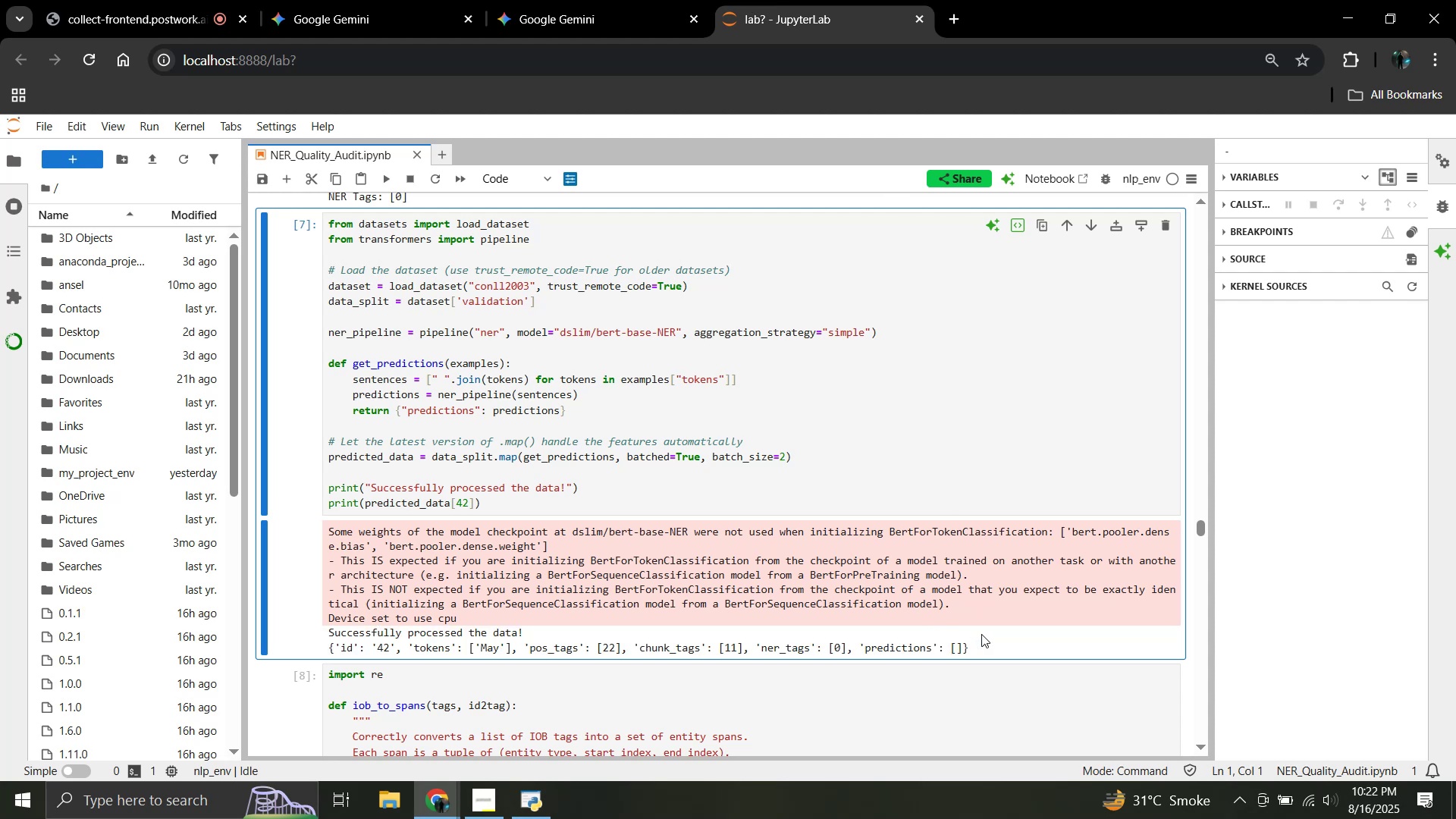 
scroll: coordinate [820, 524], scroll_direction: down, amount: 100.0
 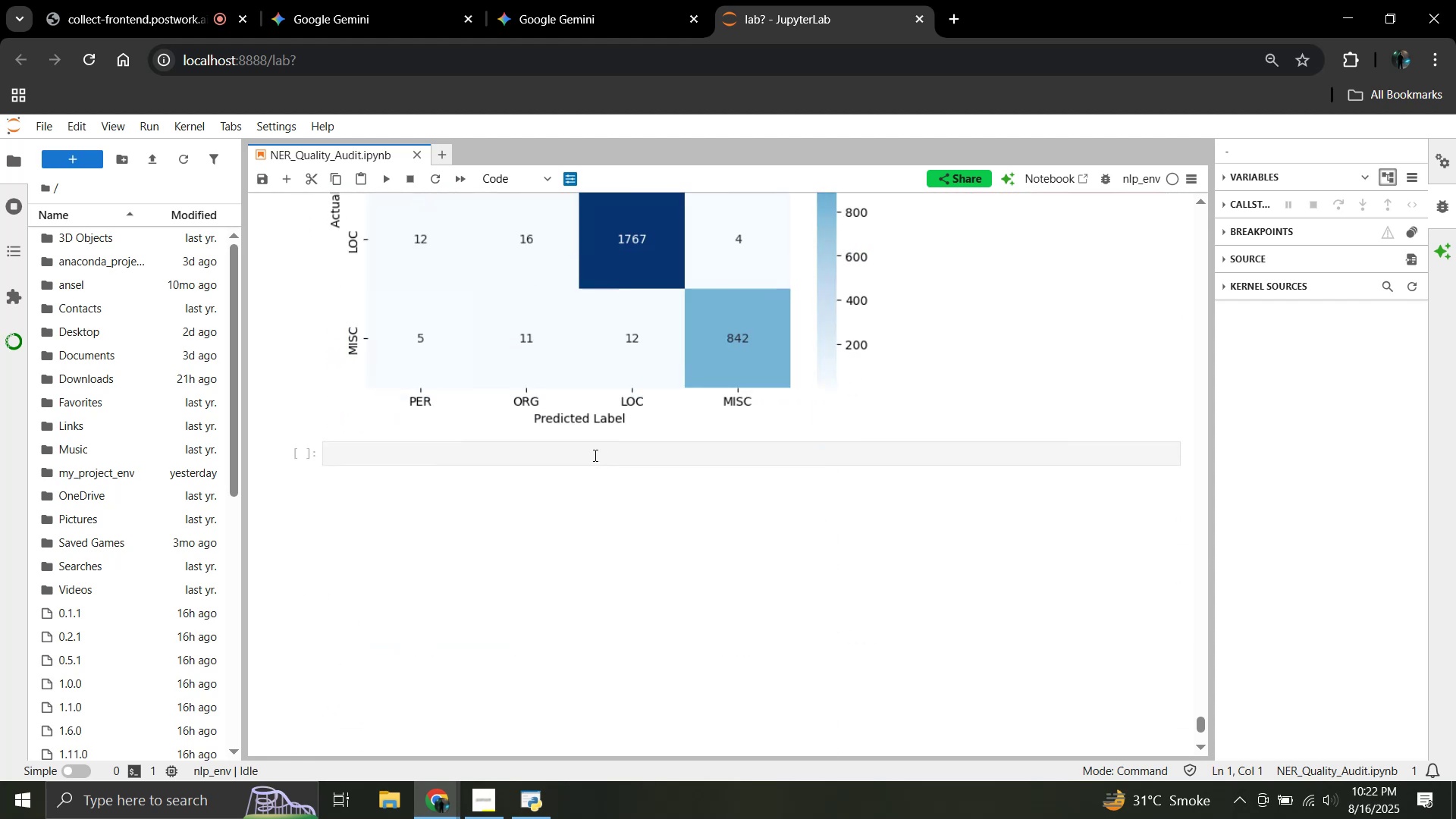 
double_click([594, 455])
 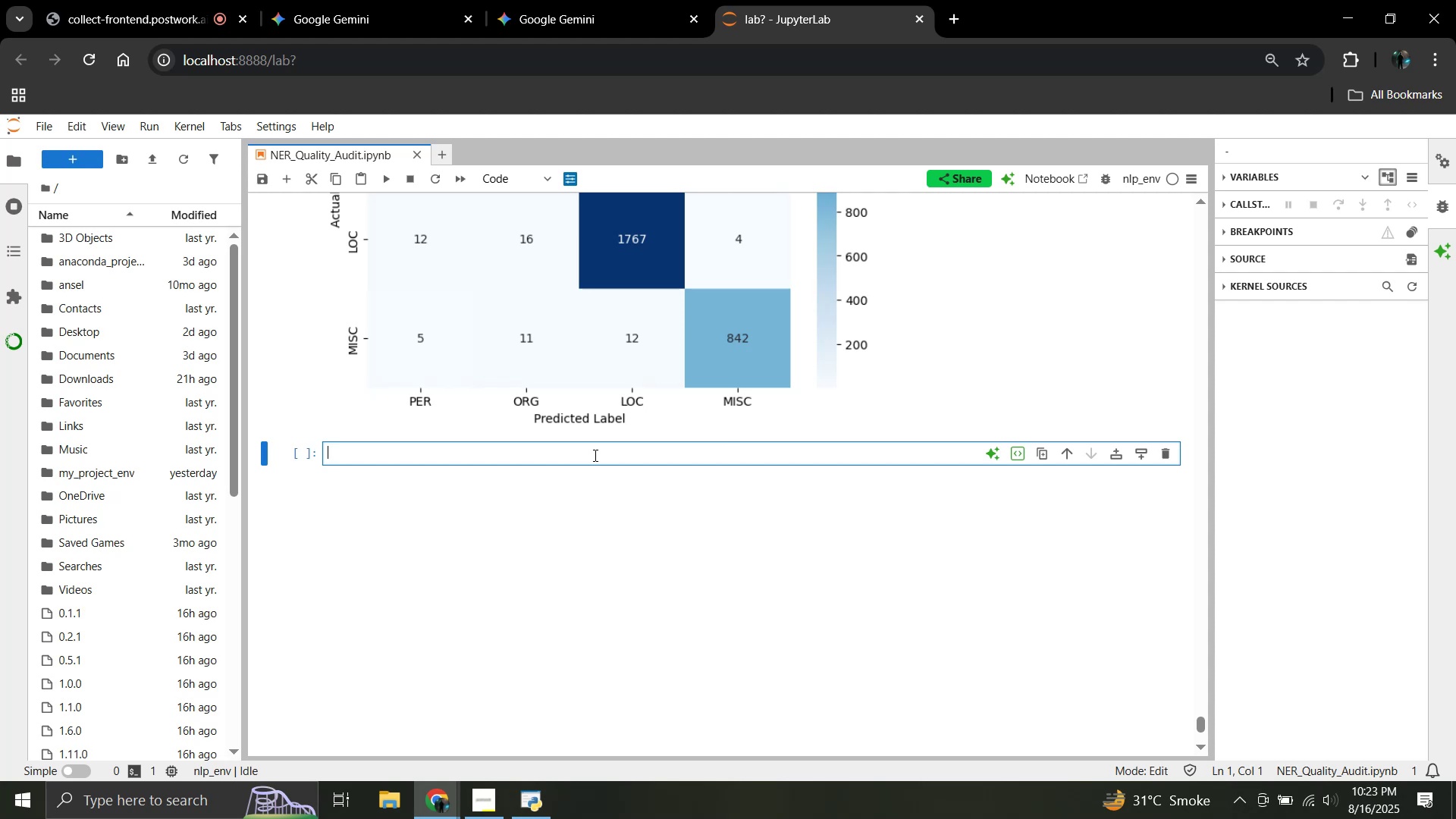 
wait(25.93)
 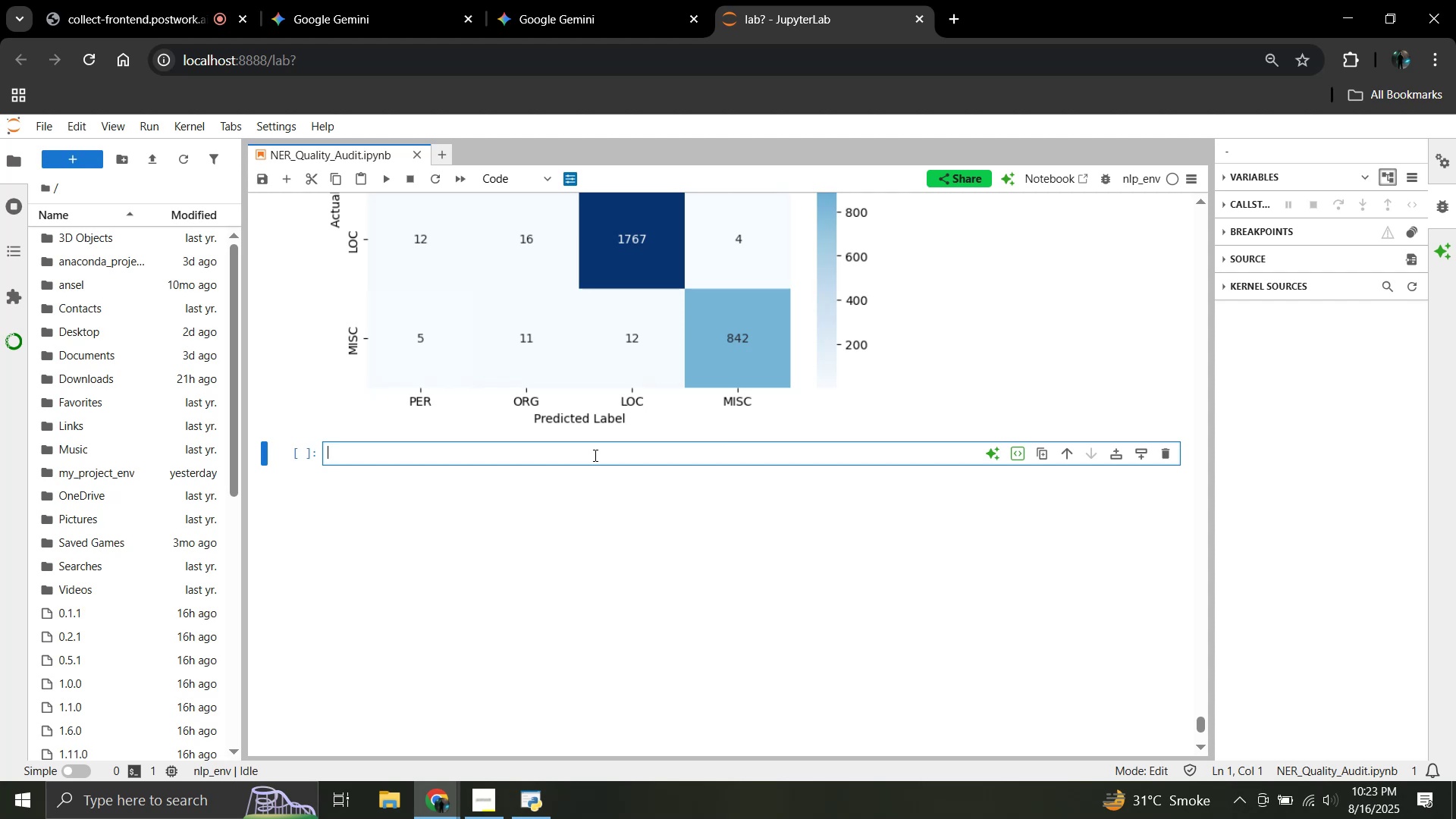 
type(metric = {entity:)
 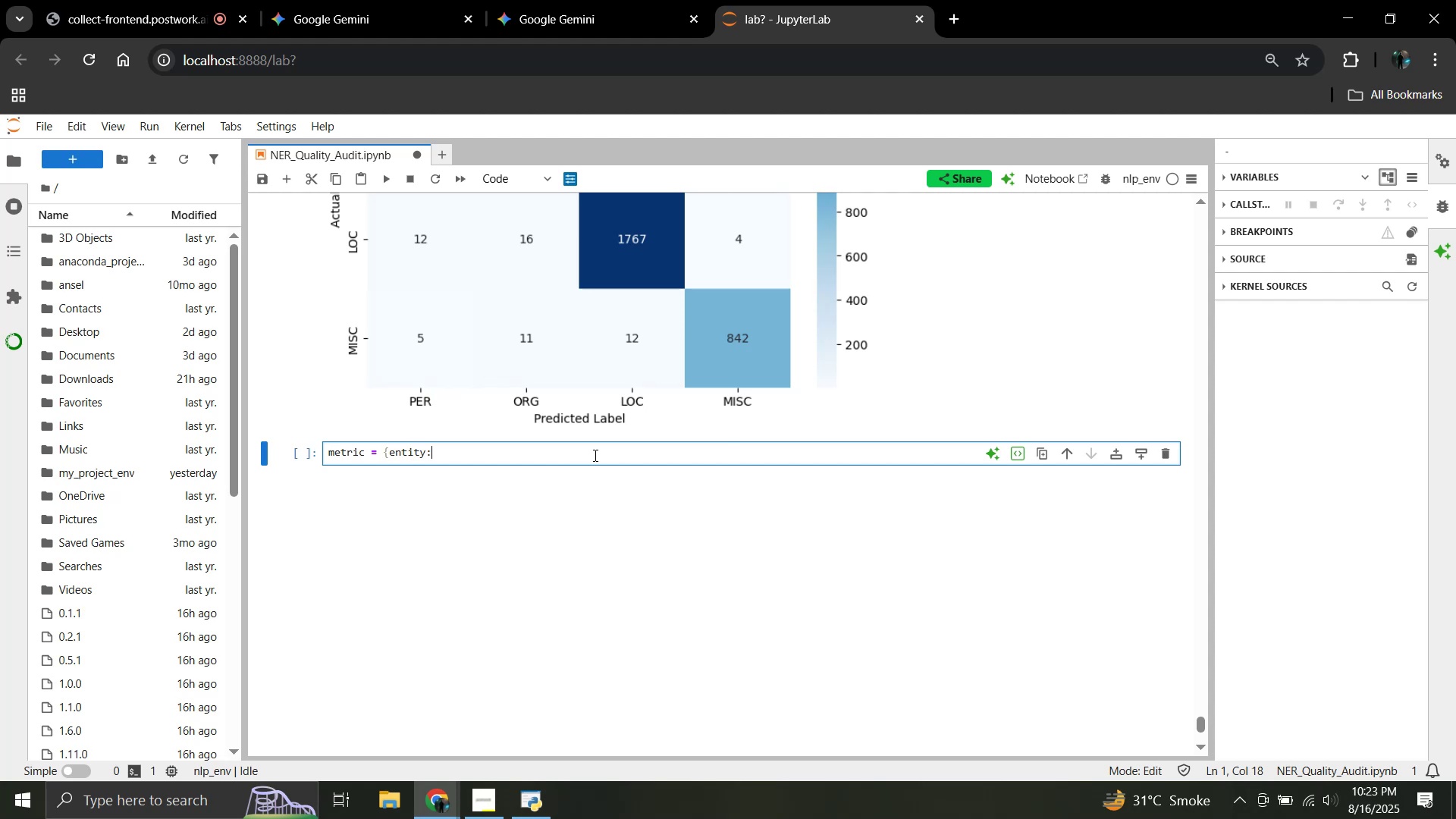 
key(Enter)
 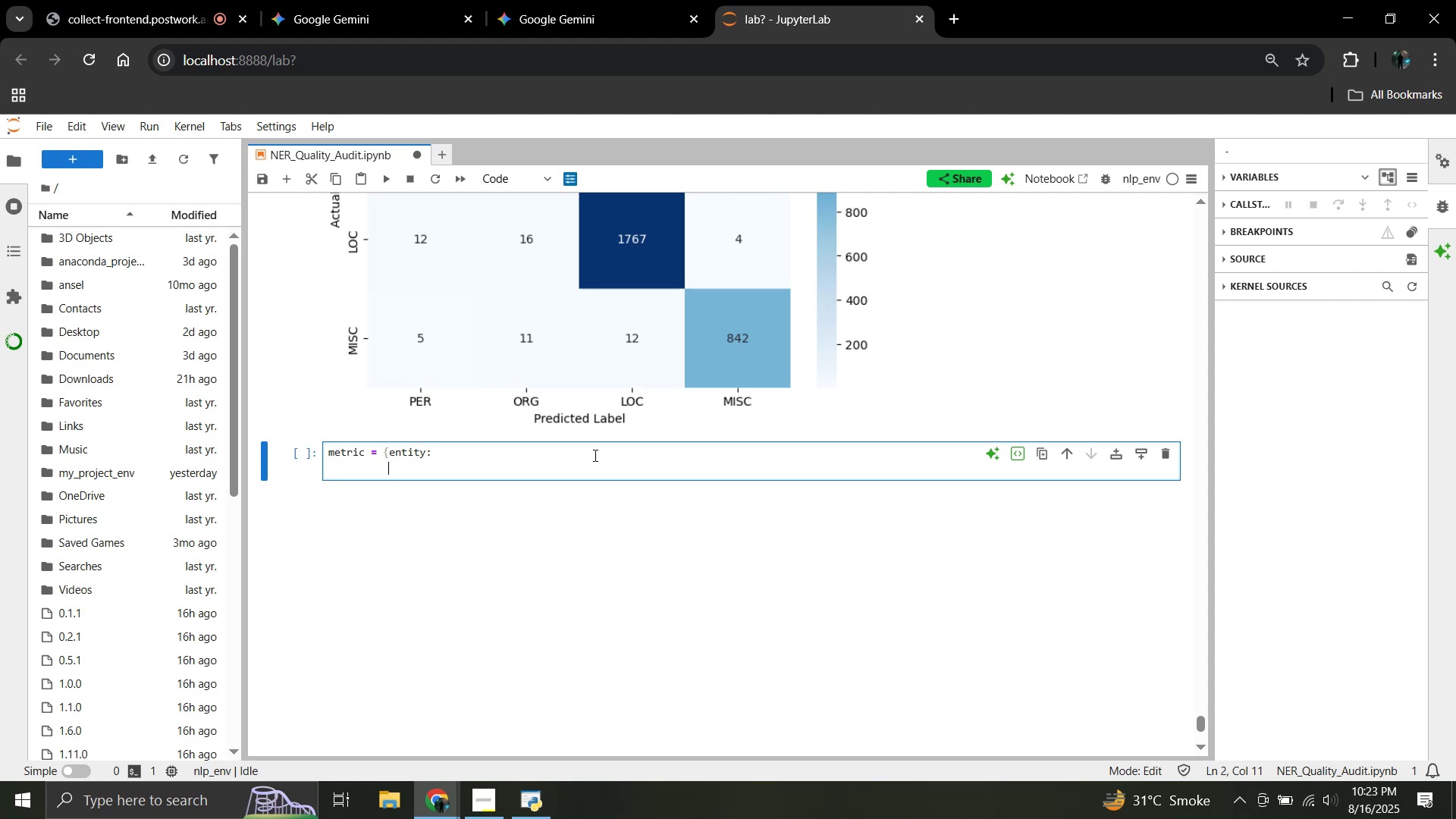 
type({'correct_predictions':0, 'actual_entities)
 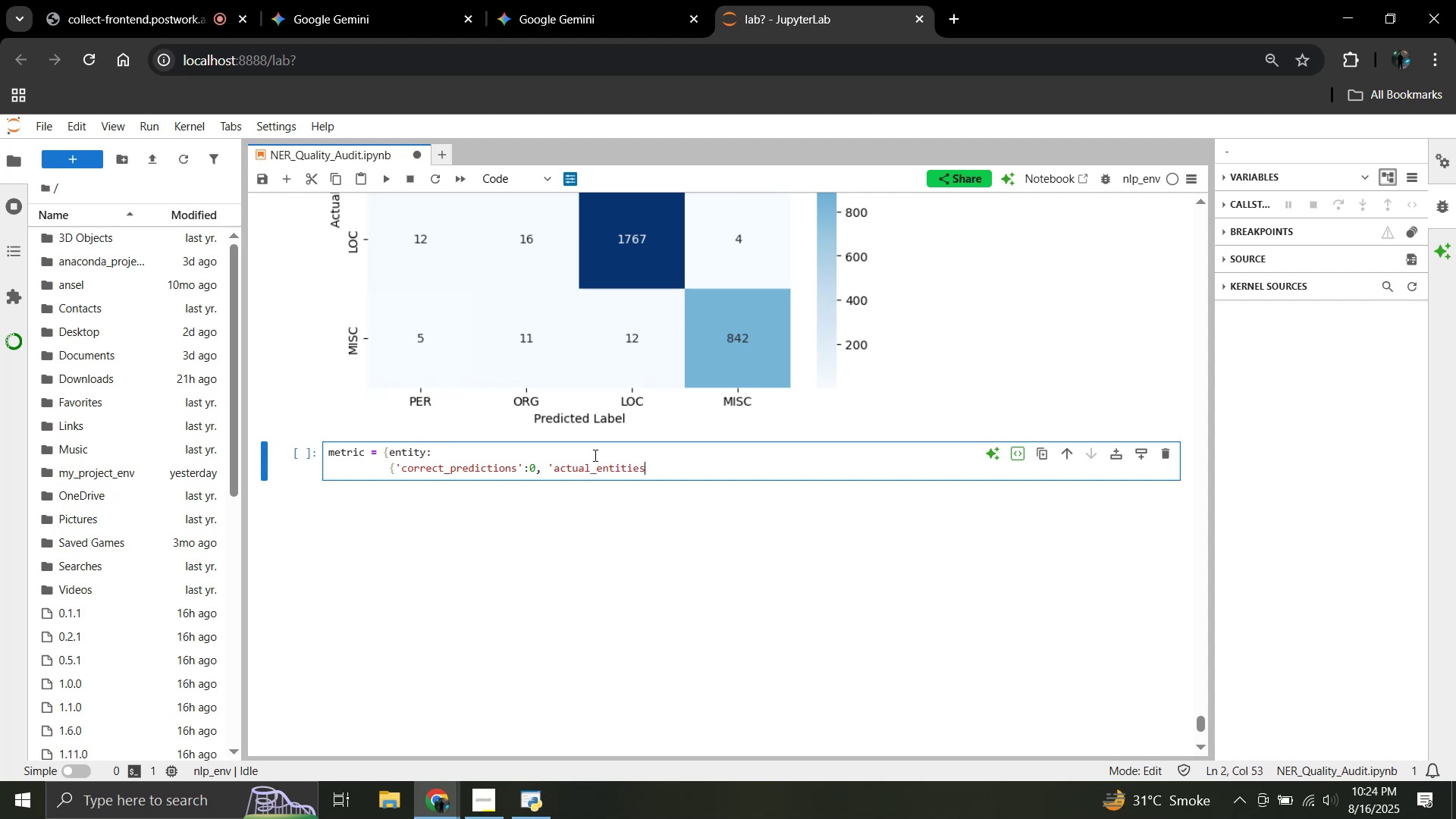 
type(': )
key(Backspace)
type( 0, 'predicted_entities)
 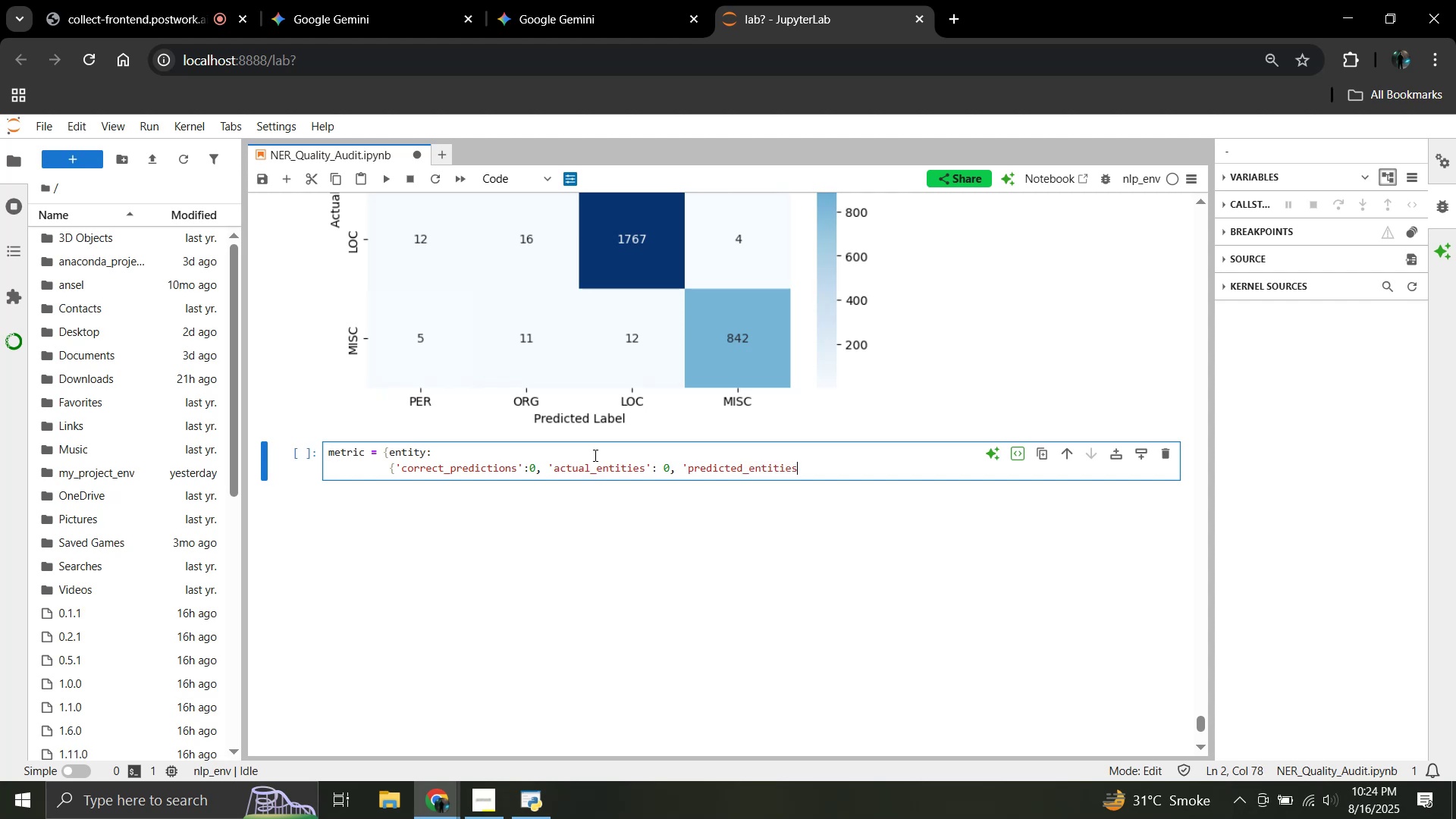 
wait(39.88)
 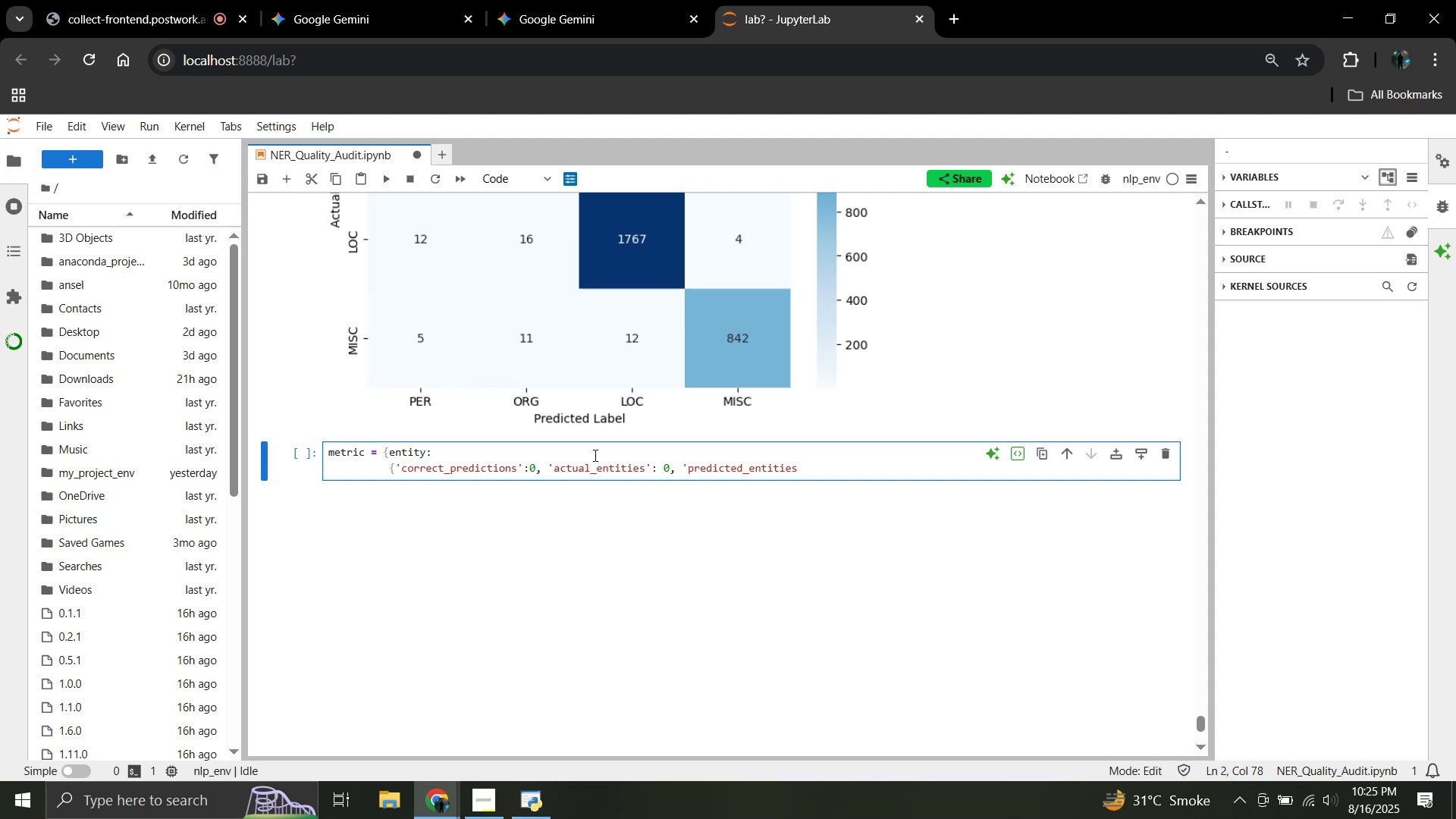 
type(': 0} for entity in entity_types})
 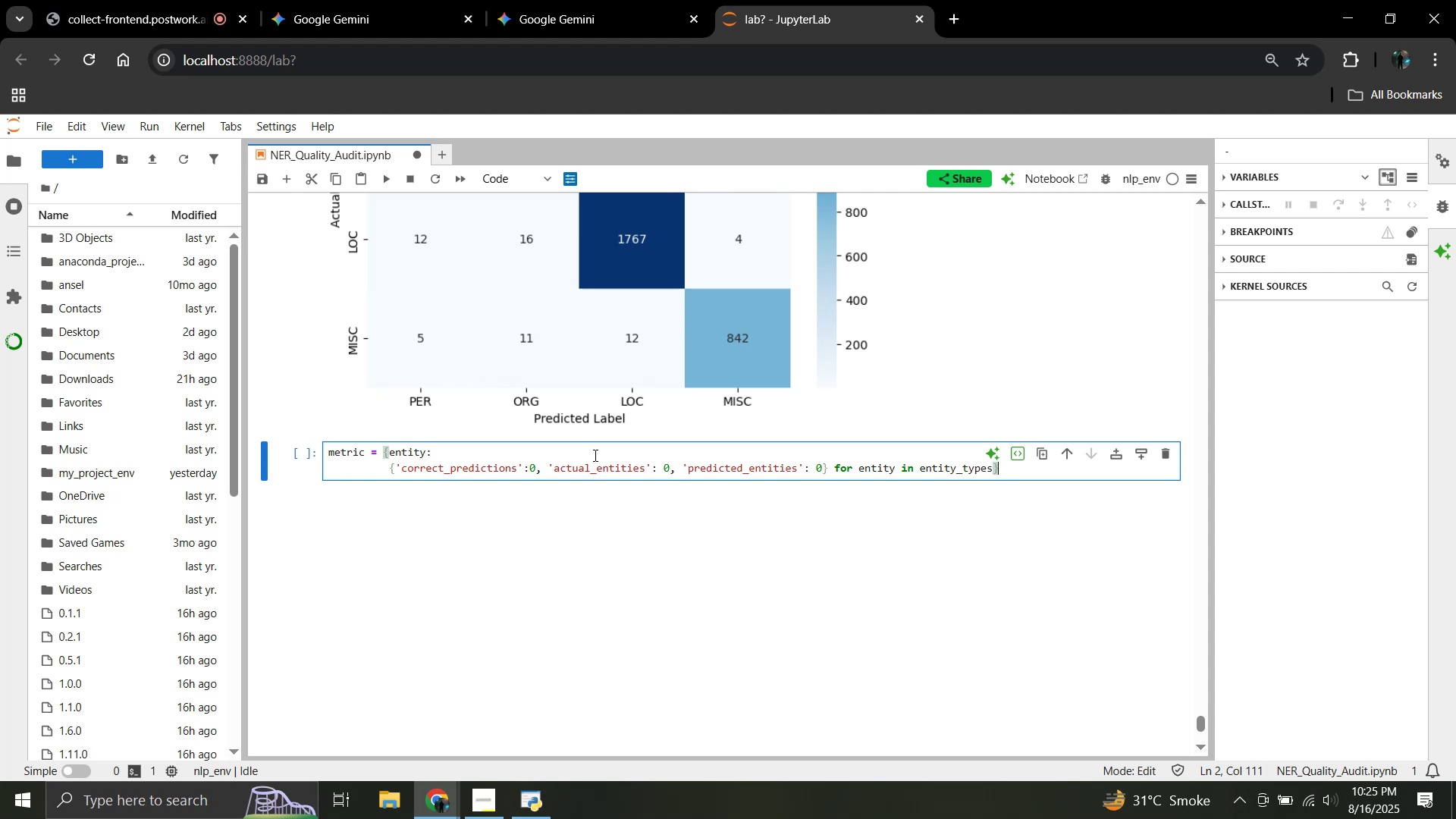 
key(Enter)
 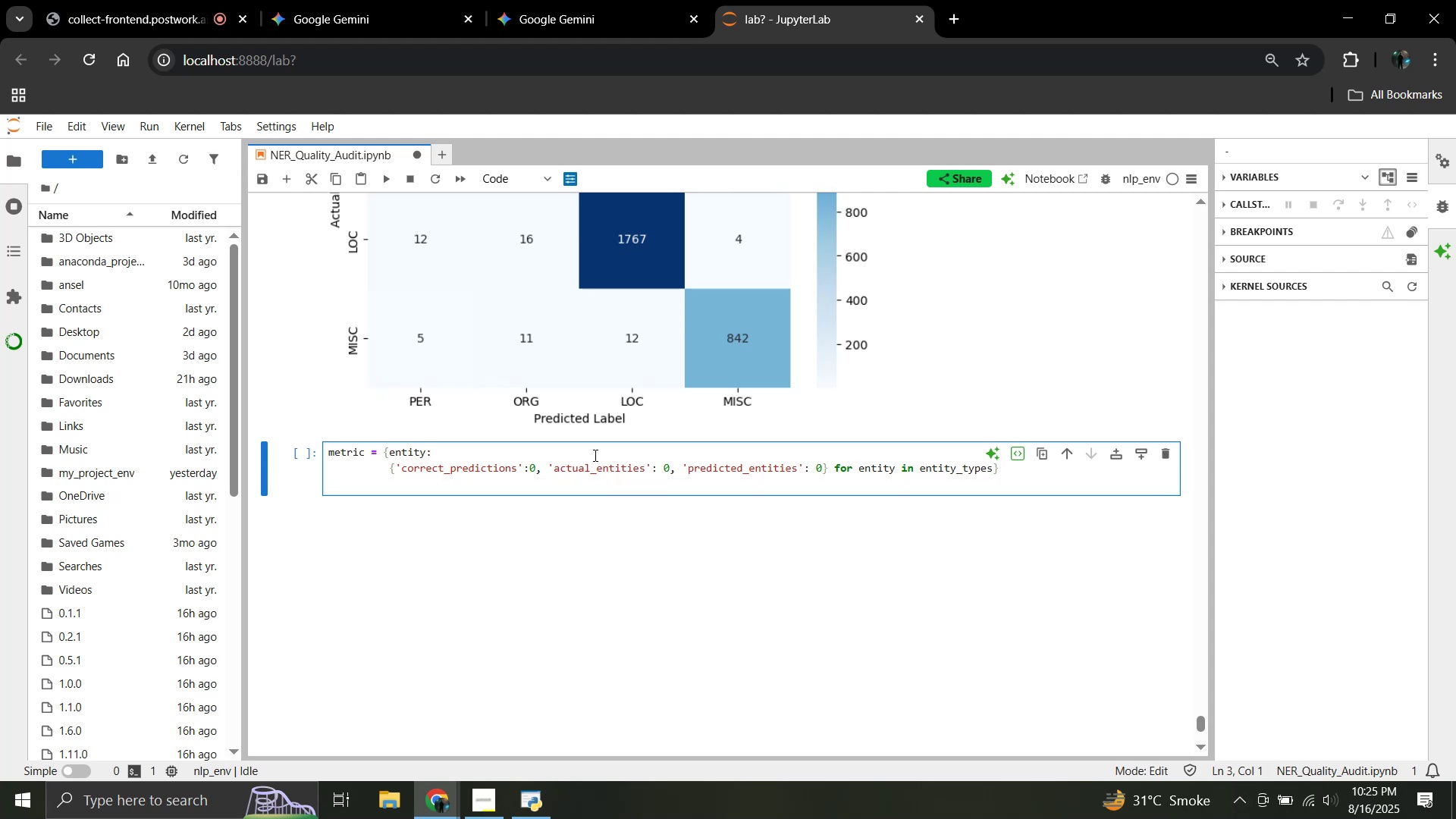 
key(Enter)
 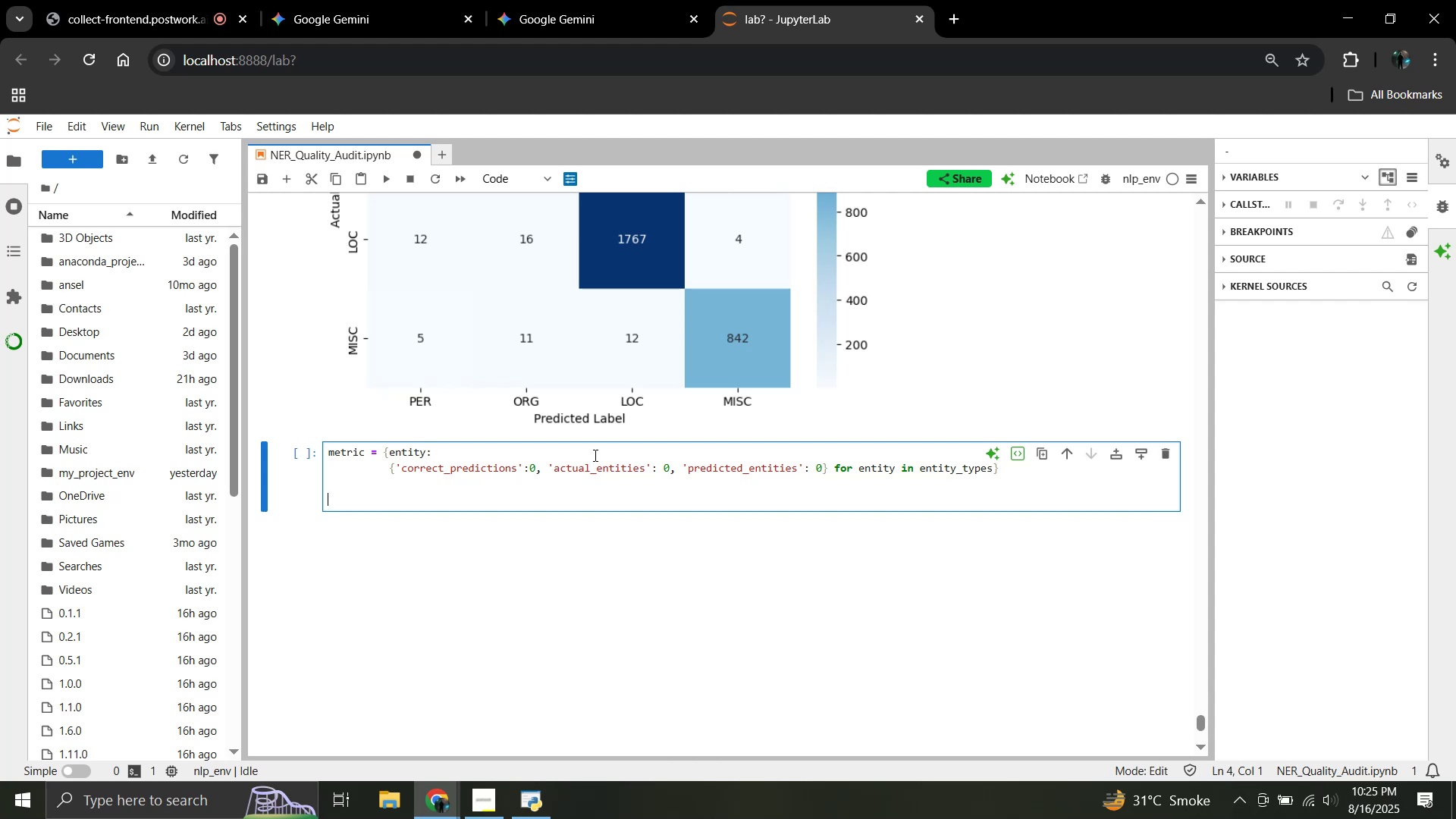 
type(true )
 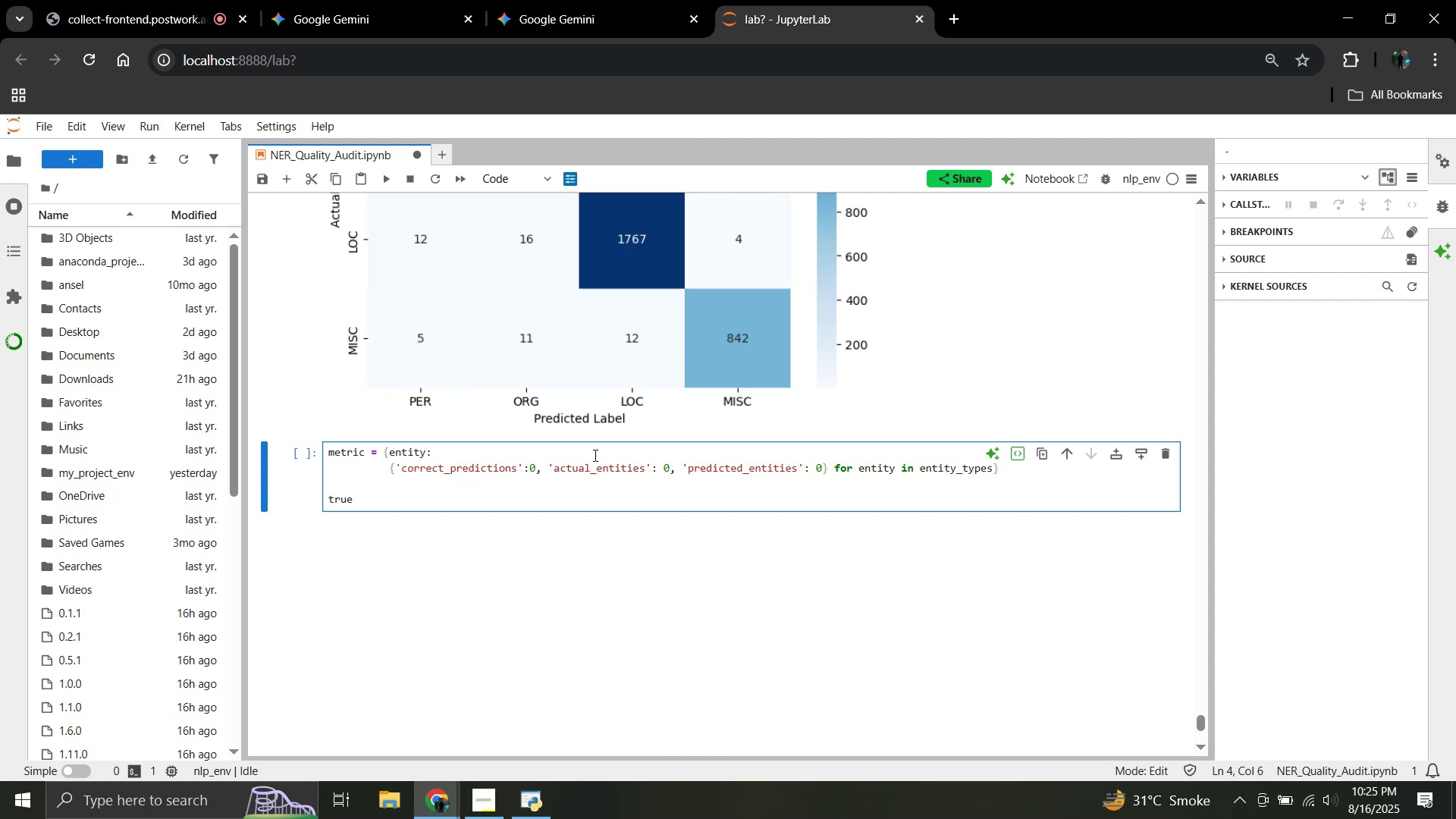 
wait(7.7)
 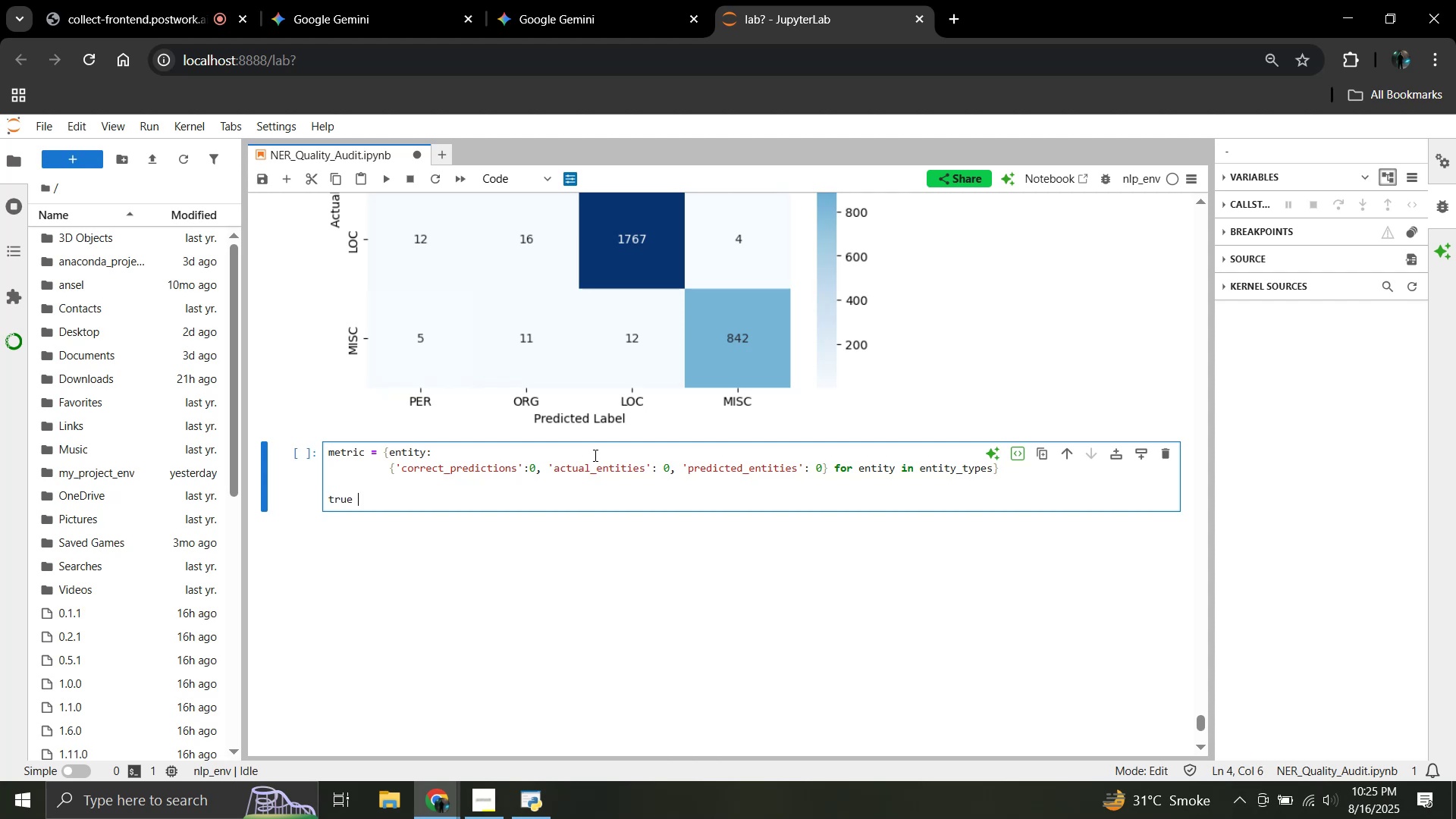 
key(Backspace)
type(_spans = example['true_spans'])
 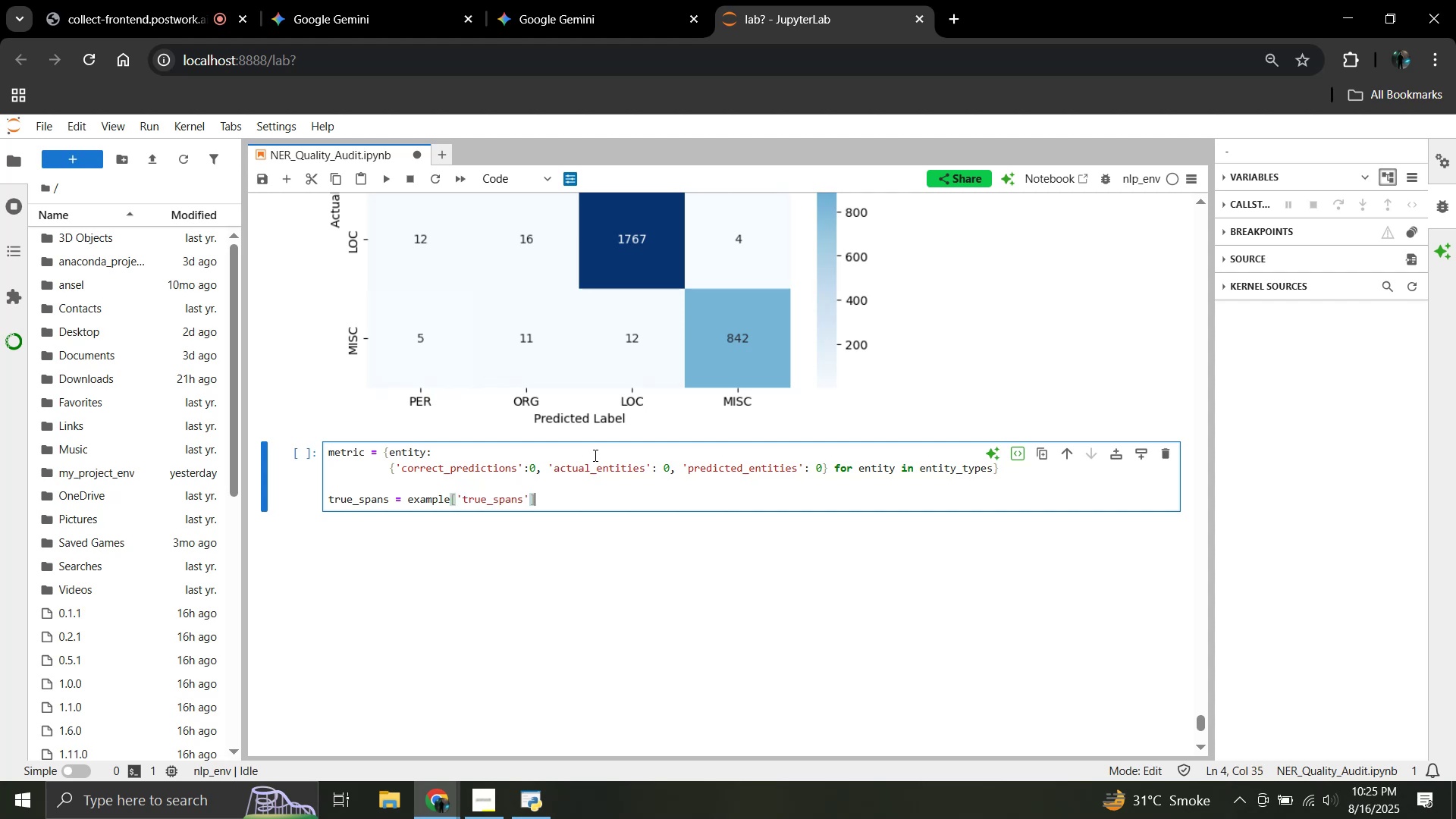 
key(Enter)
 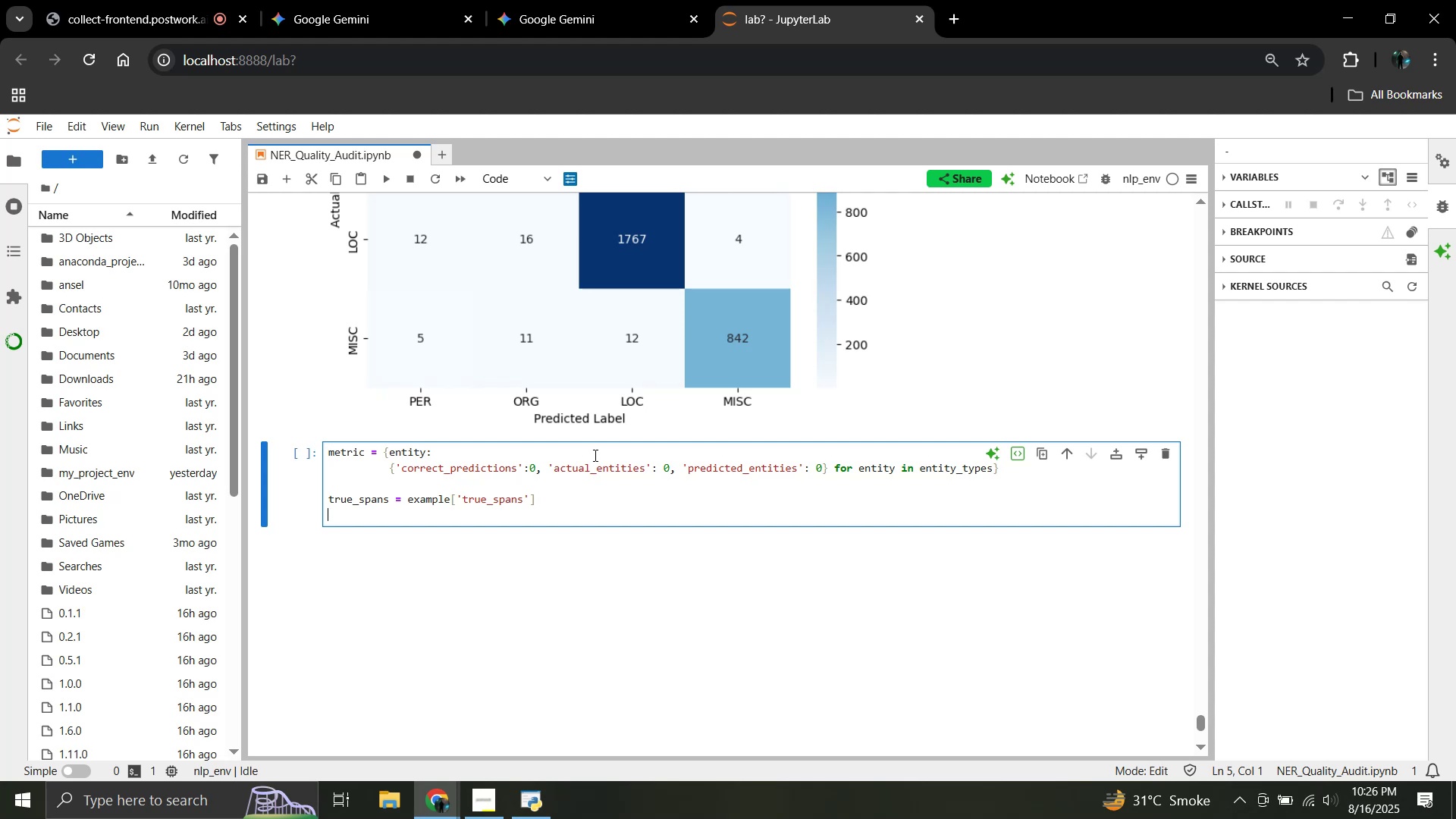 
type(pred_spans = example['pred_spans'])
 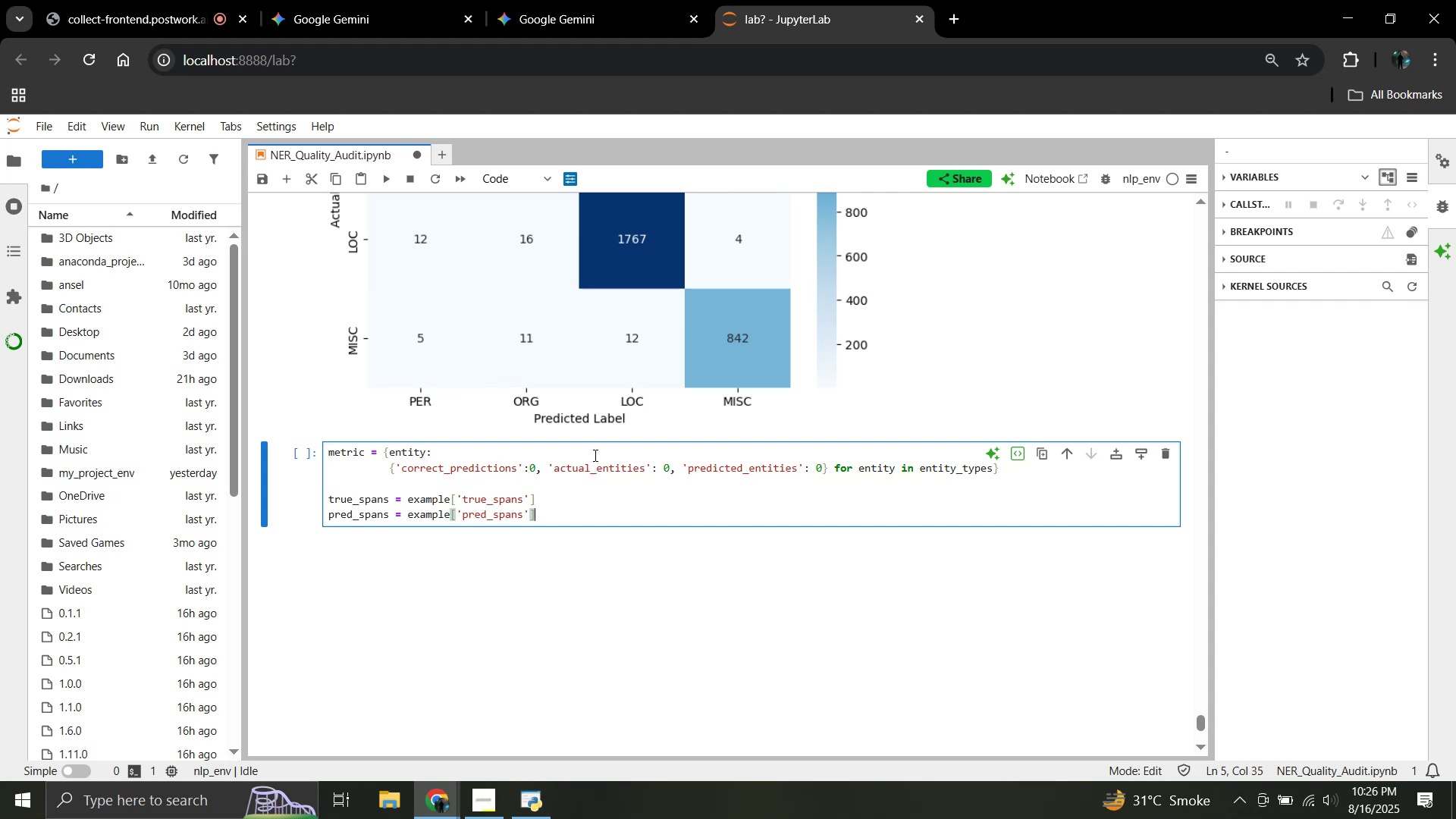 
key(Enter)
 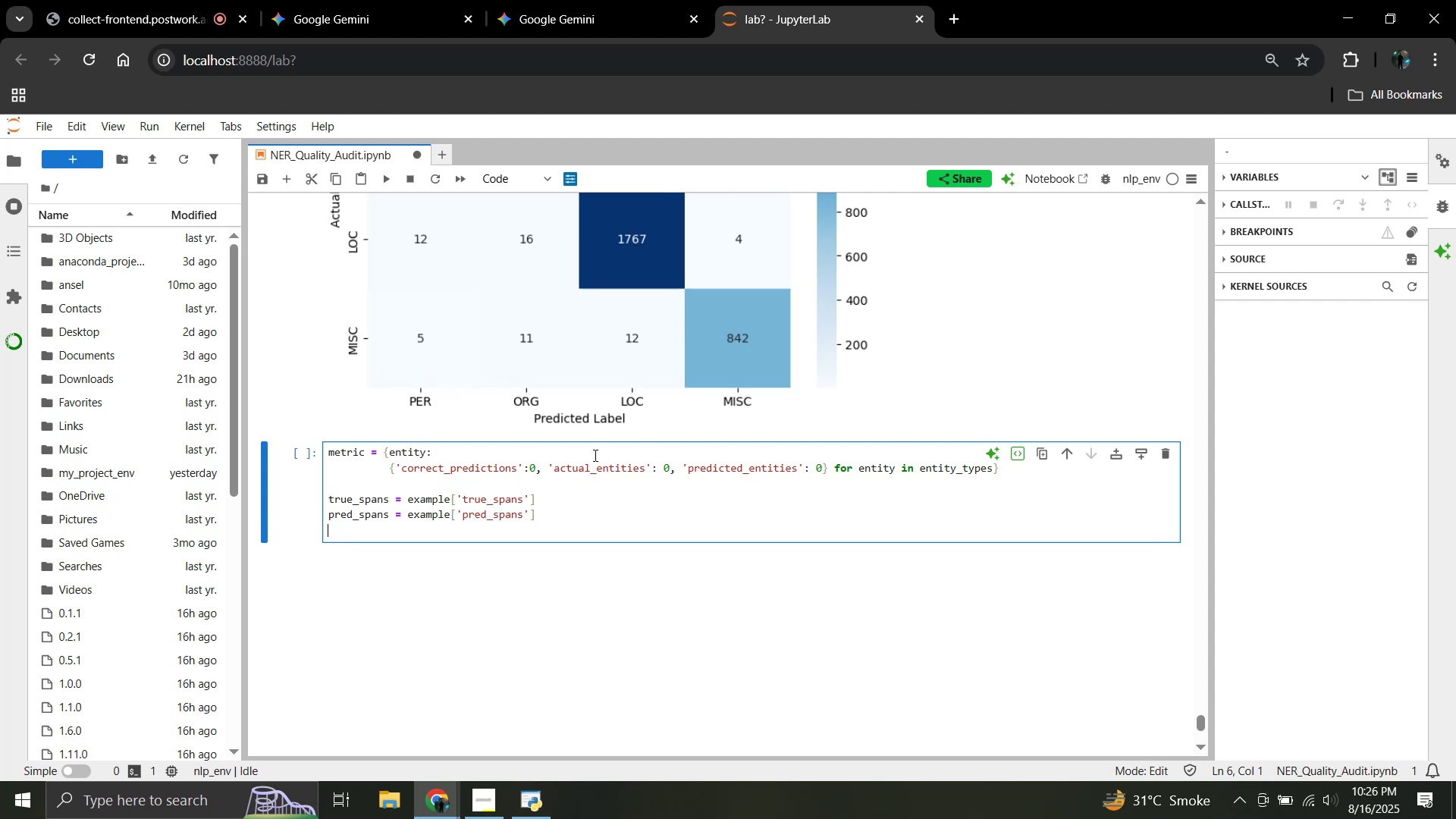 
key(Enter)
 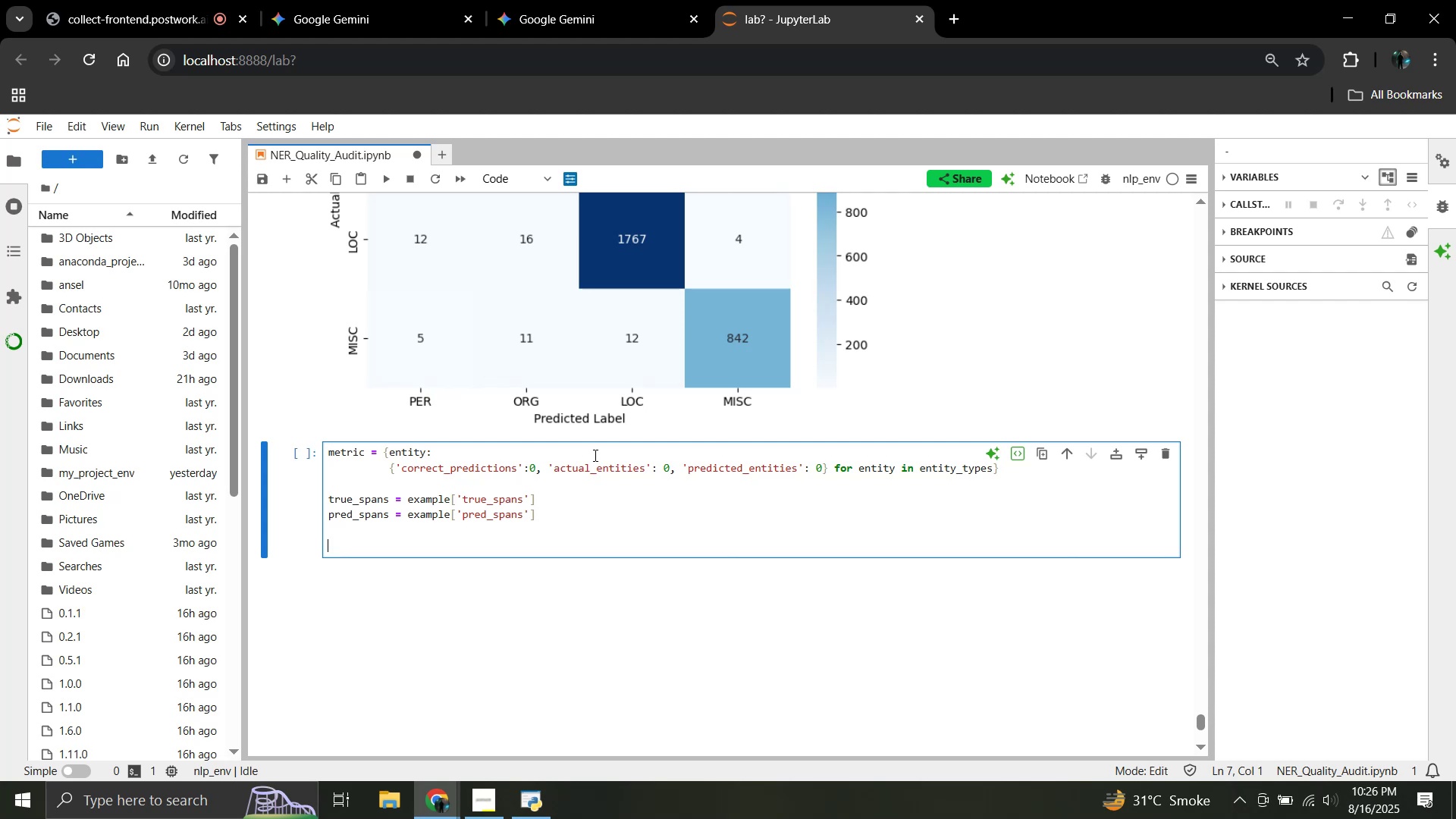 
wait(5.12)
 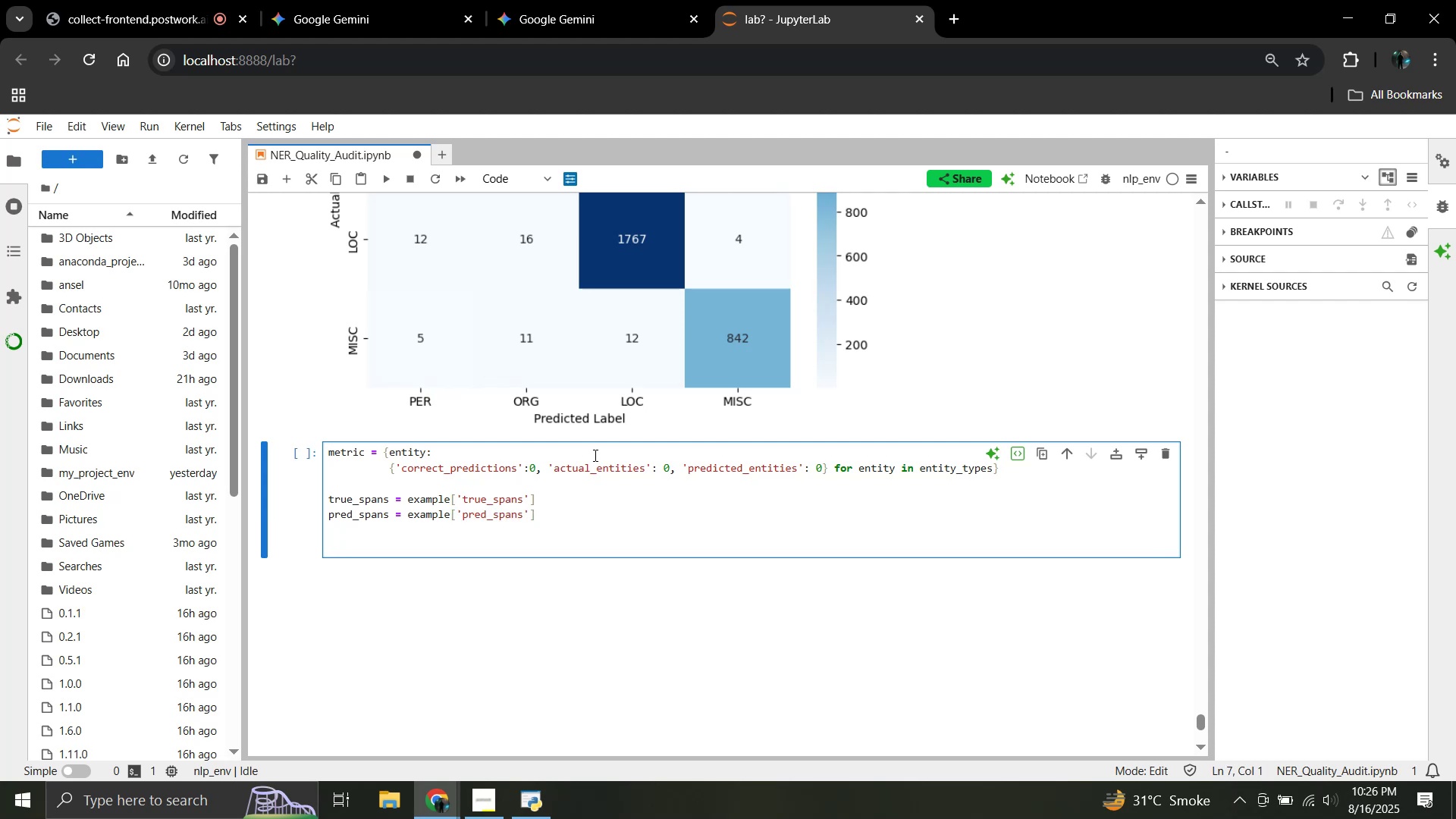 
type(for t_type, )
 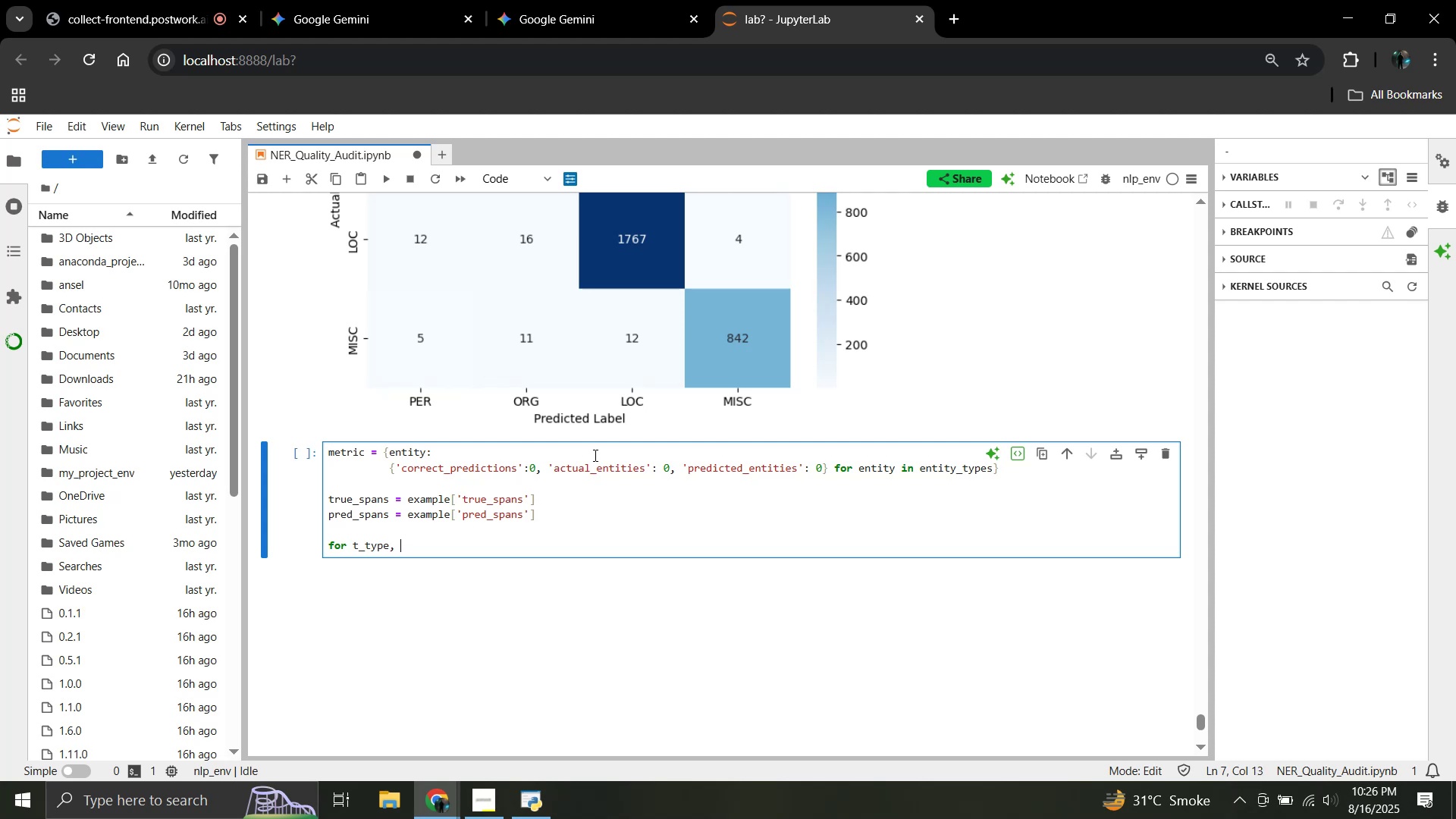 
wait(7.55)
 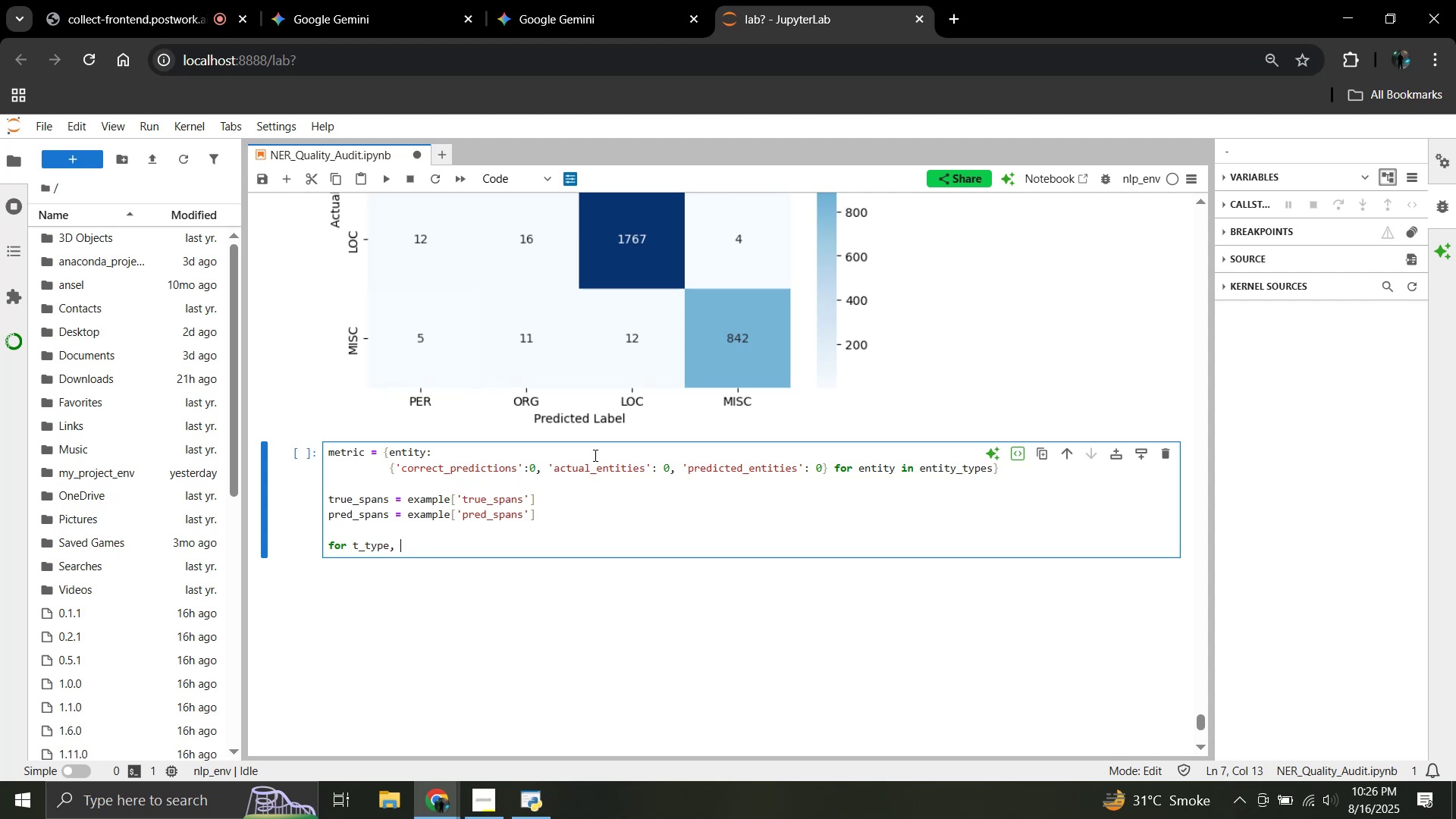 
type(t_start, t_end in true_spans:)
 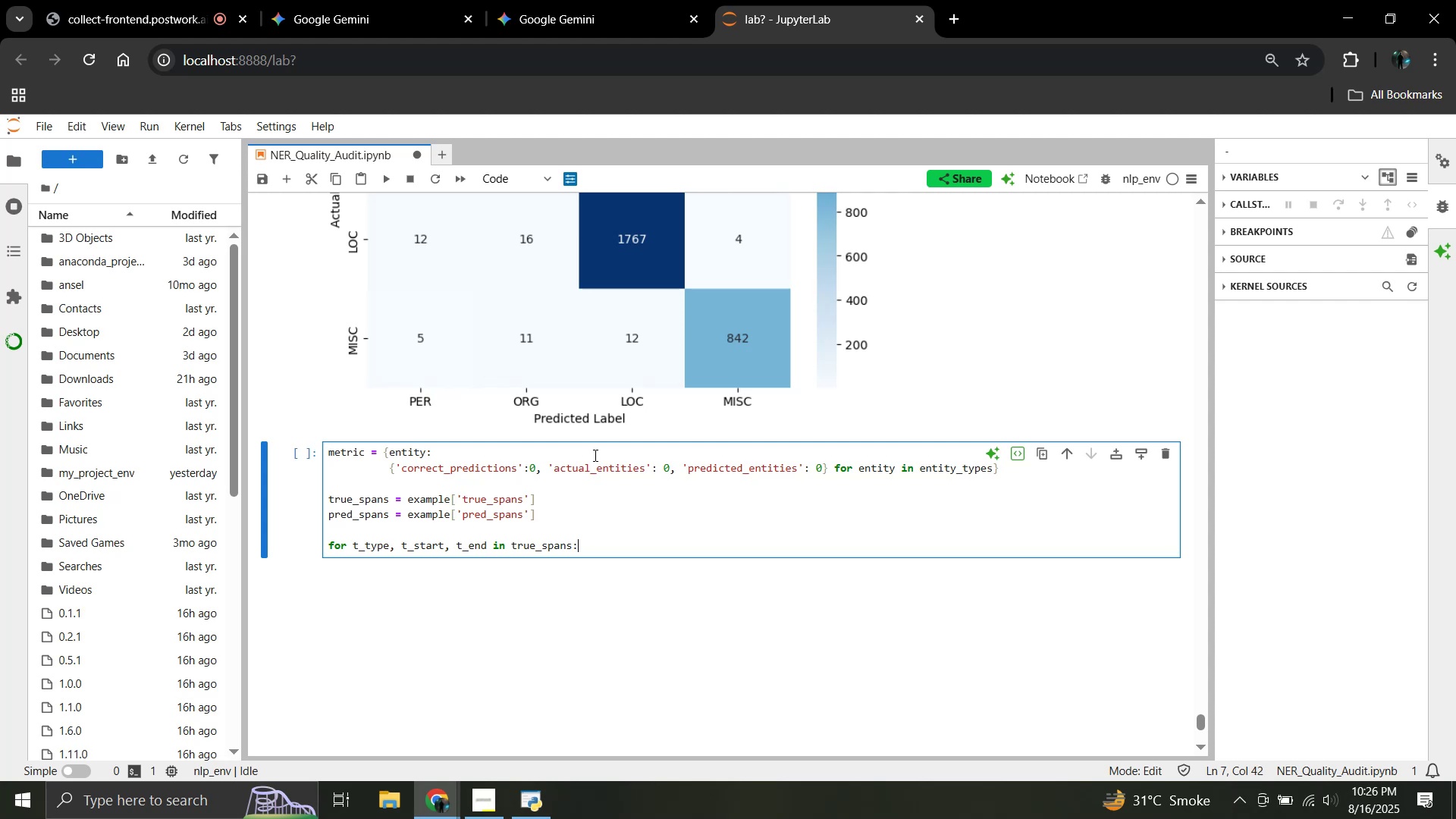 
key(Enter)
 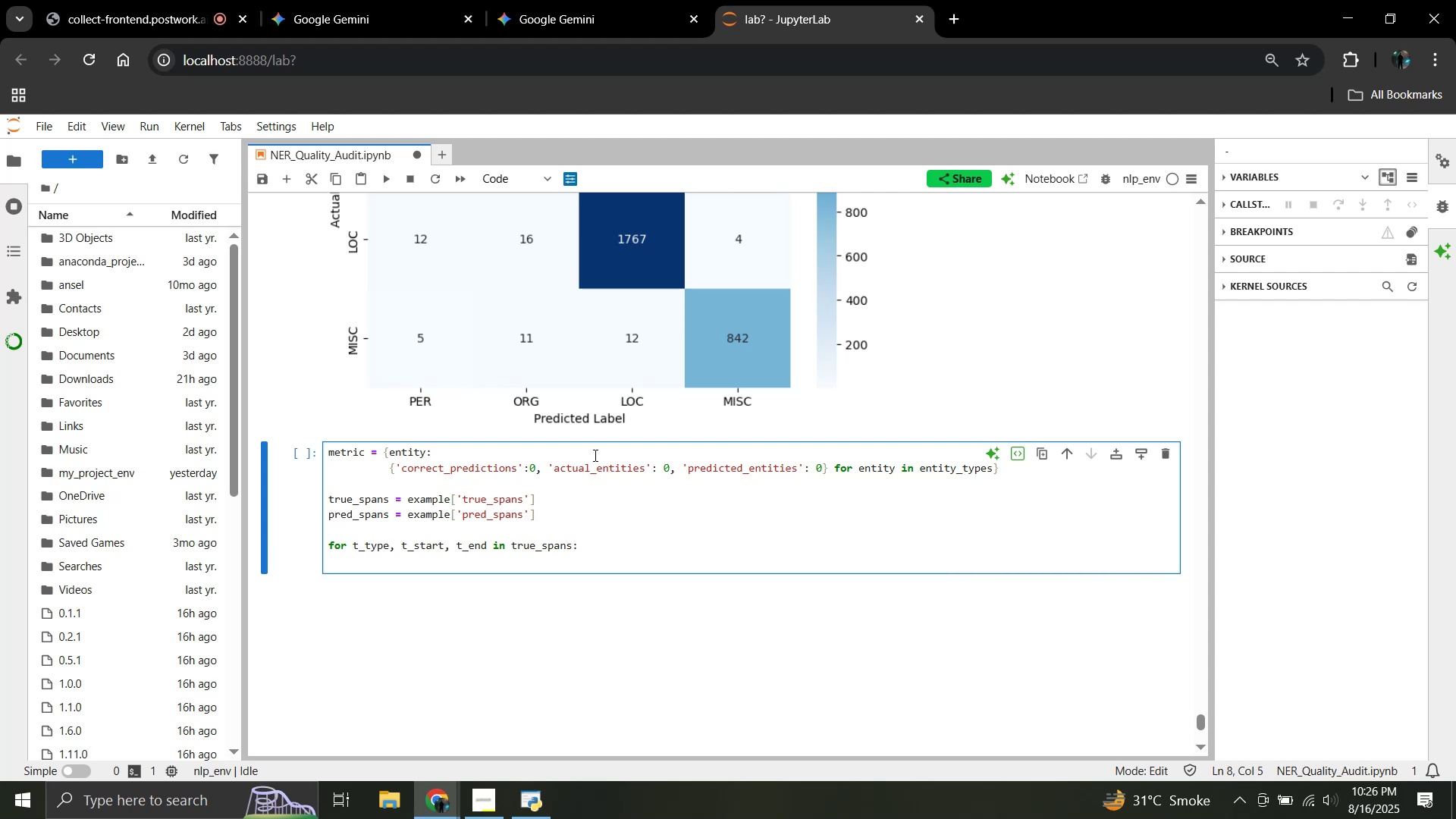 
type(if t_type in metrics:)
 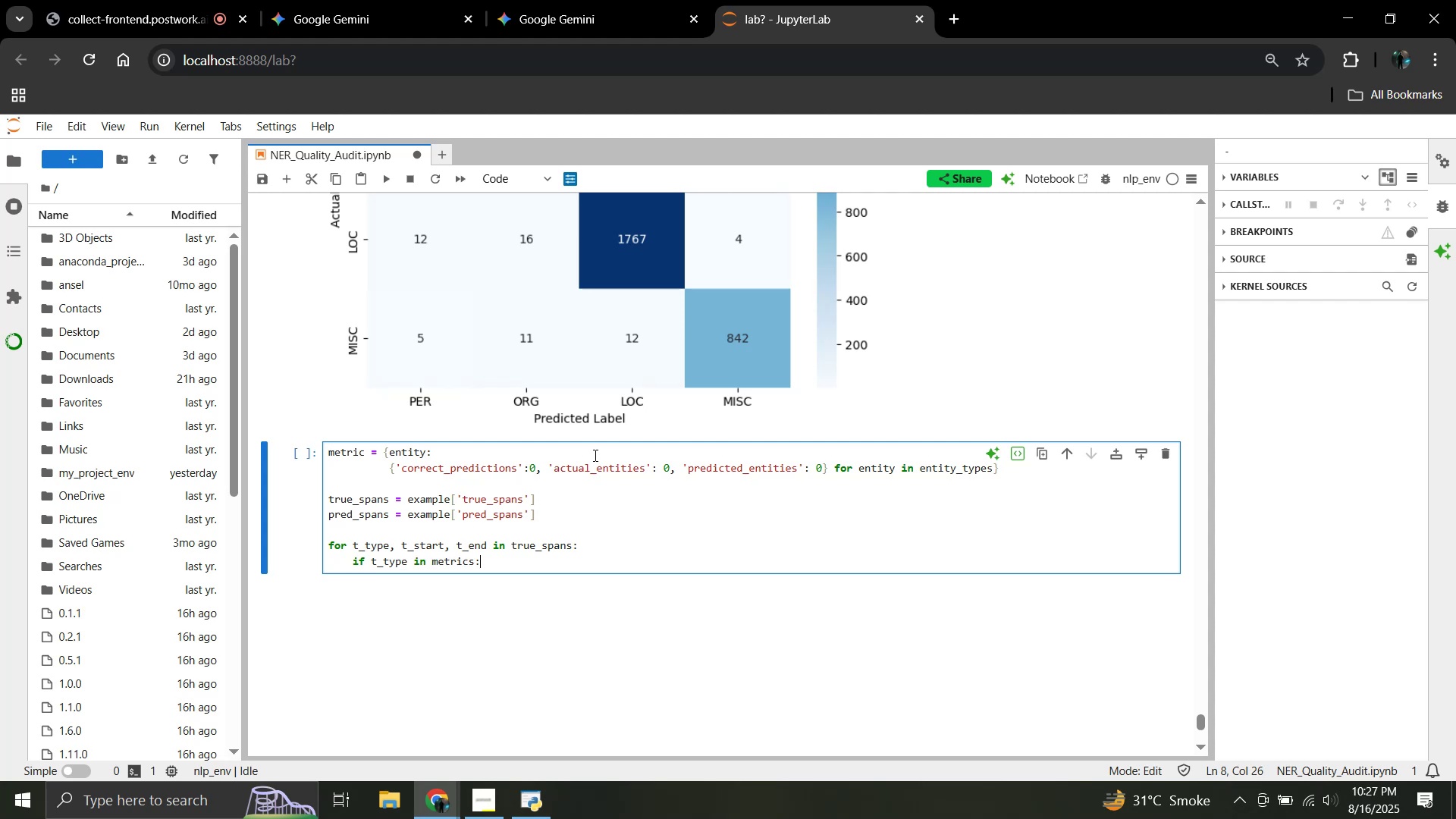 
key(Enter)
 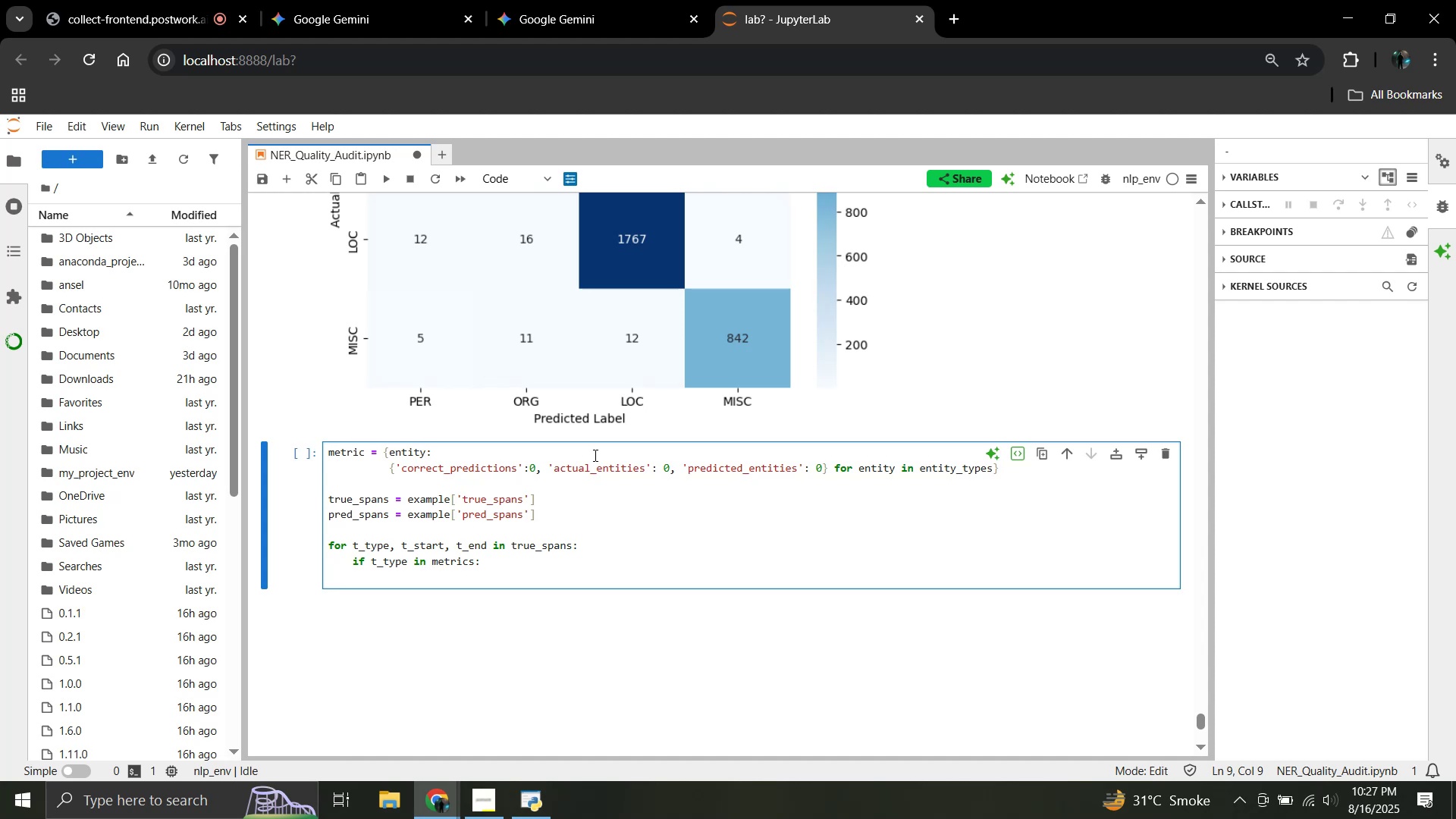 
type(metrics[t_type])
 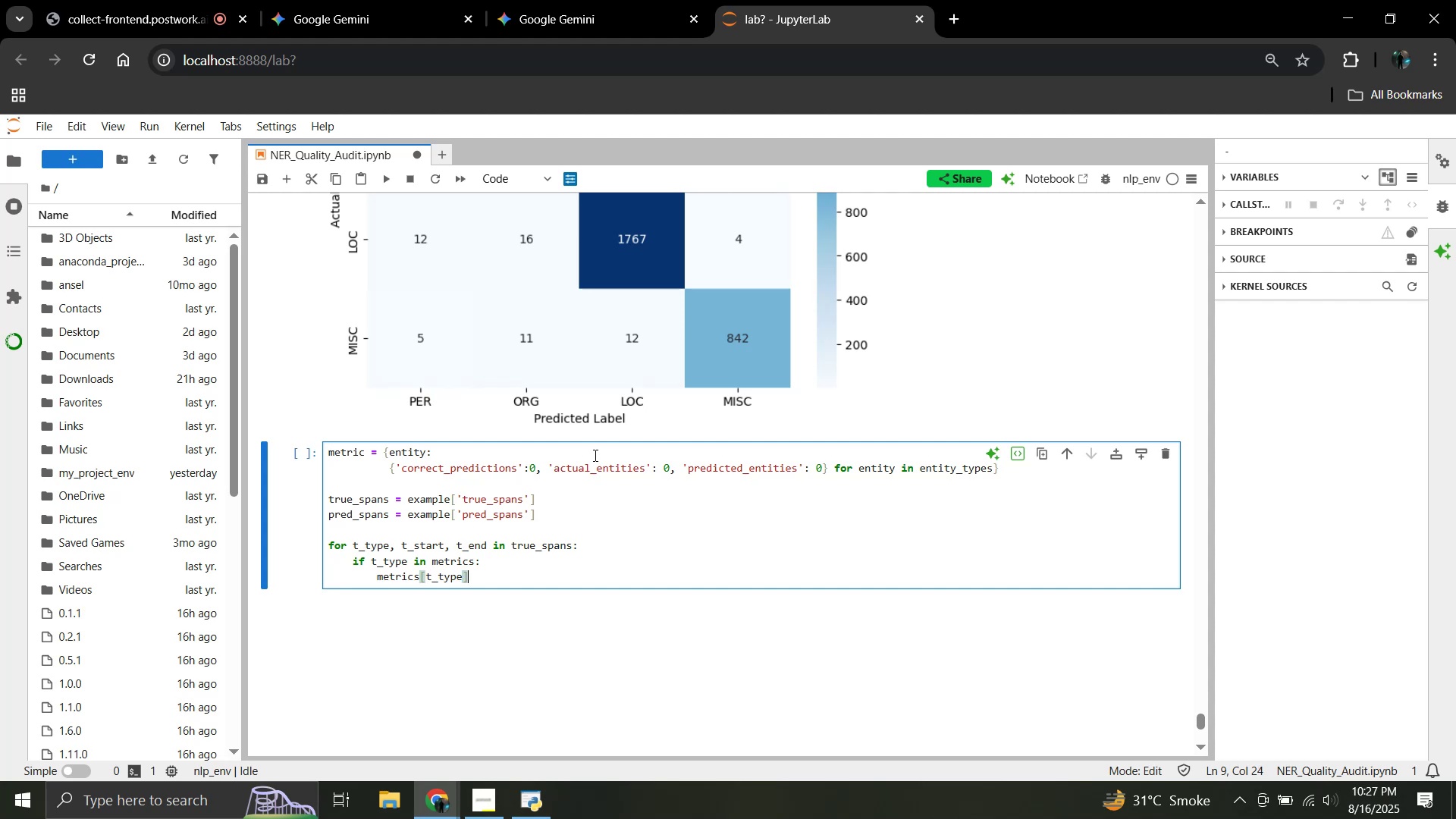 
key(Enter)
 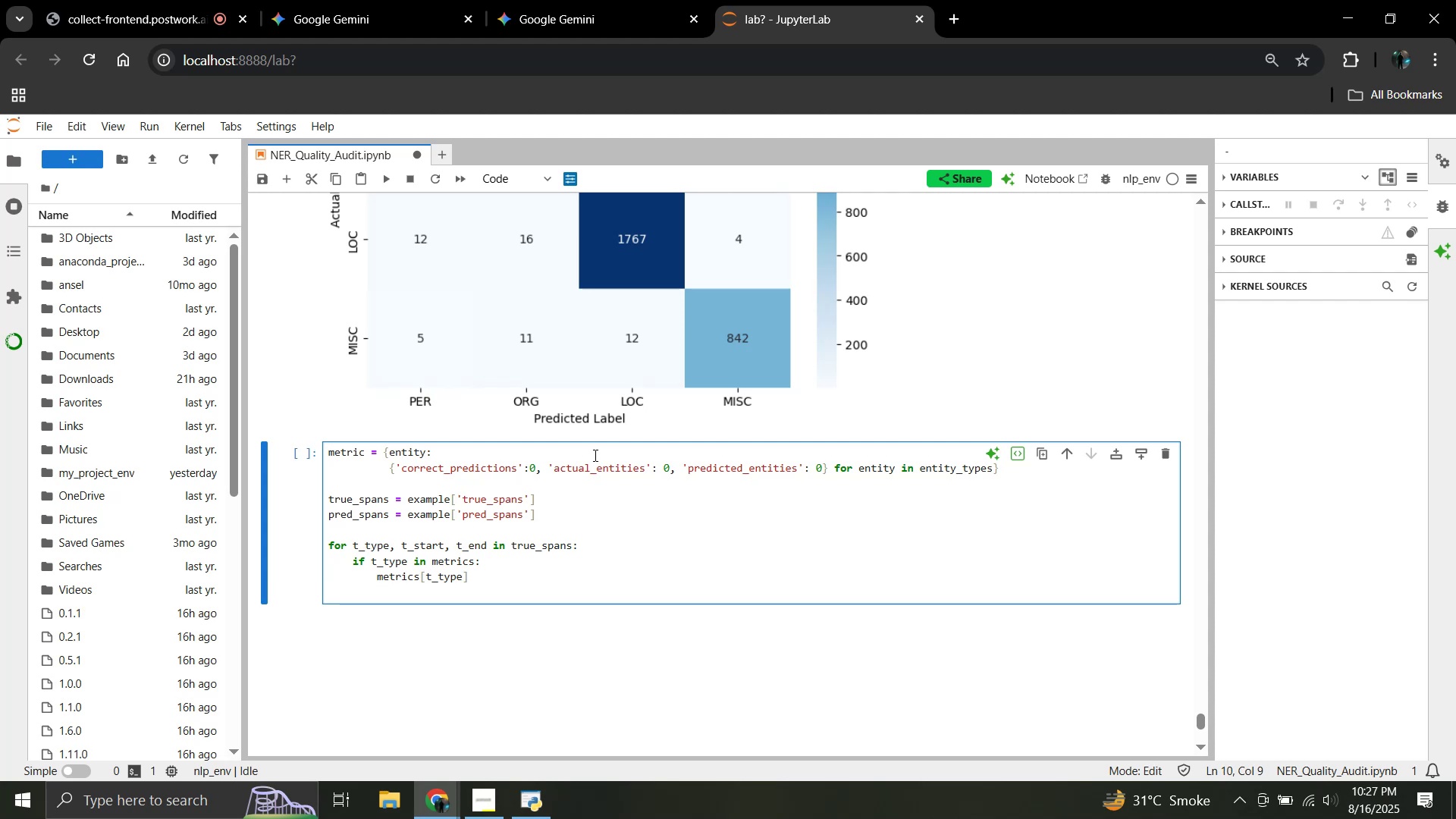 
type(['actual_entities)
 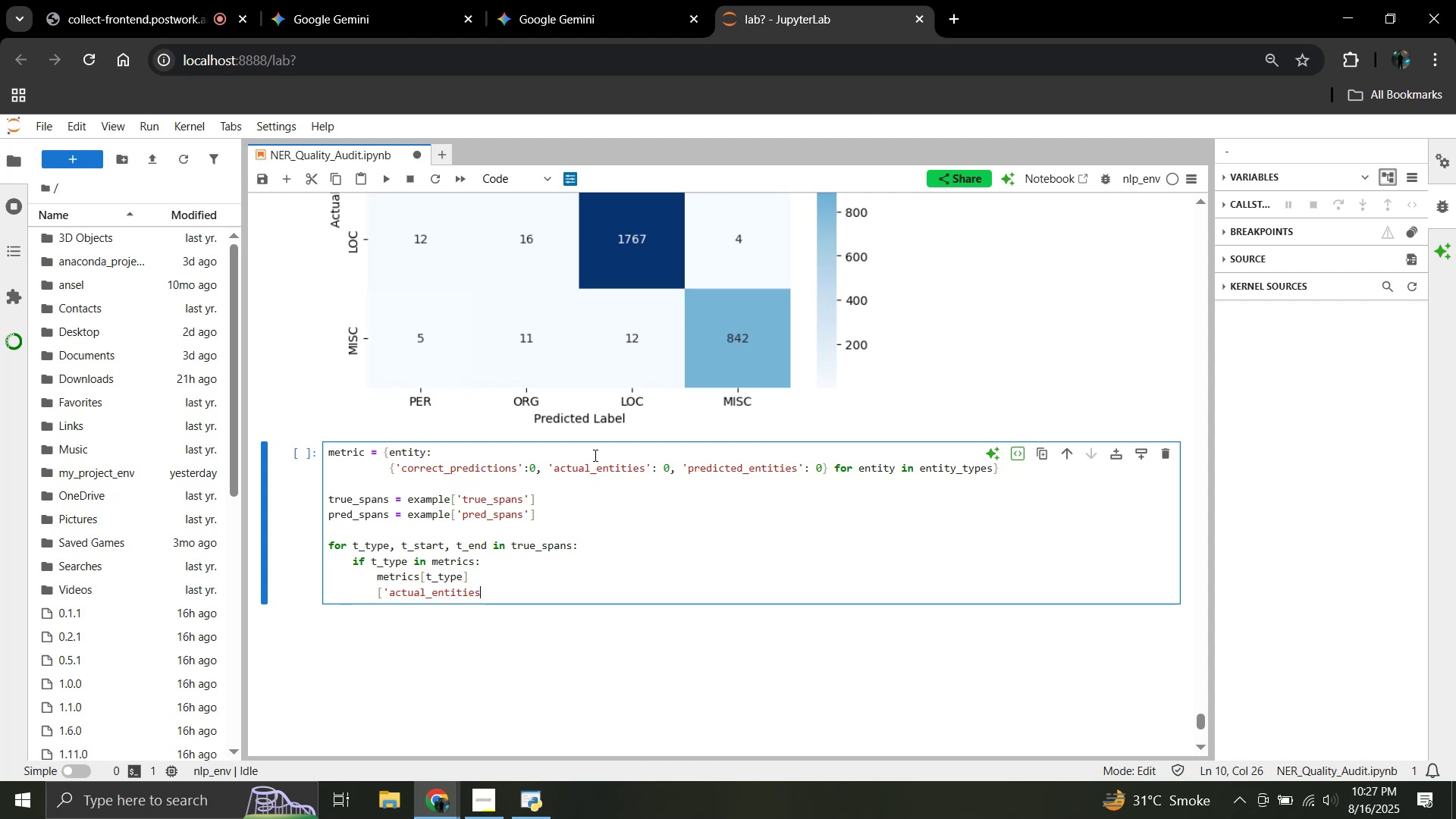 
wait(5.33)
 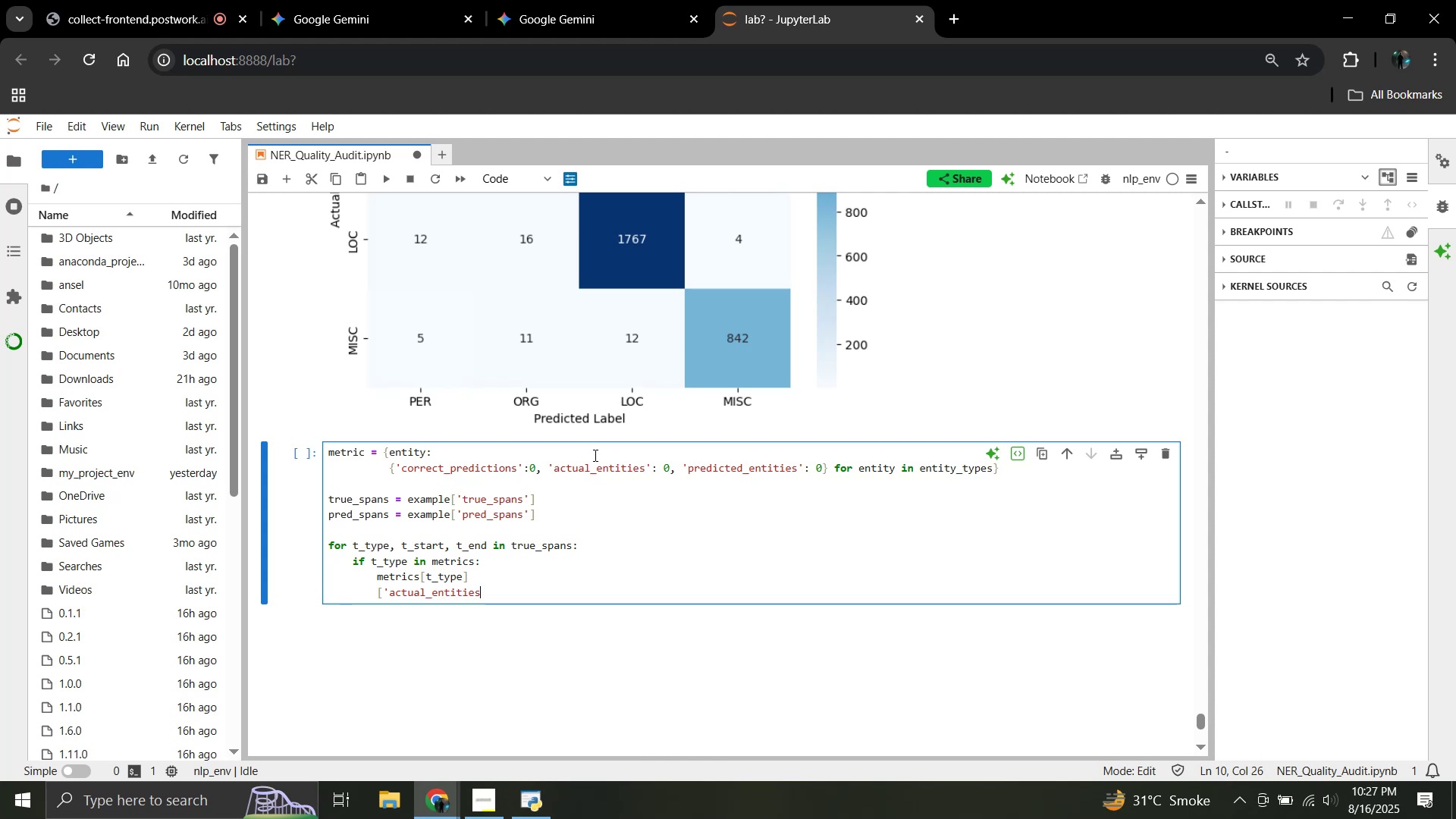 
key(Quote)
 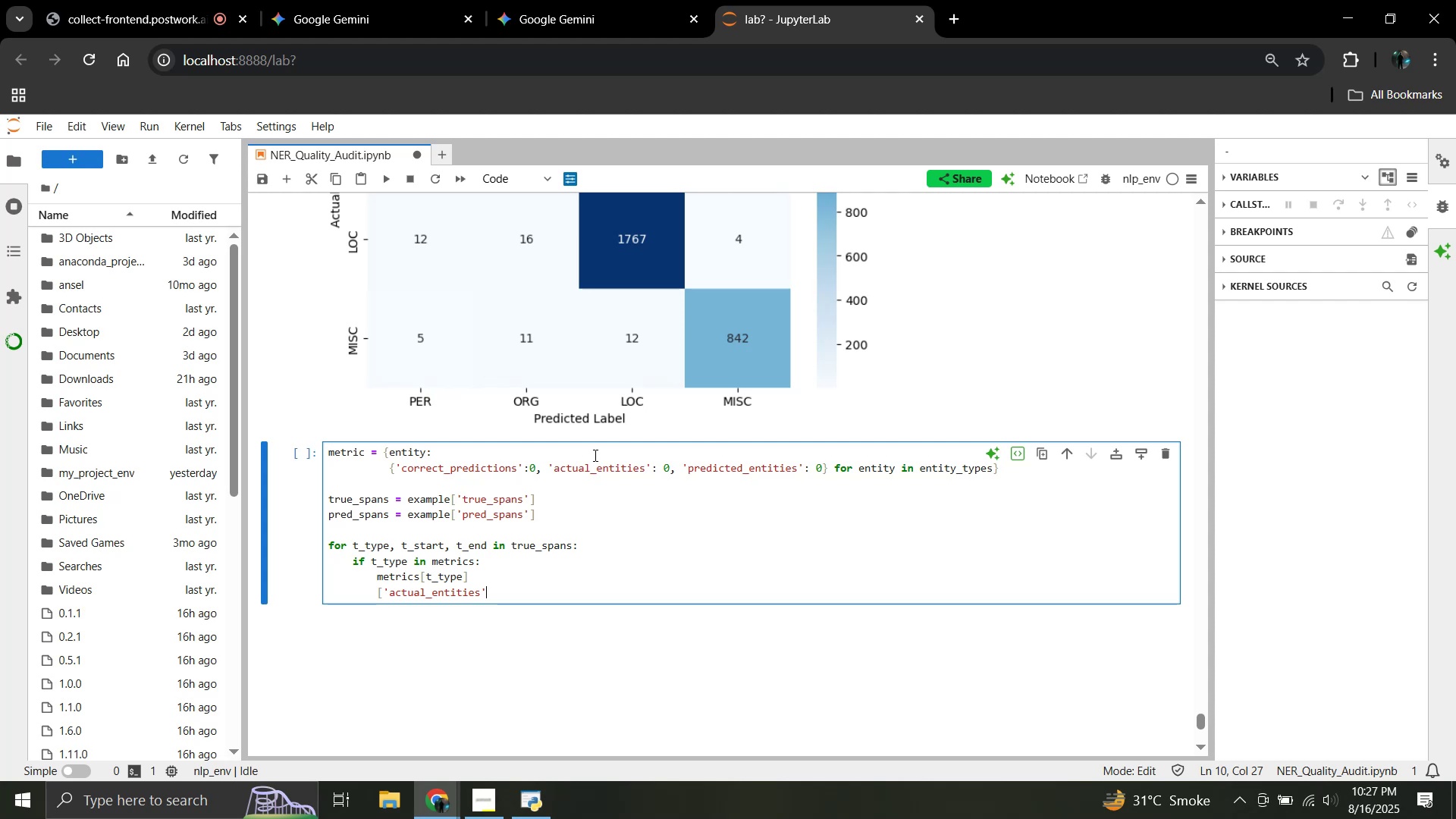 
key(BracketRight)
 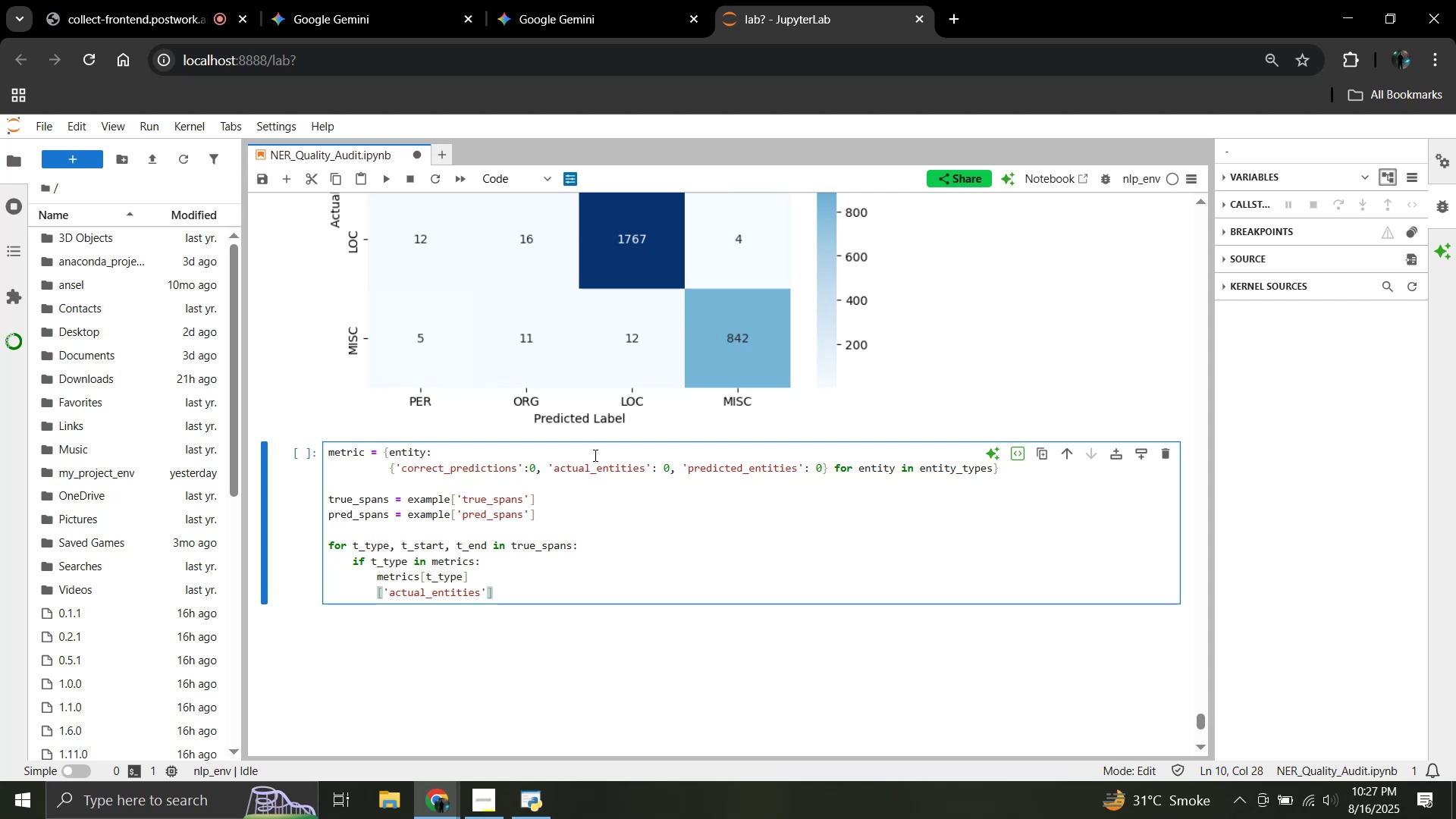 
key(Space)
 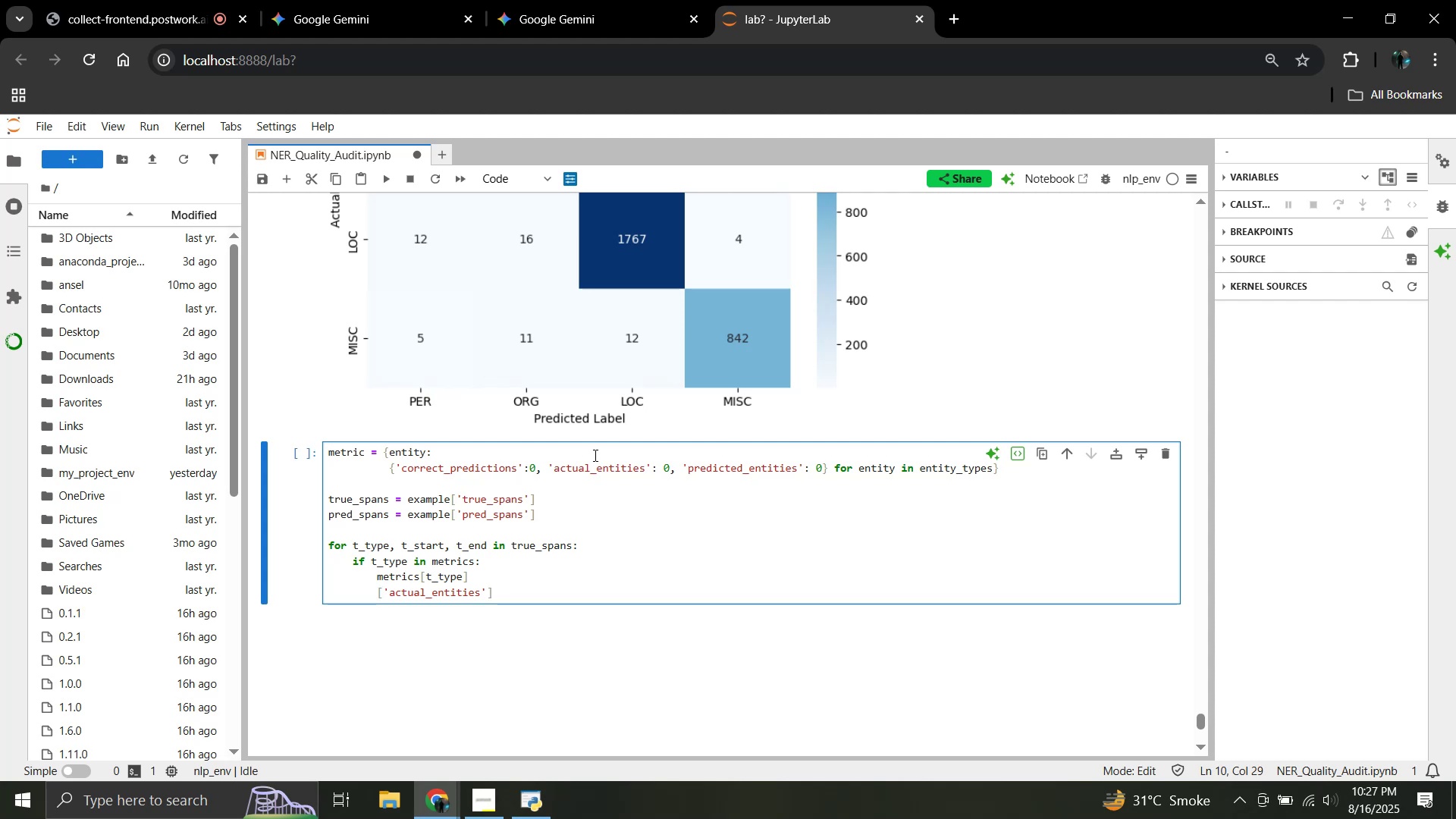 
key(Shift+Equal)
 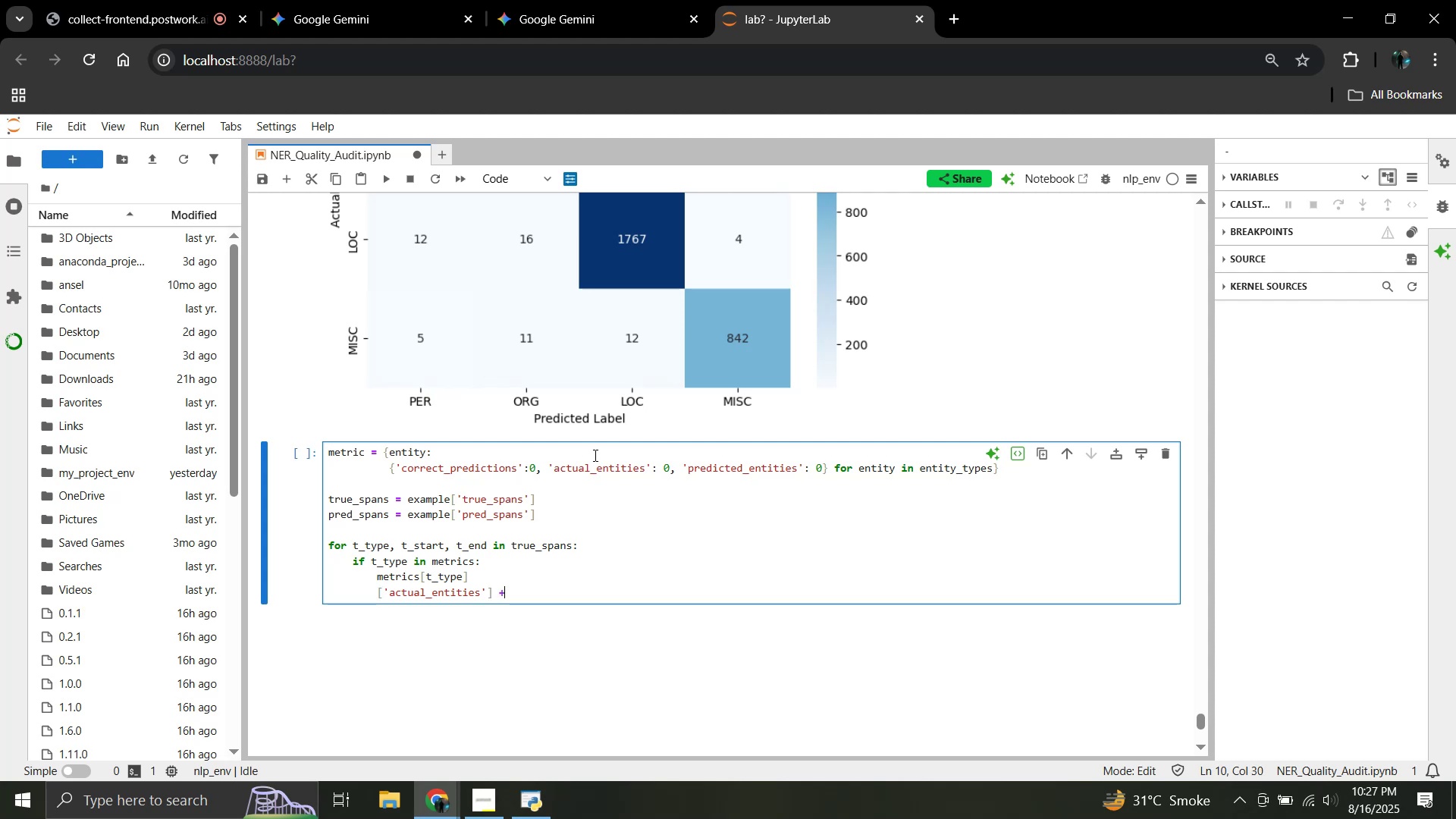 
key(Equal)
 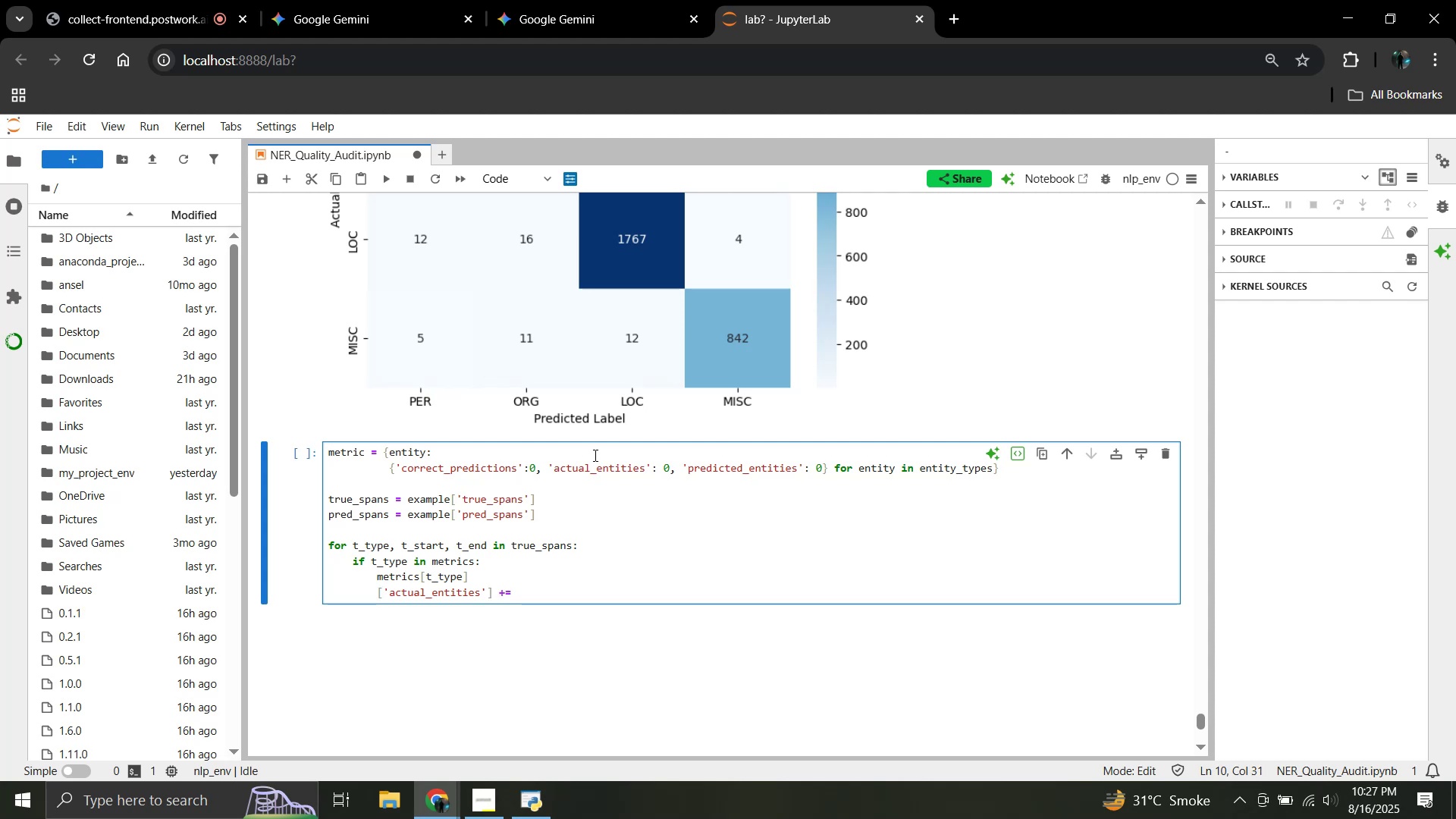 
key(Space)
 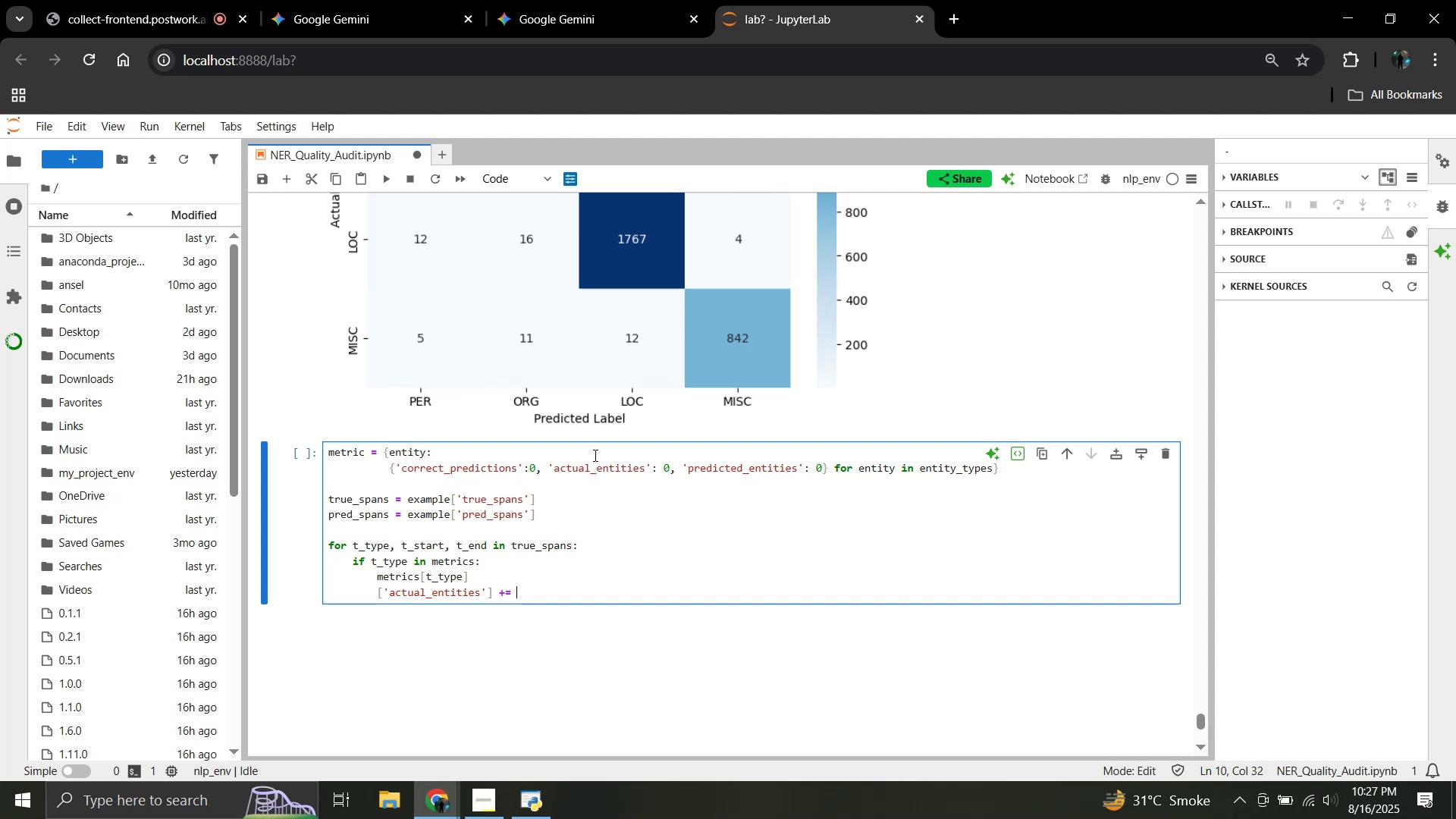 
key(1)
 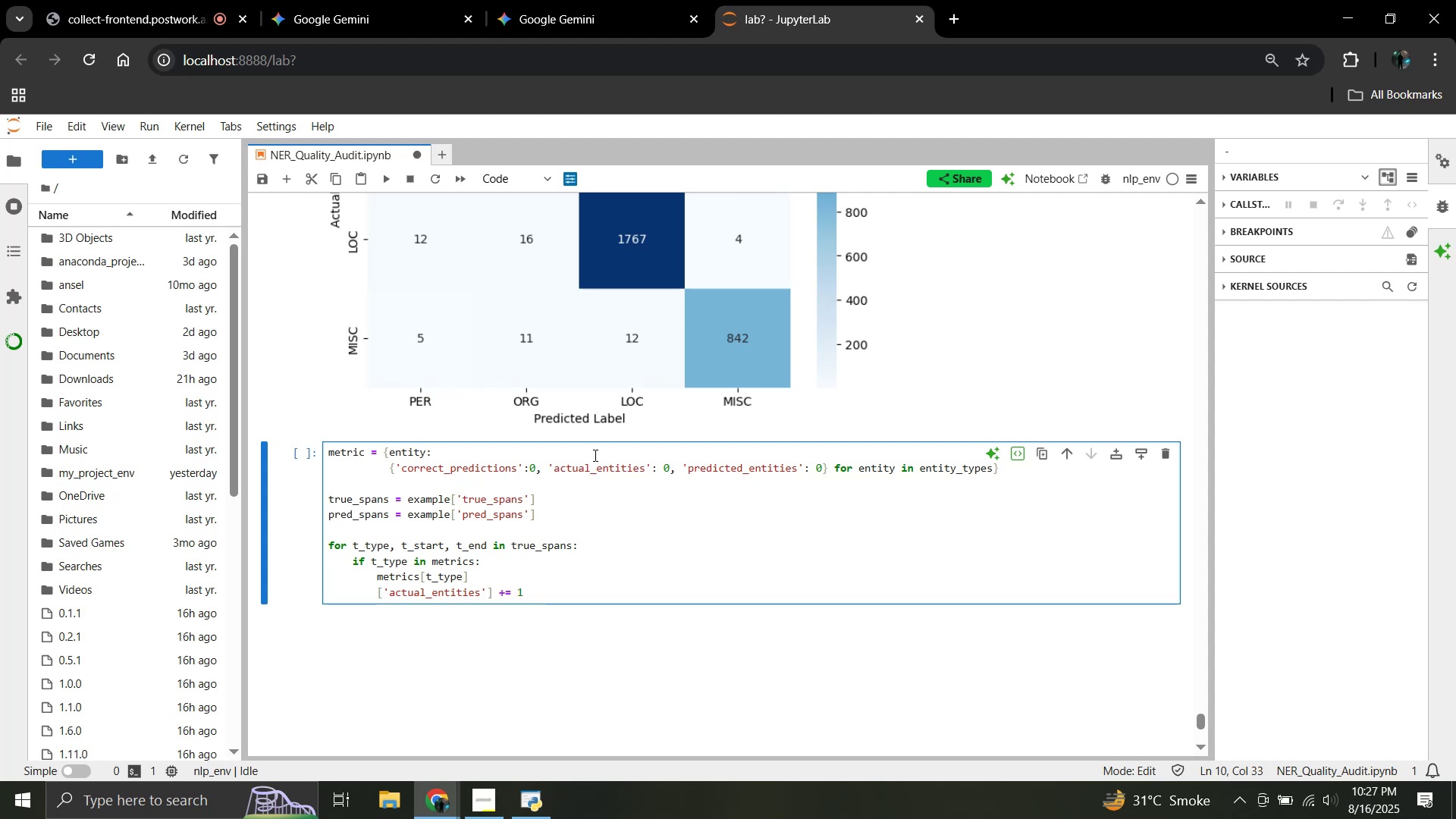 
key(Enter)
 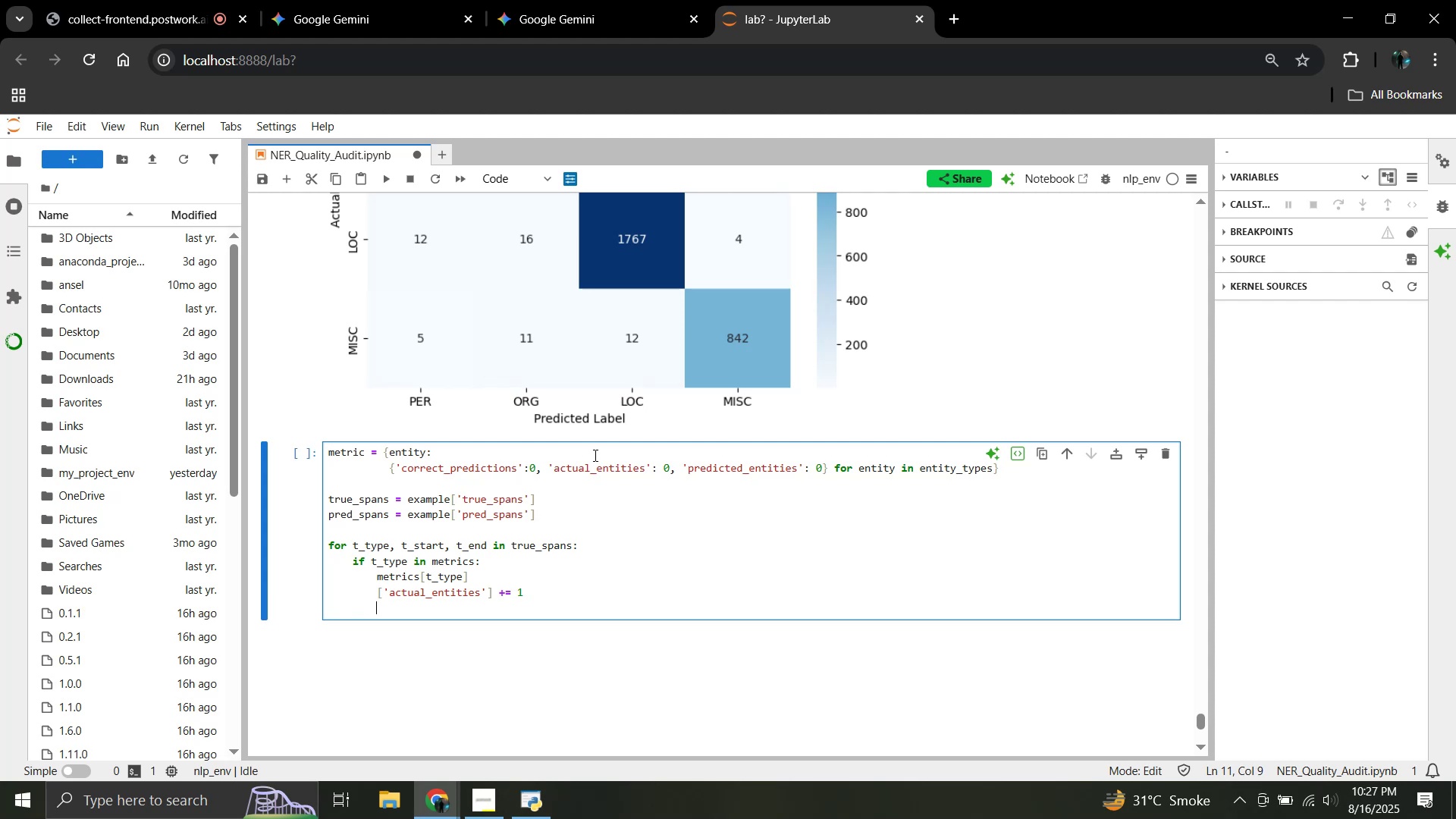 
key(Enter)
 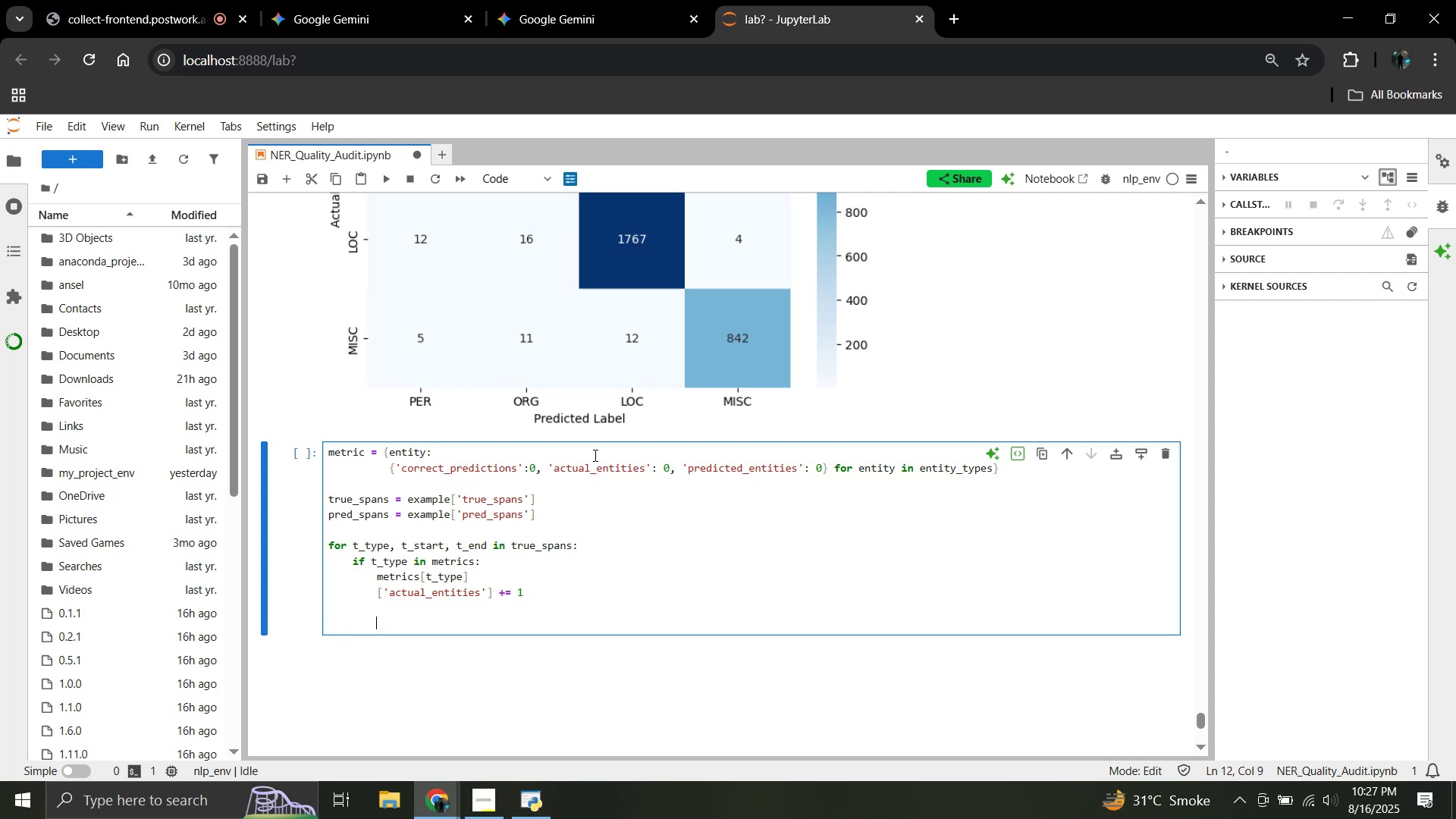 
key(Backspace)
key(Backspace)
type(for p_type)
 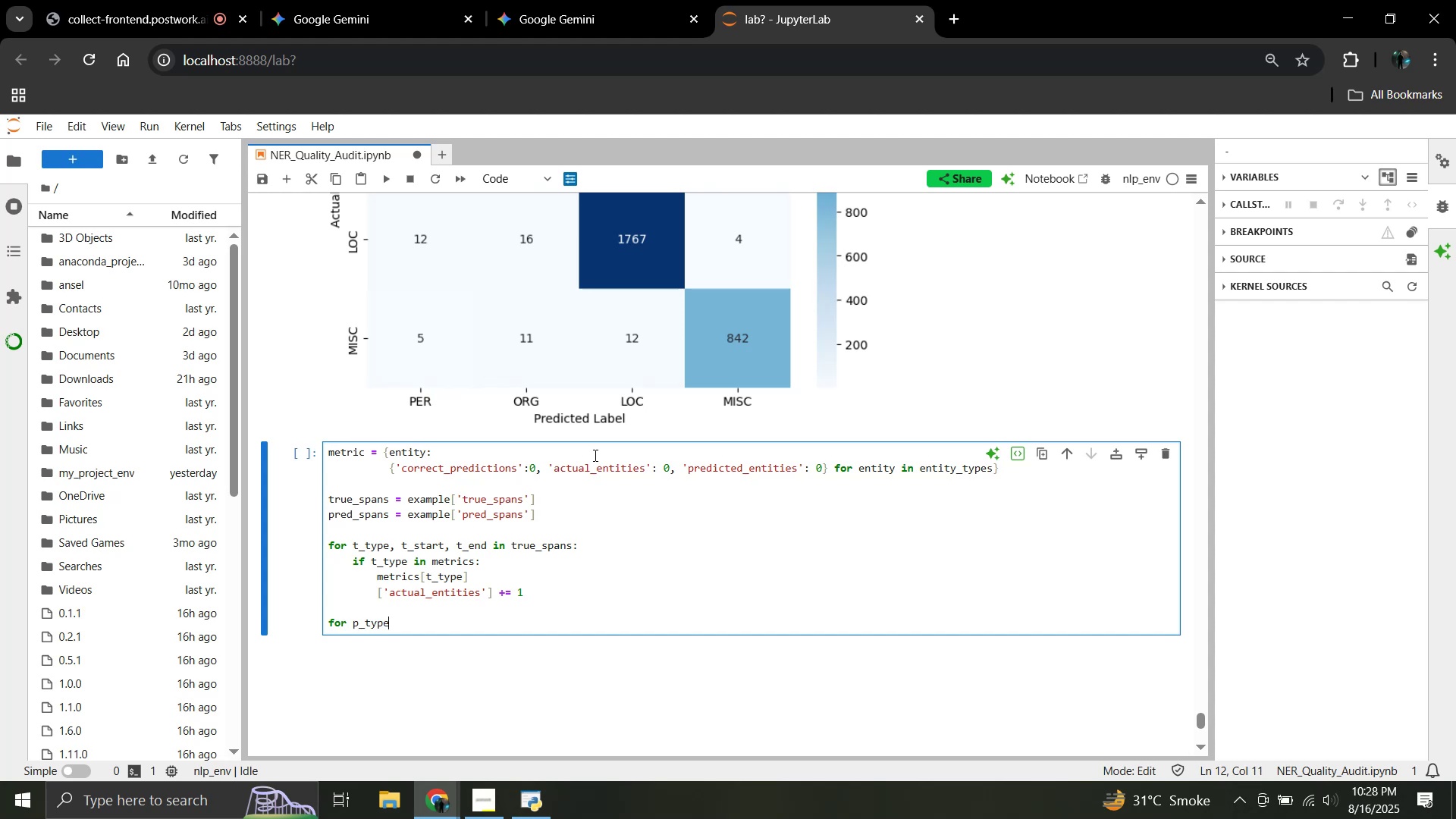 
wait(7.33)
 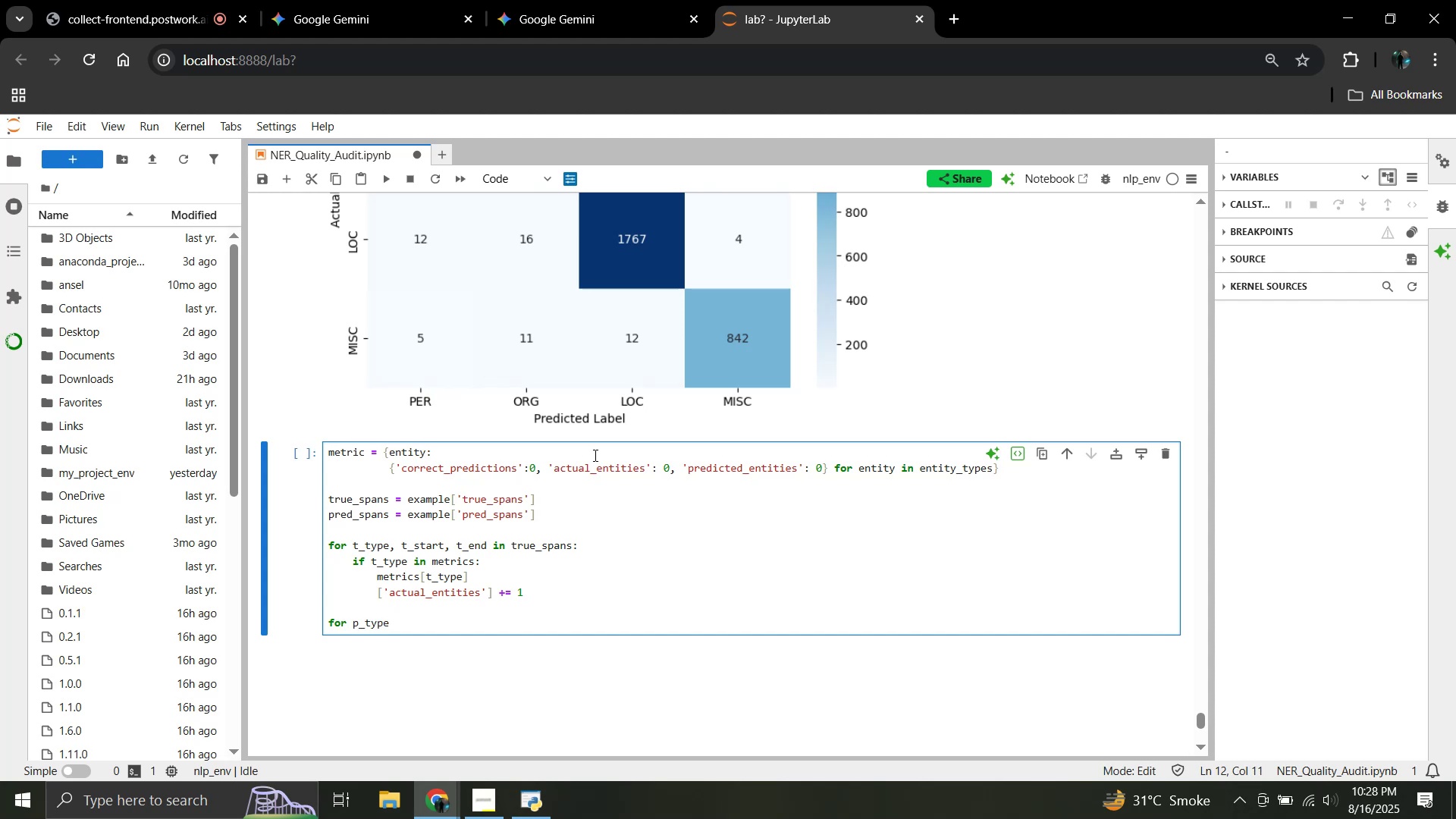 
type(, p_start, p_end ins pred_spans:)
 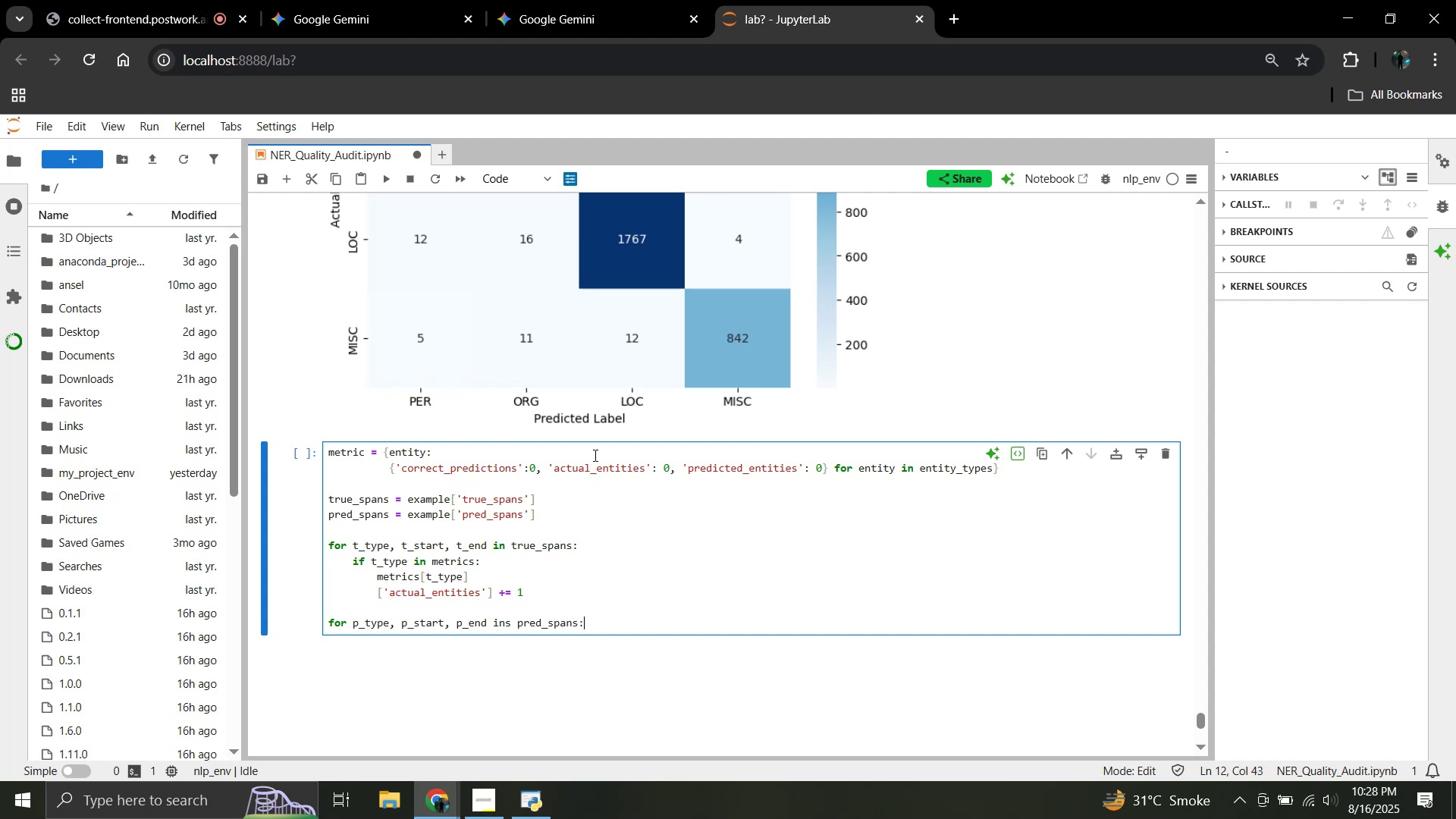 
 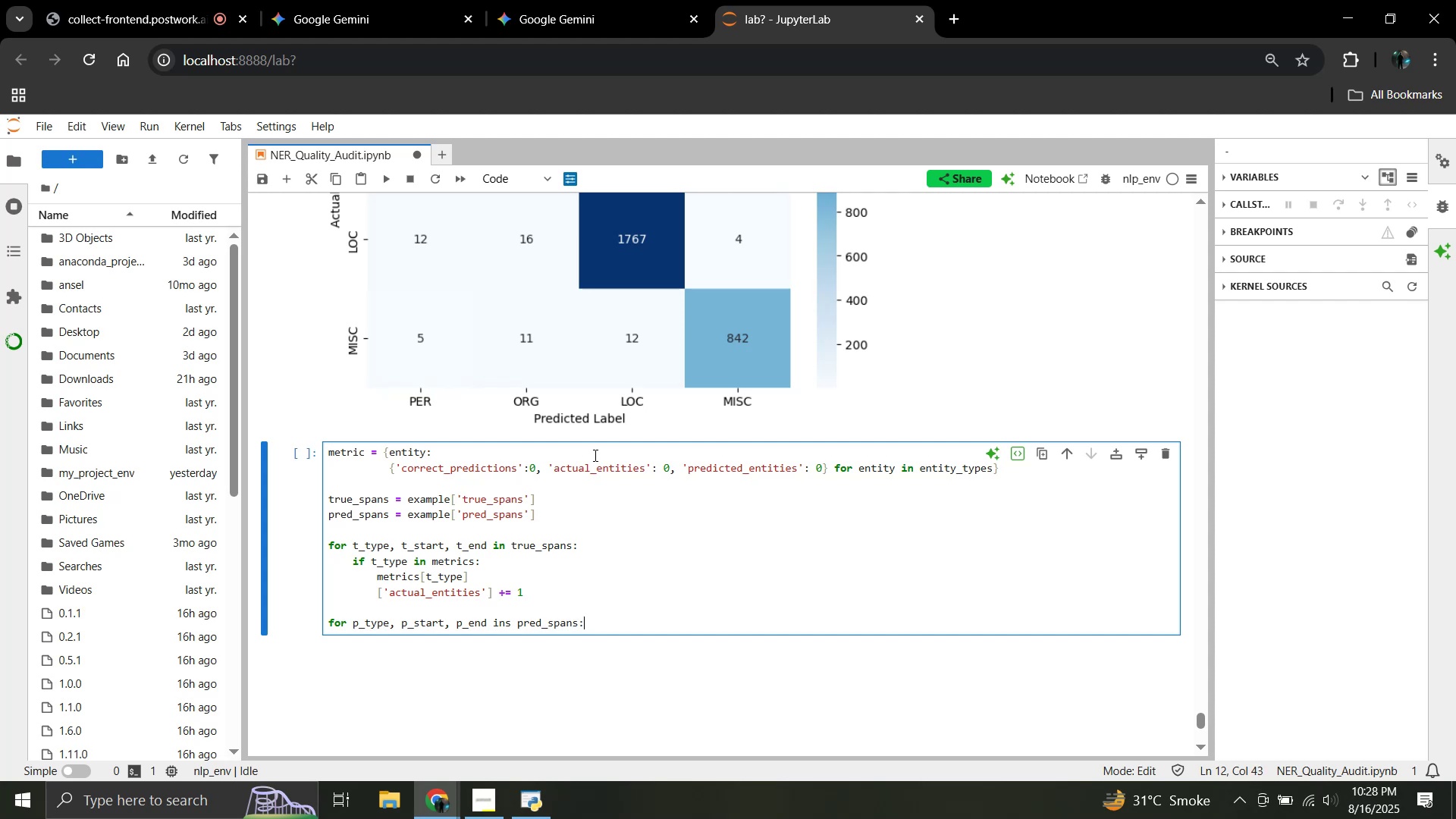 
key(Enter)
 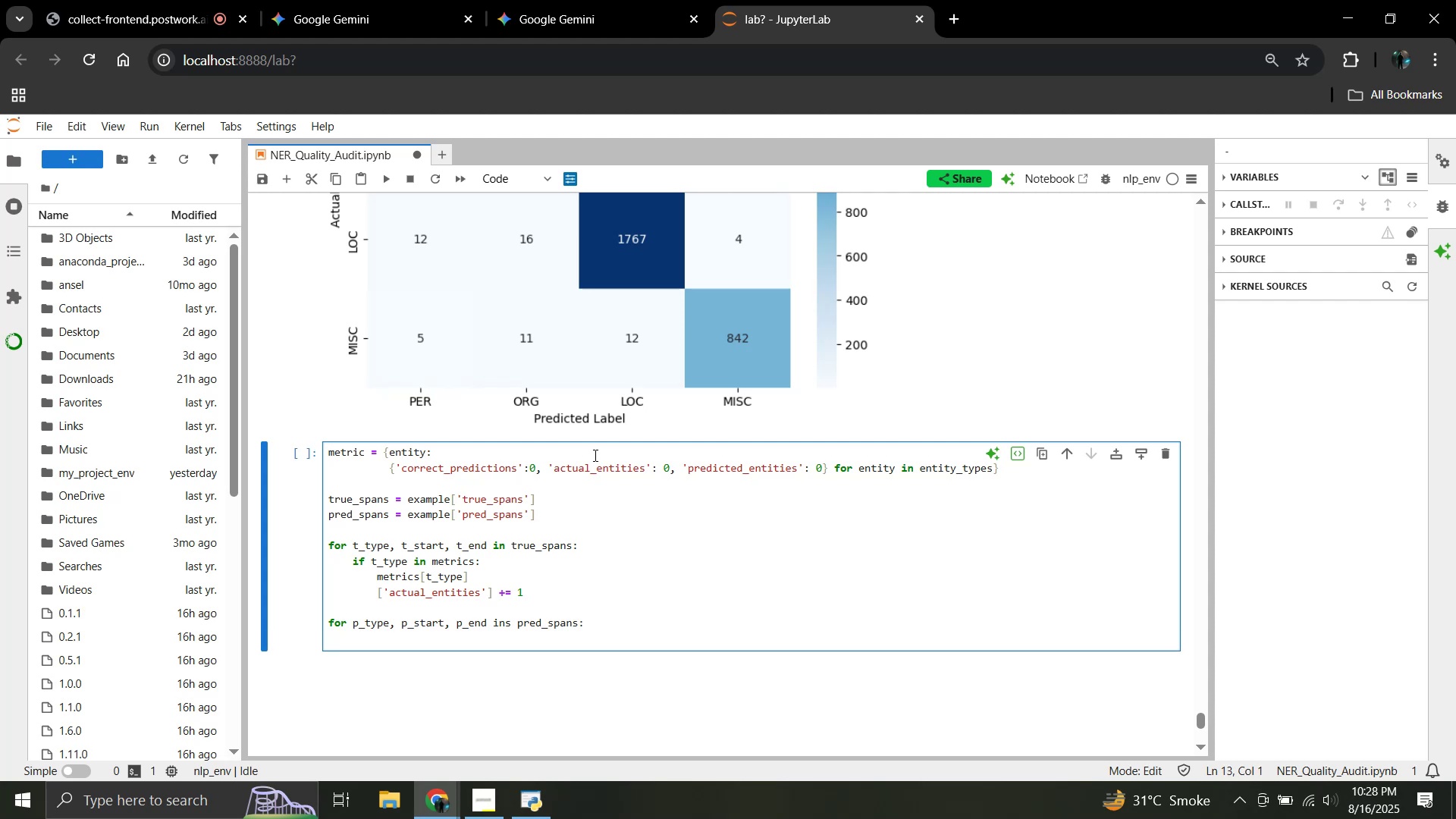 
type(if)
key(Backspace)
key(Backspace)
key(Backspace)
 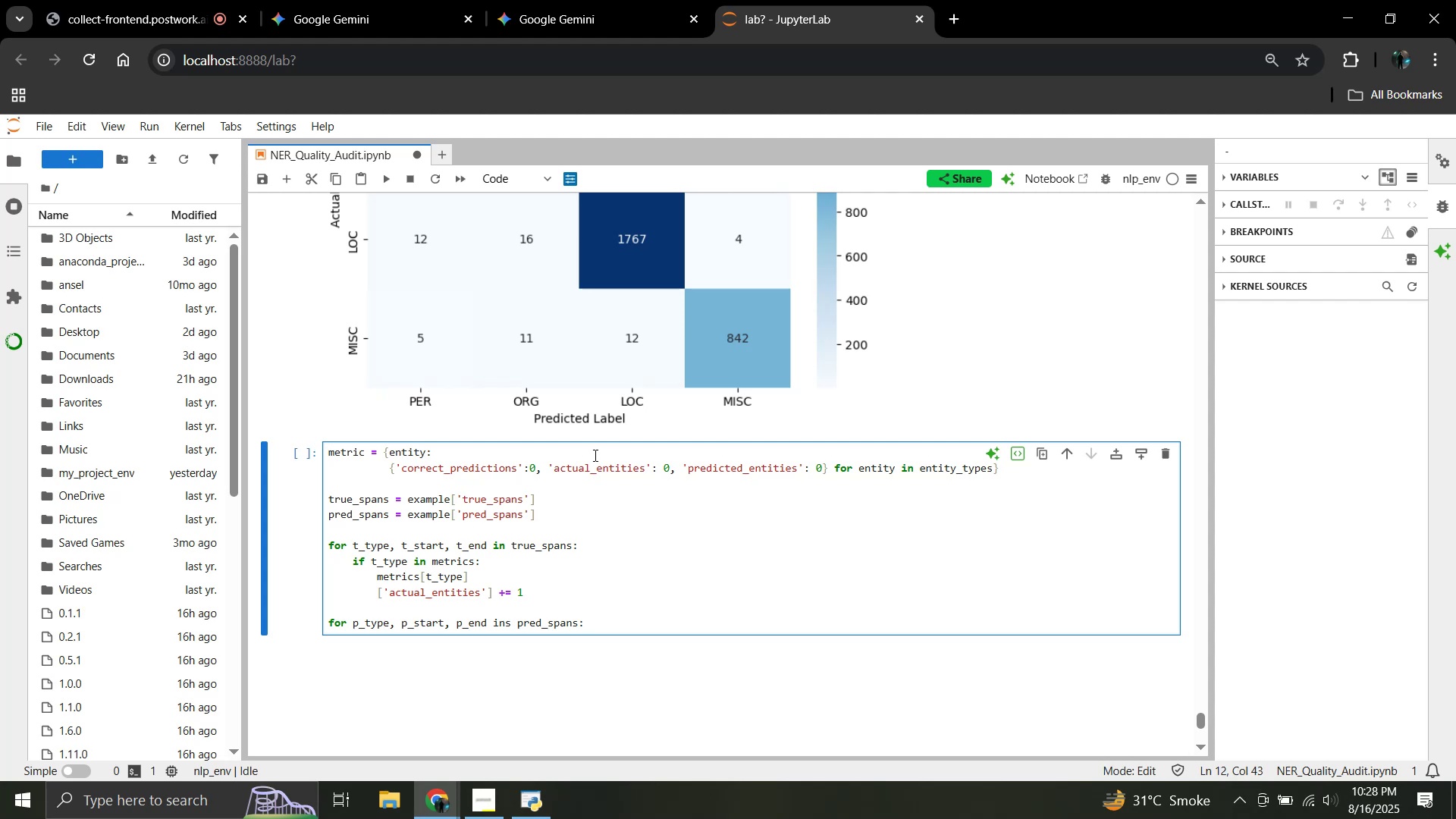 
hold_key(key=ArrowLeft, duration=0.69)
 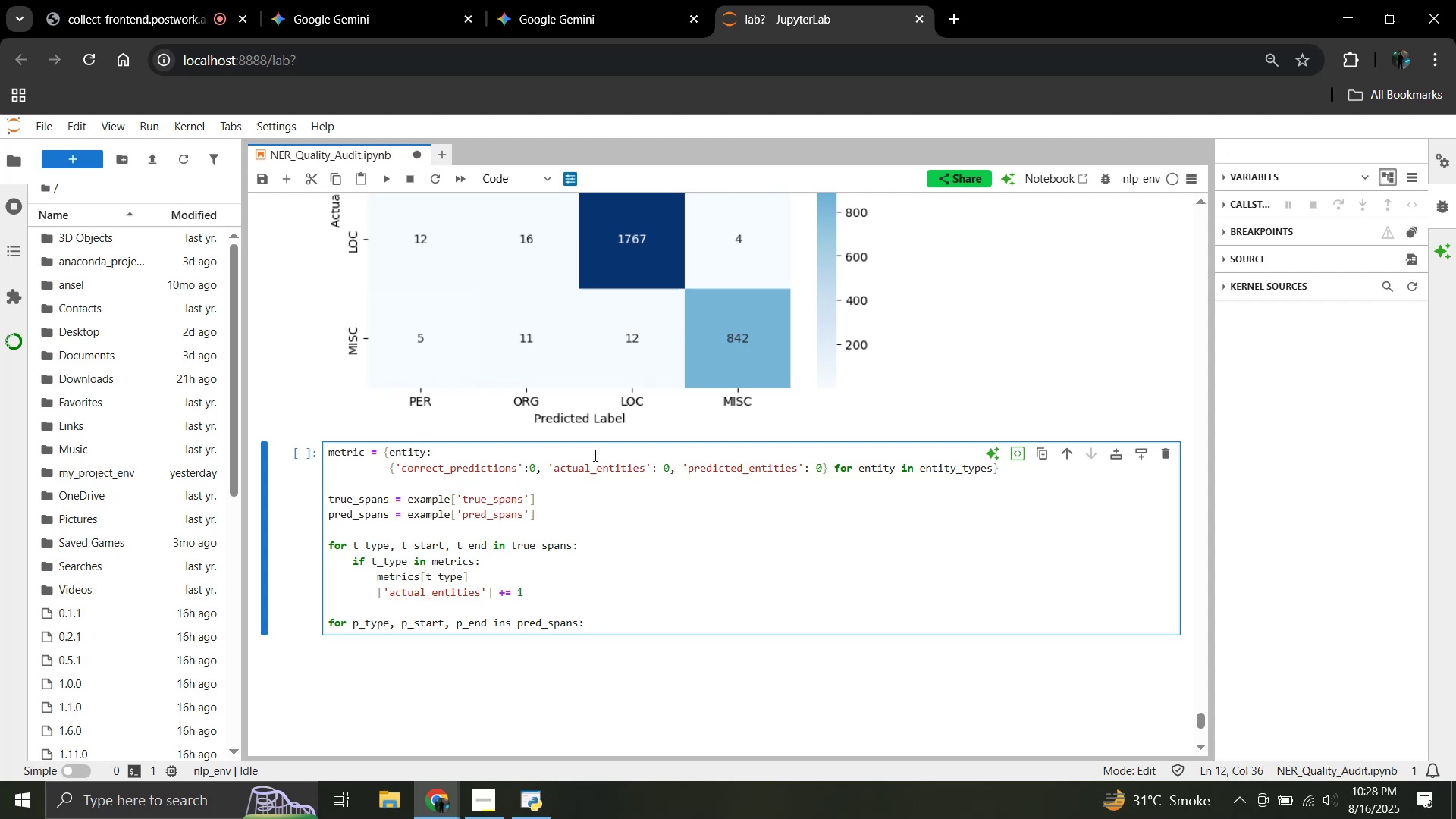 
key(ArrowLeft)
 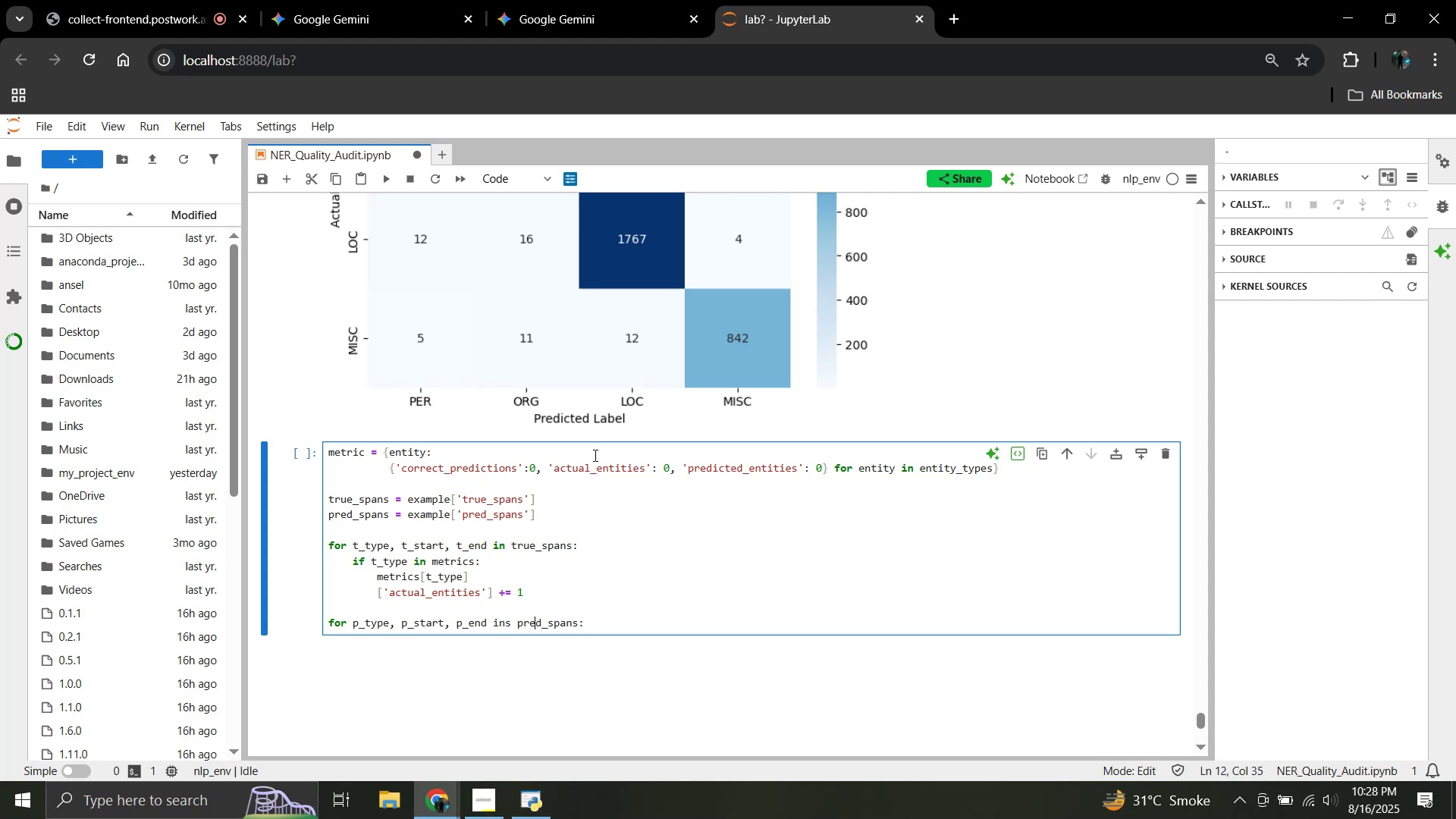 
key(ArrowLeft)
 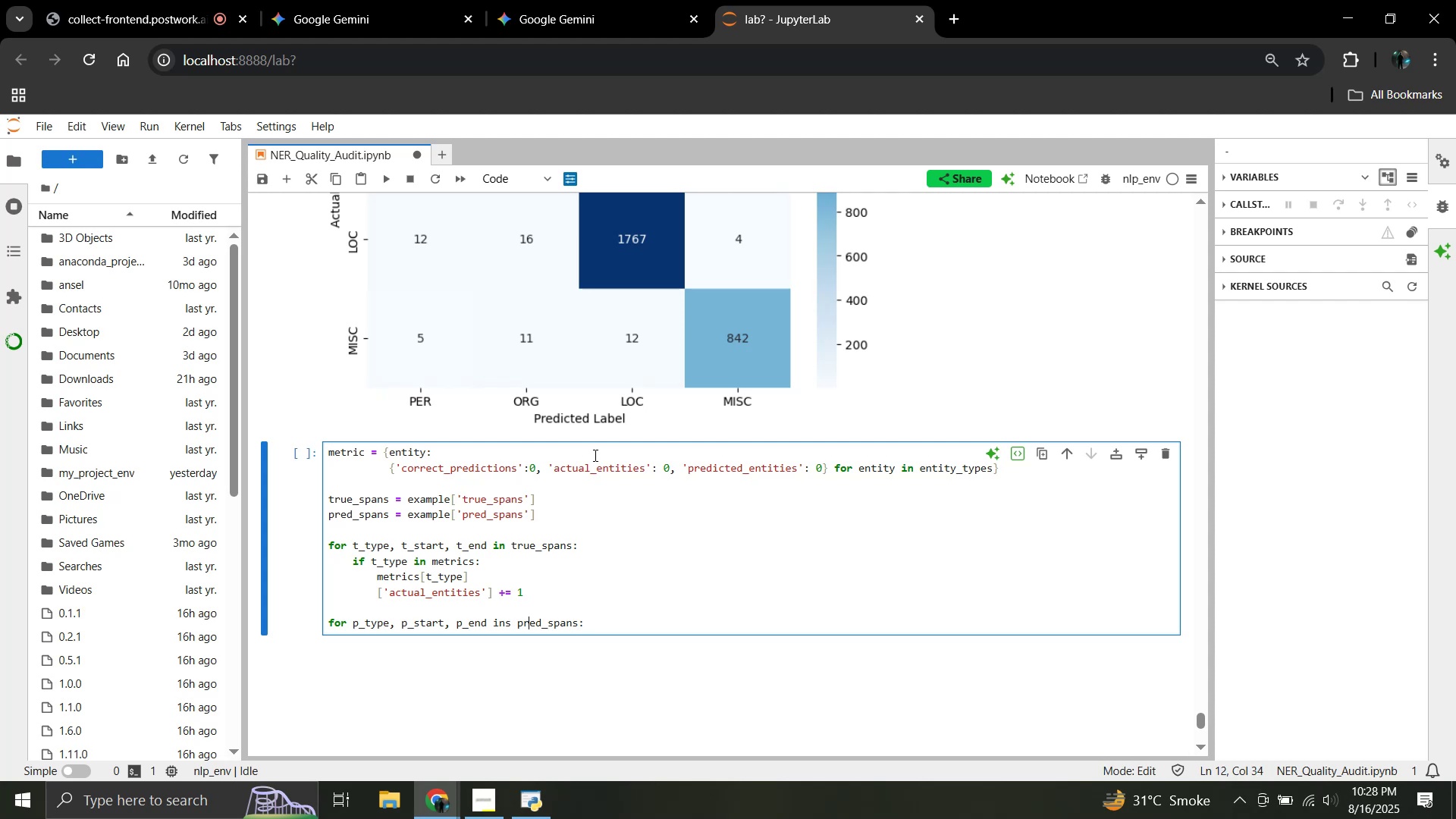 
key(ArrowLeft)
 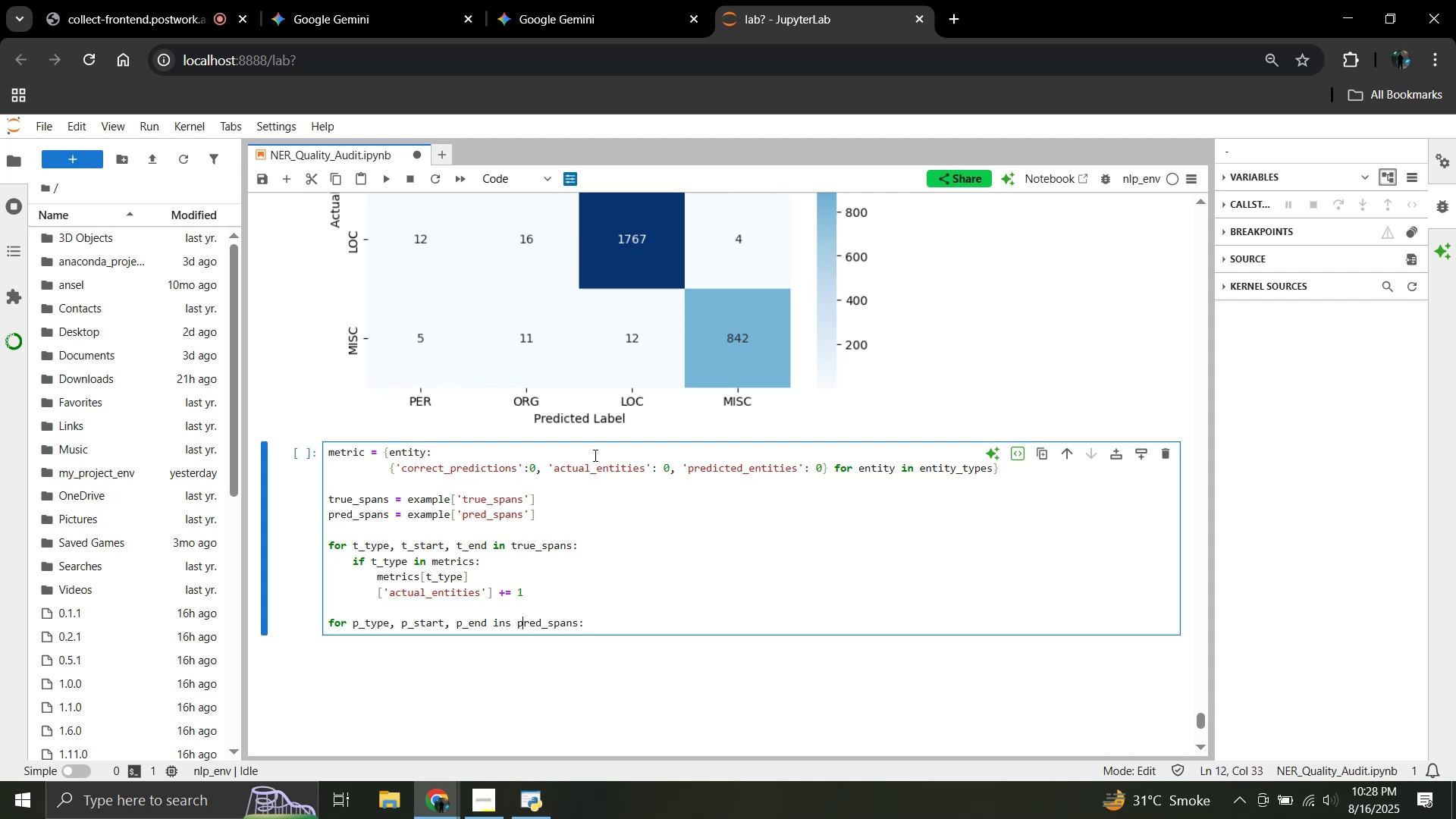 
hold_key(key=ArrowLeft, duration=0.34)
 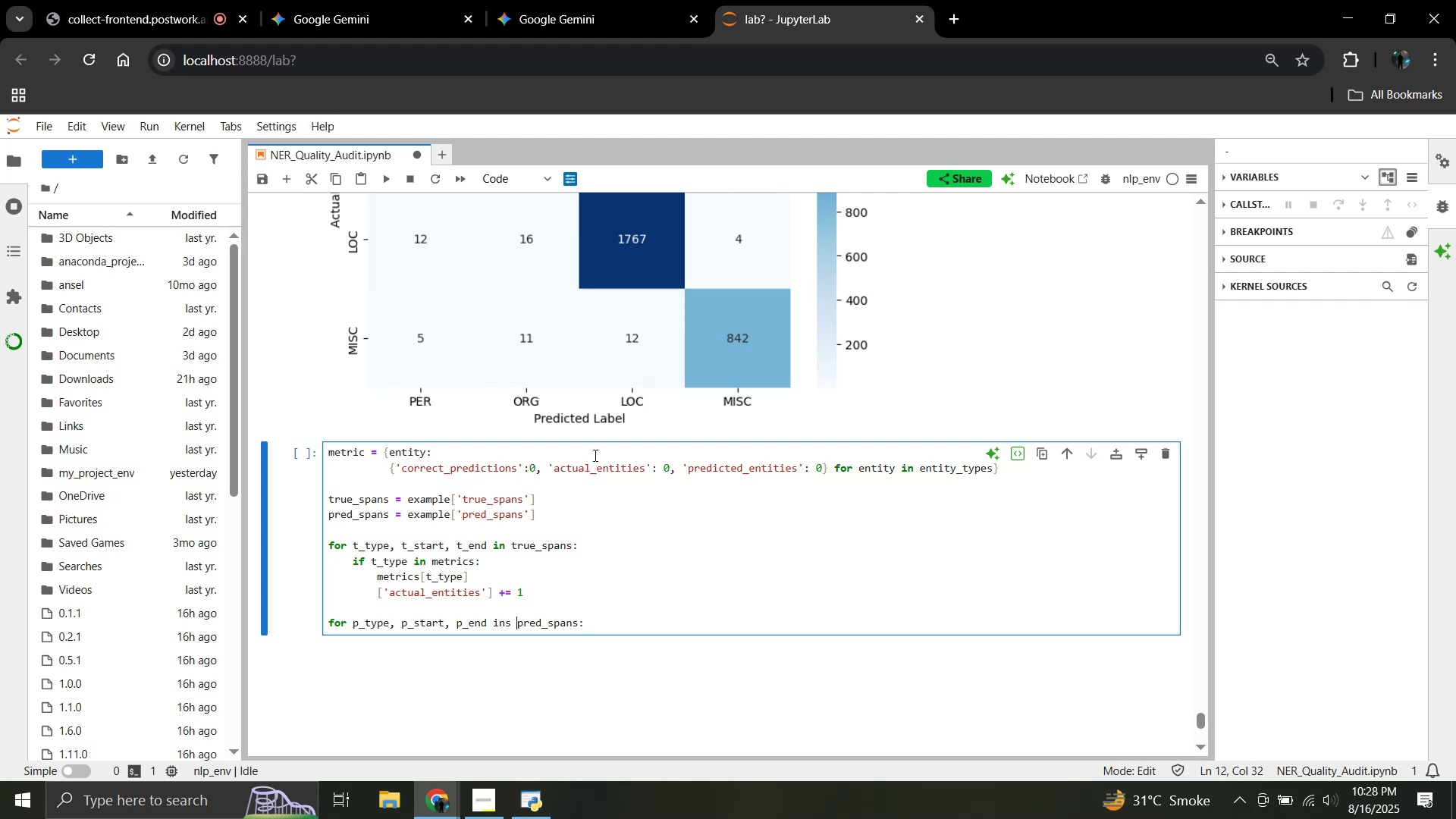 
key(ArrowLeft)
 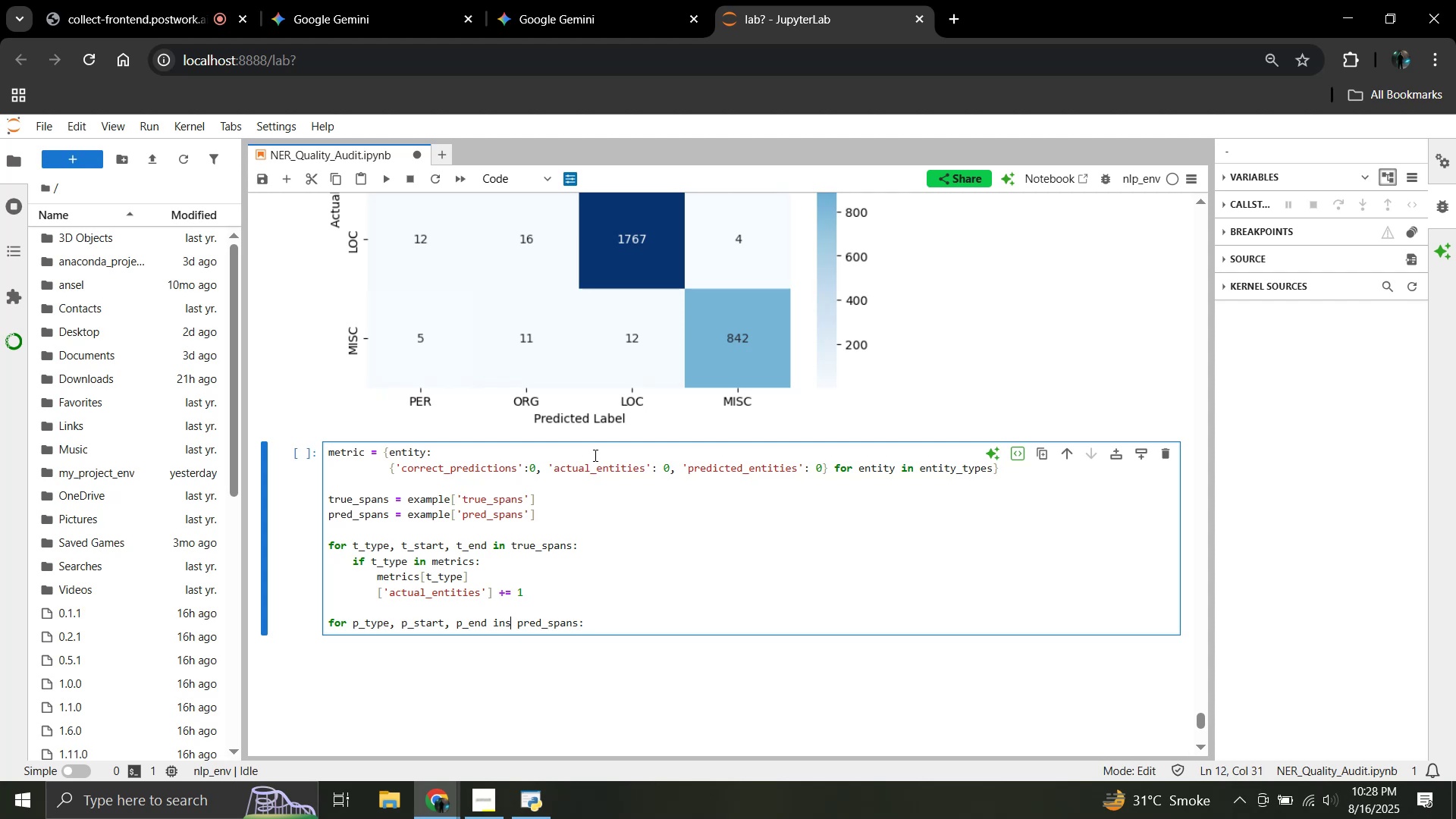 
key(Backspace)
 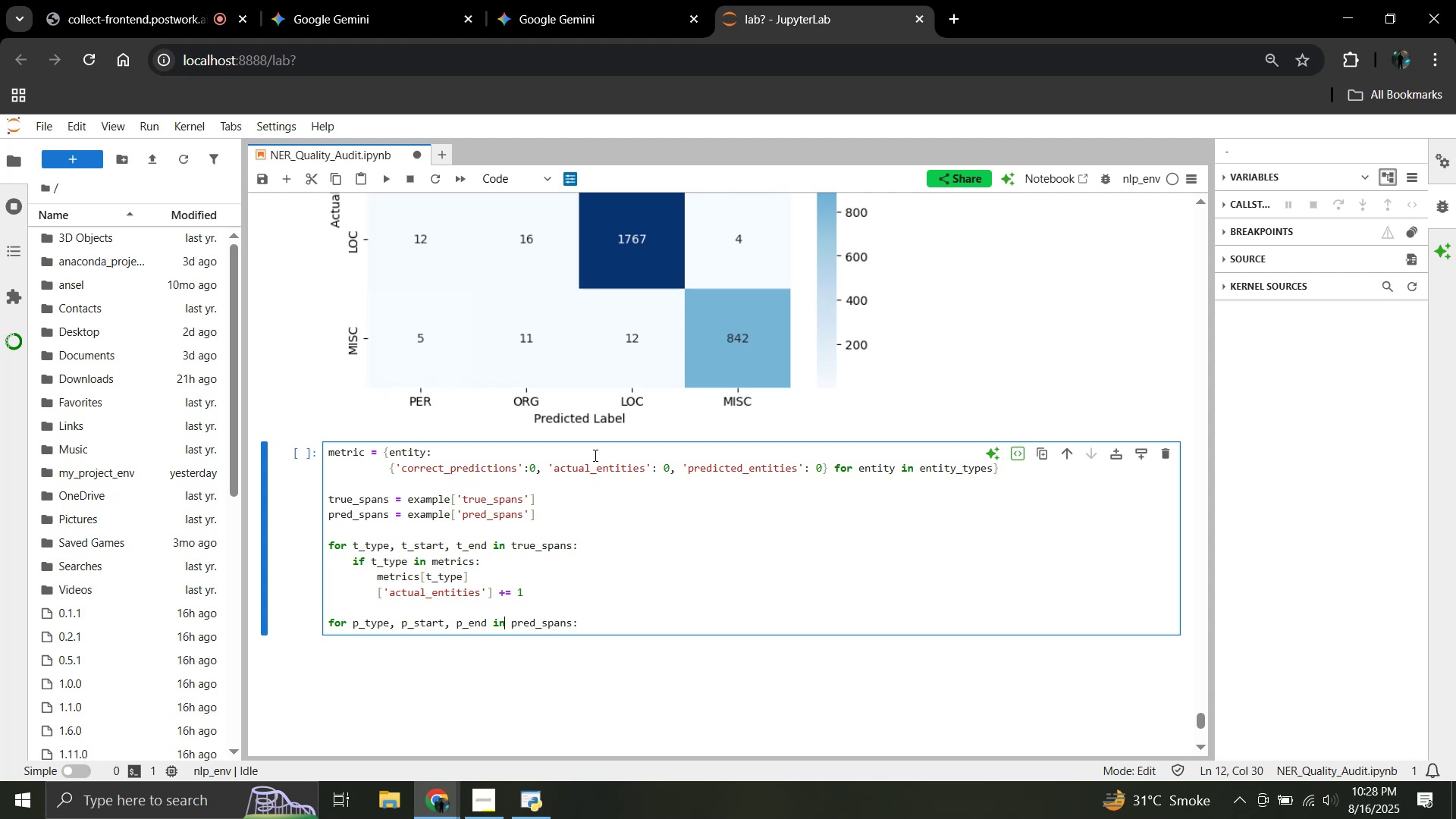 
key(ArrowRight)
 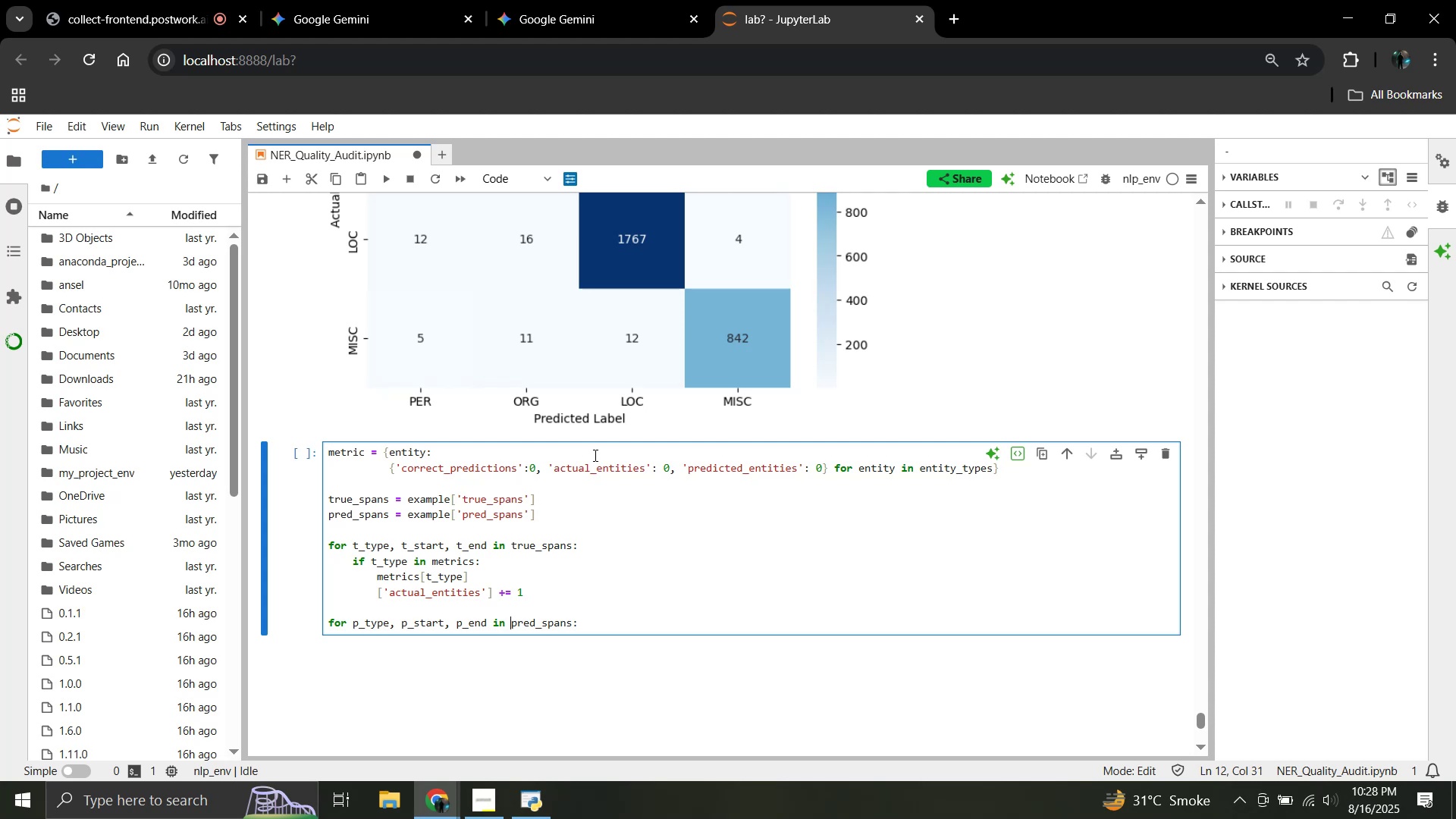 
hold_key(key=ArrowRight, duration=0.78)
 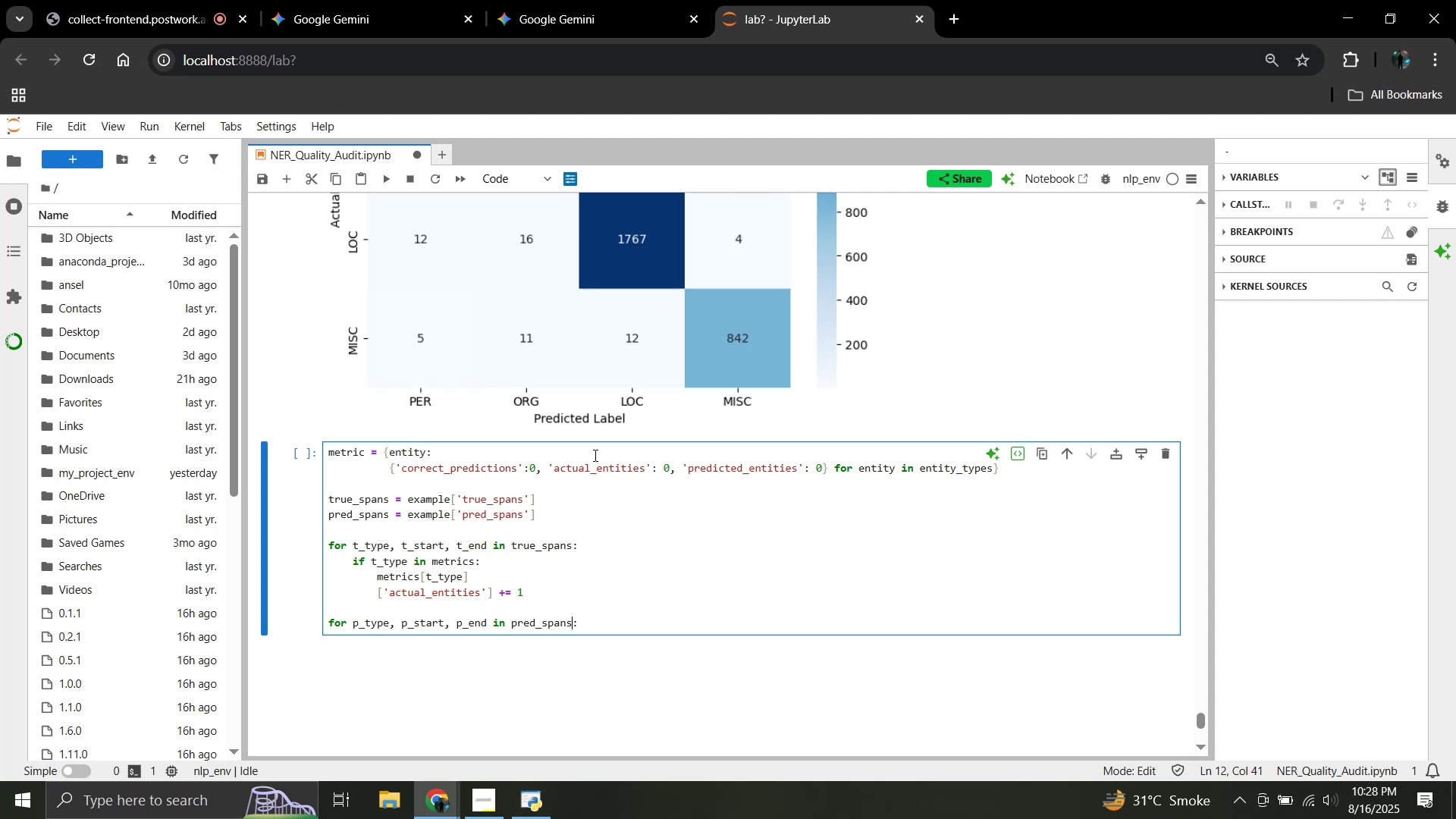 
key(ArrowRight)
 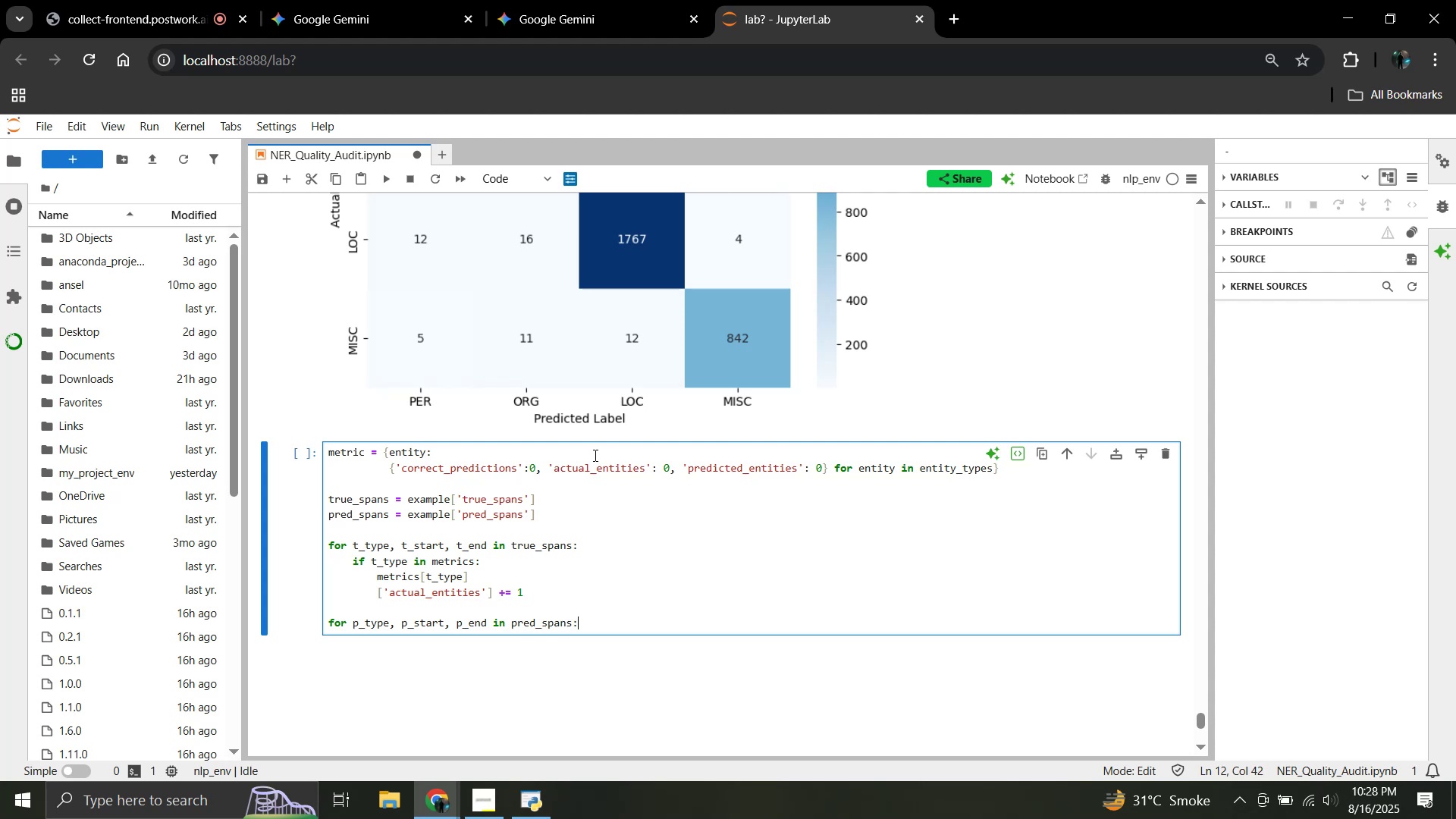 
key(ArrowRight)
 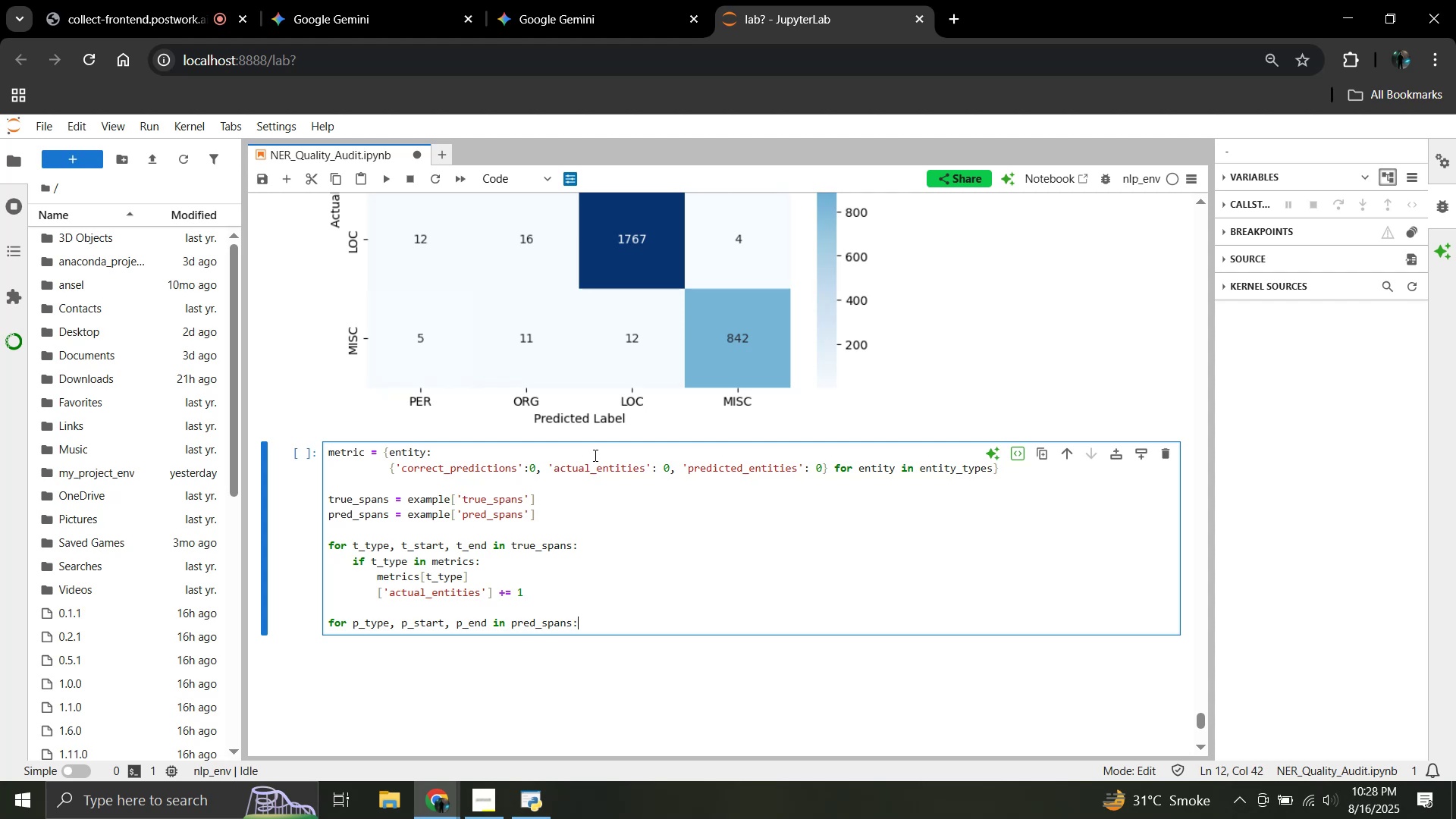 
key(Enter)
 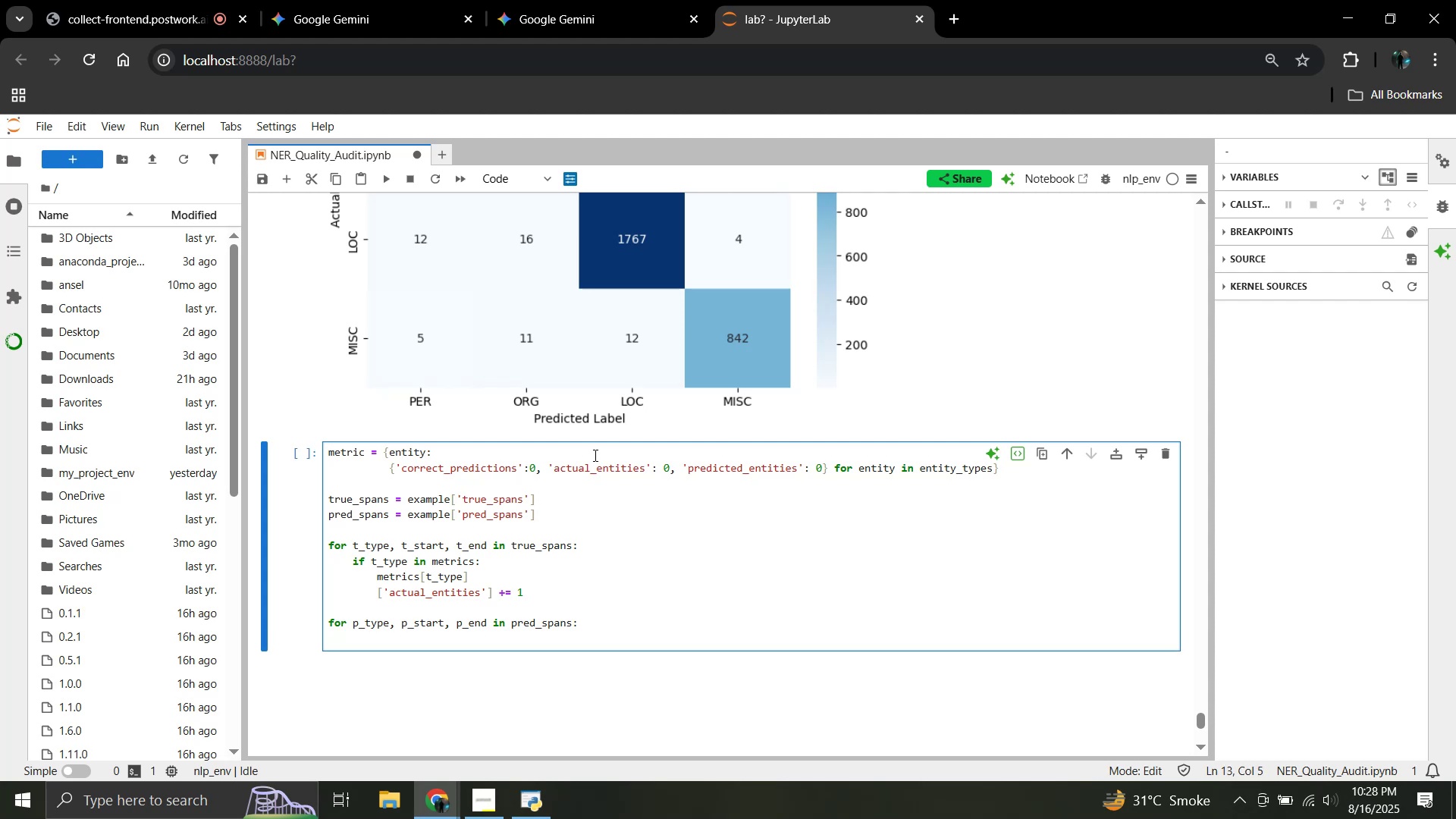 
type(if)
 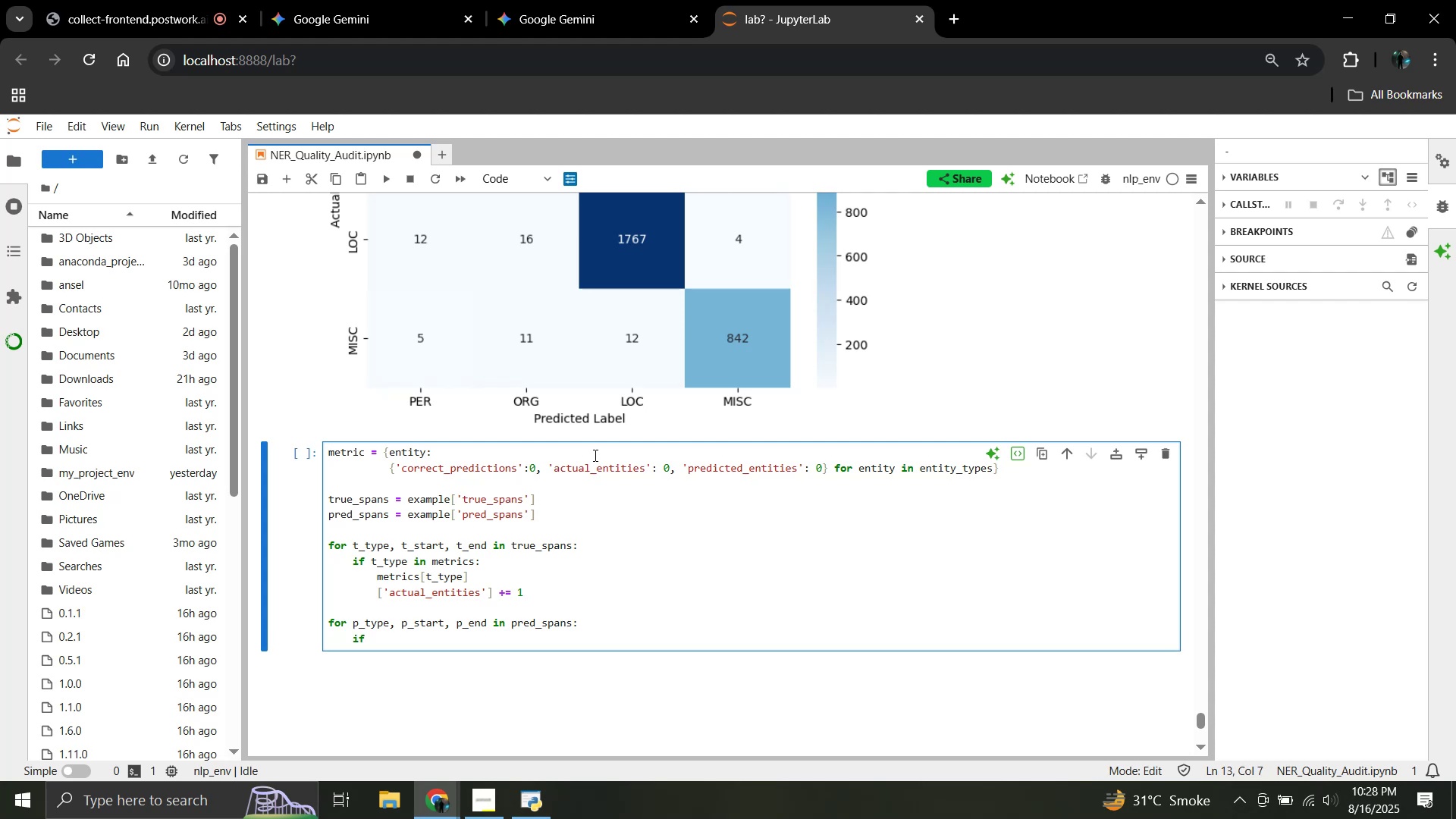 
wait(6.29)
 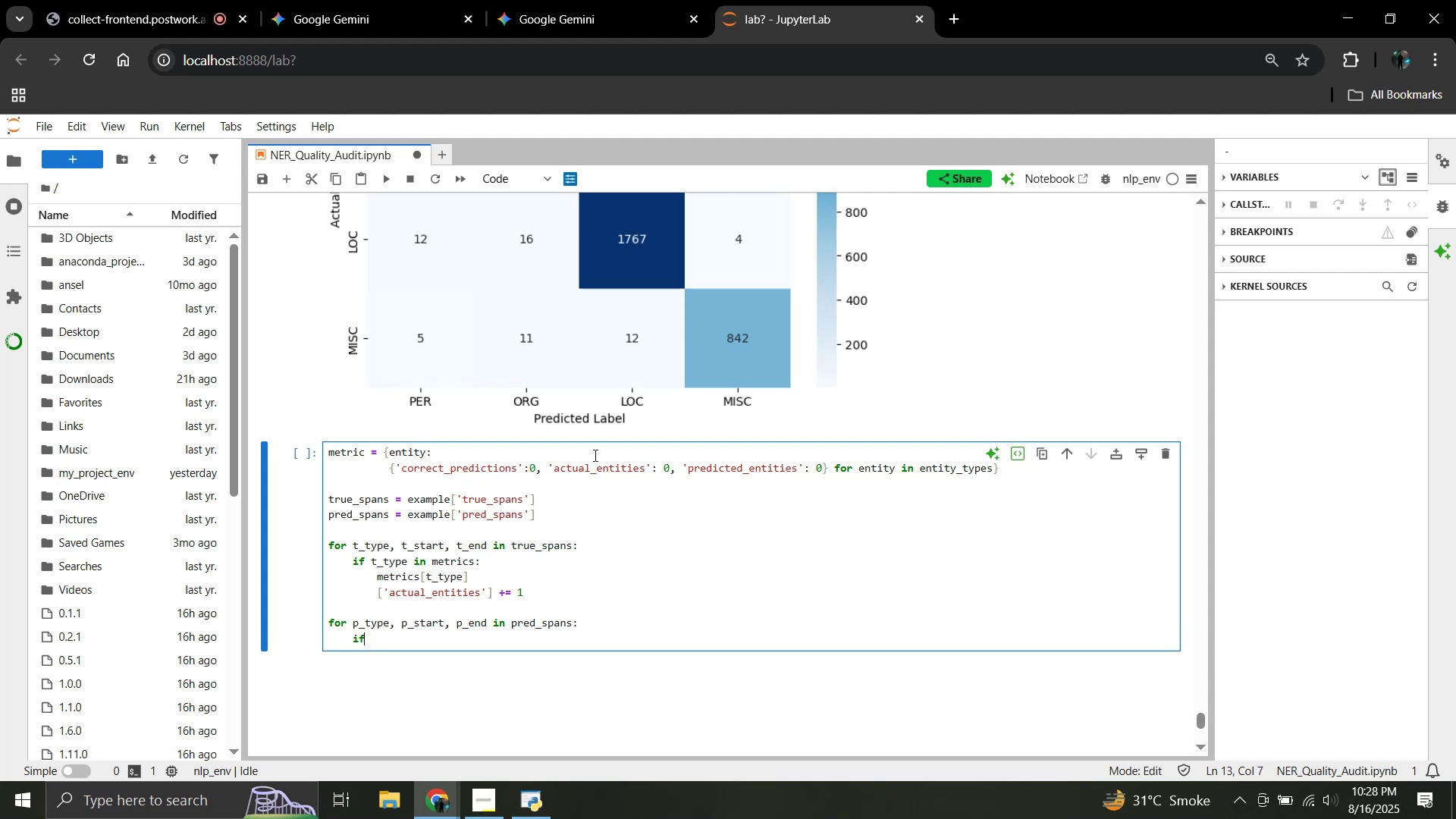 
type( p_type in metricsL)
key(Backspace)
type(:)
 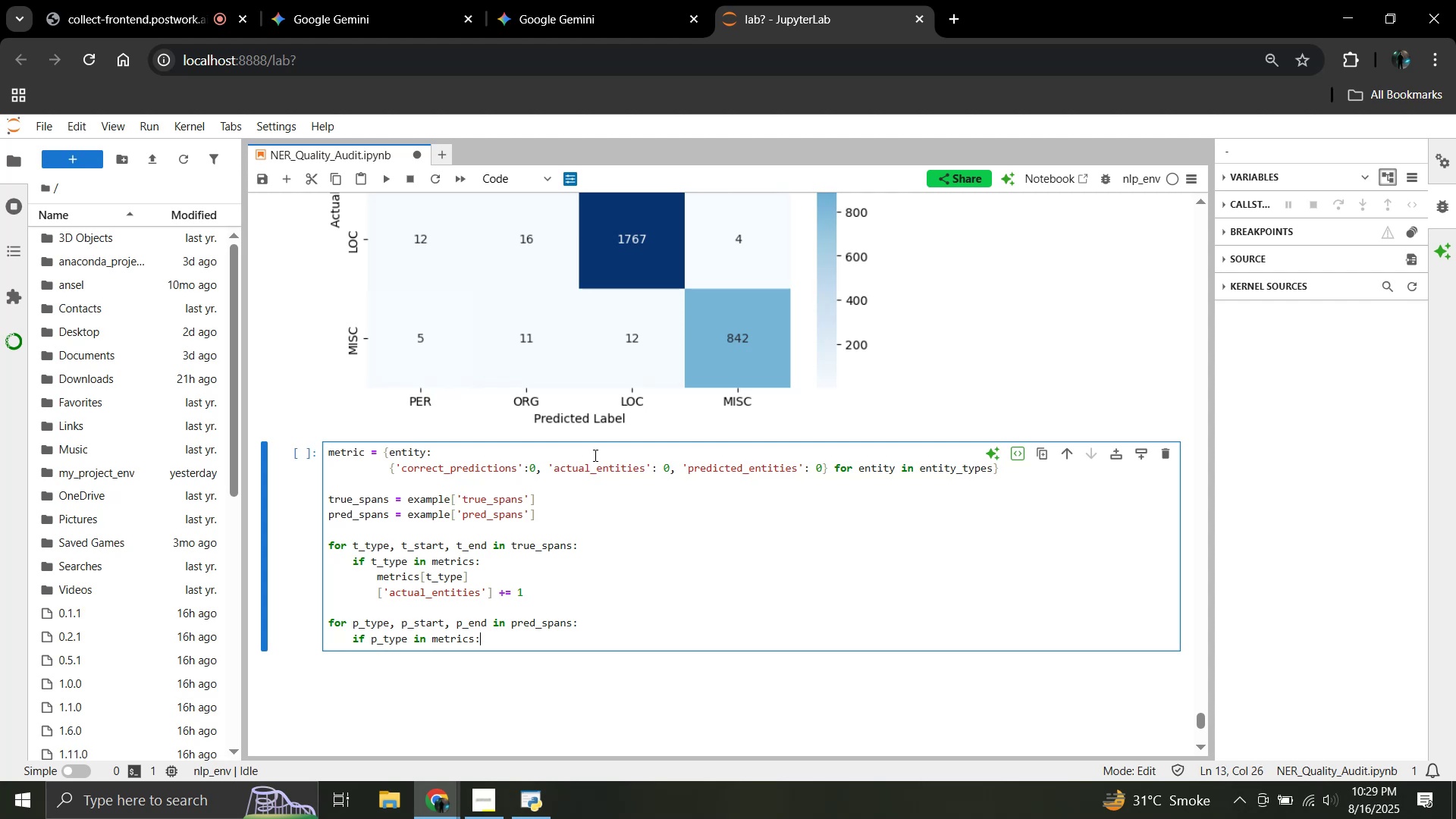 
key(Enter)
 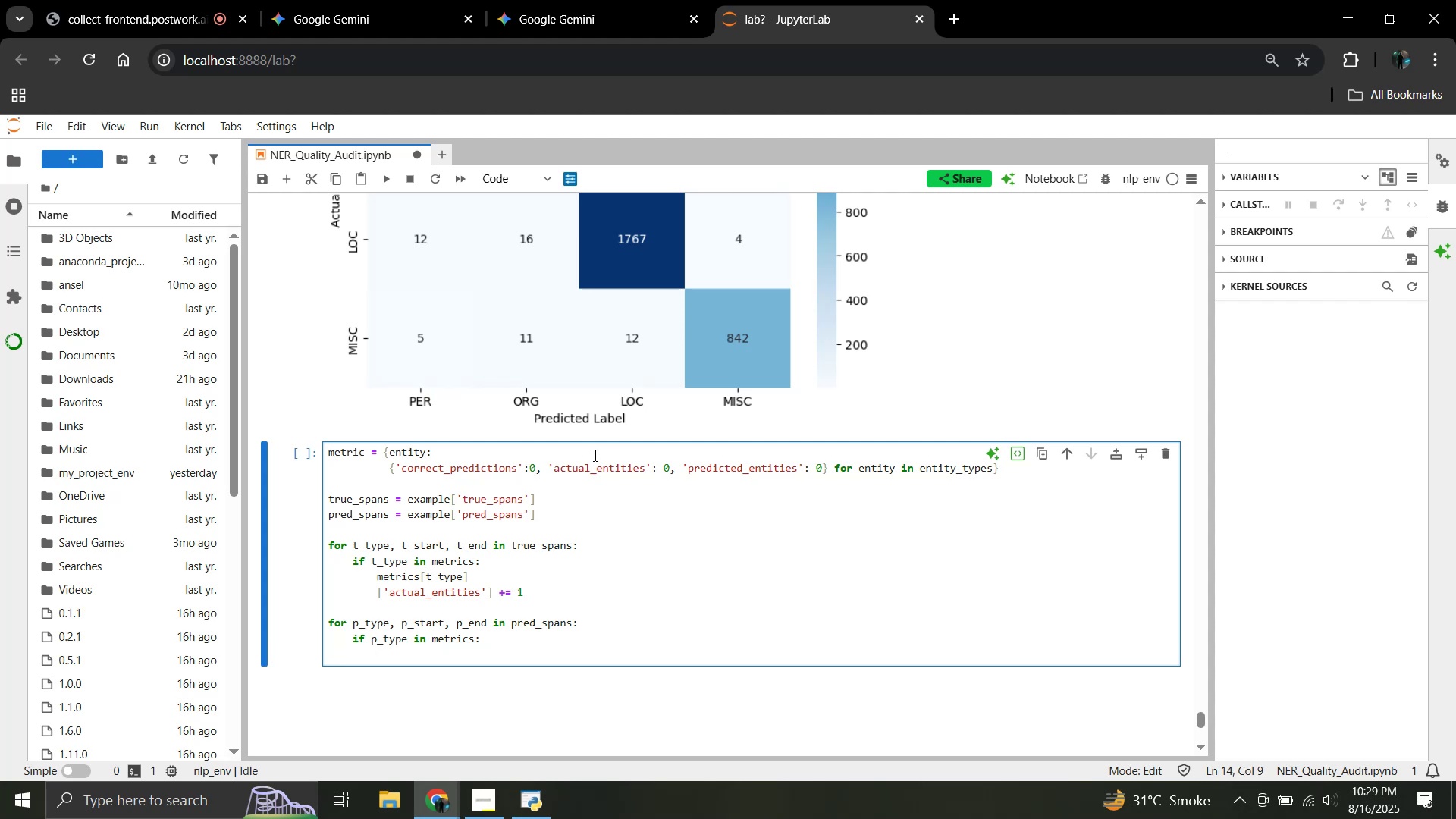 
type(metric[)
 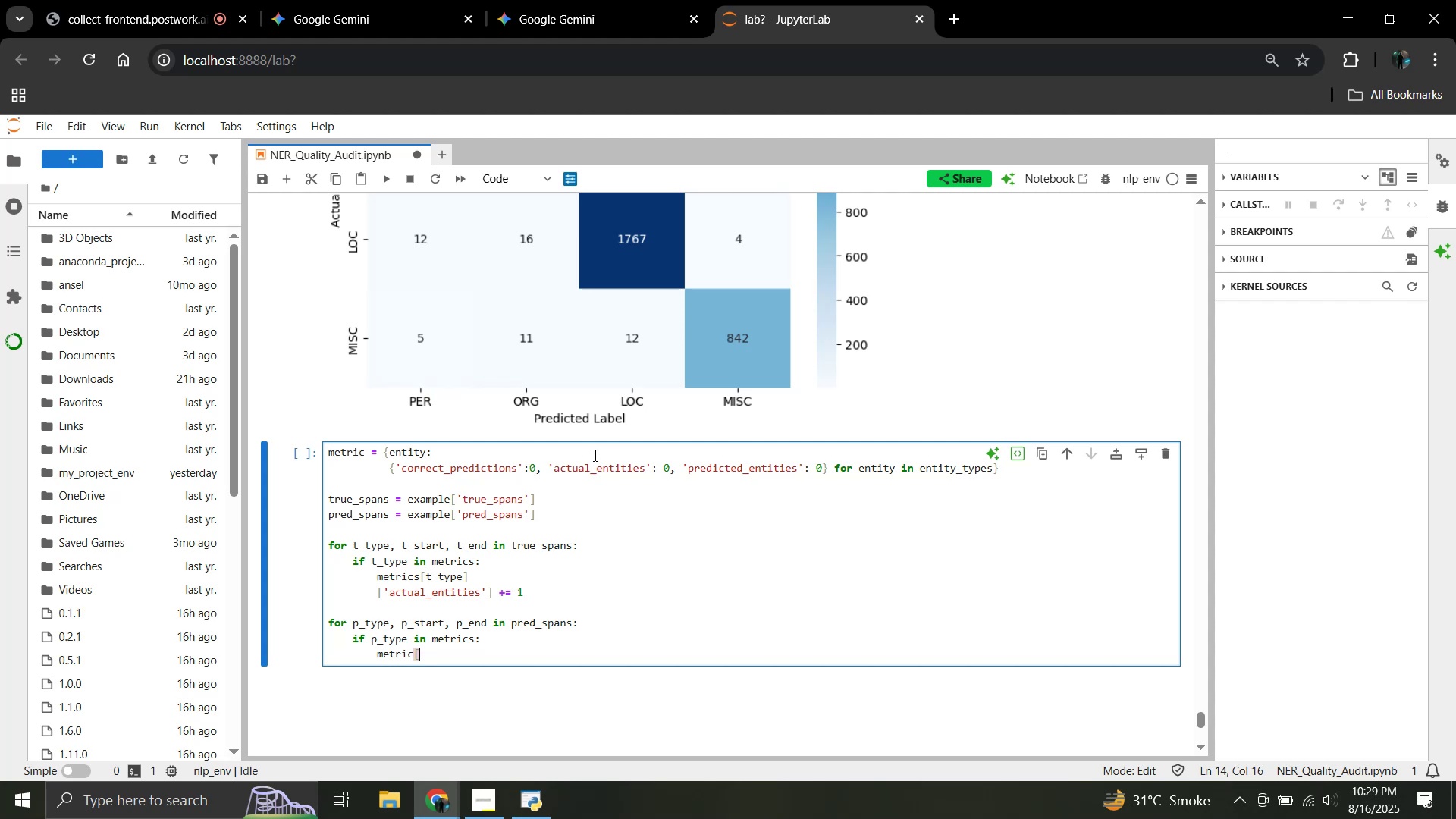 
wait(7.16)
 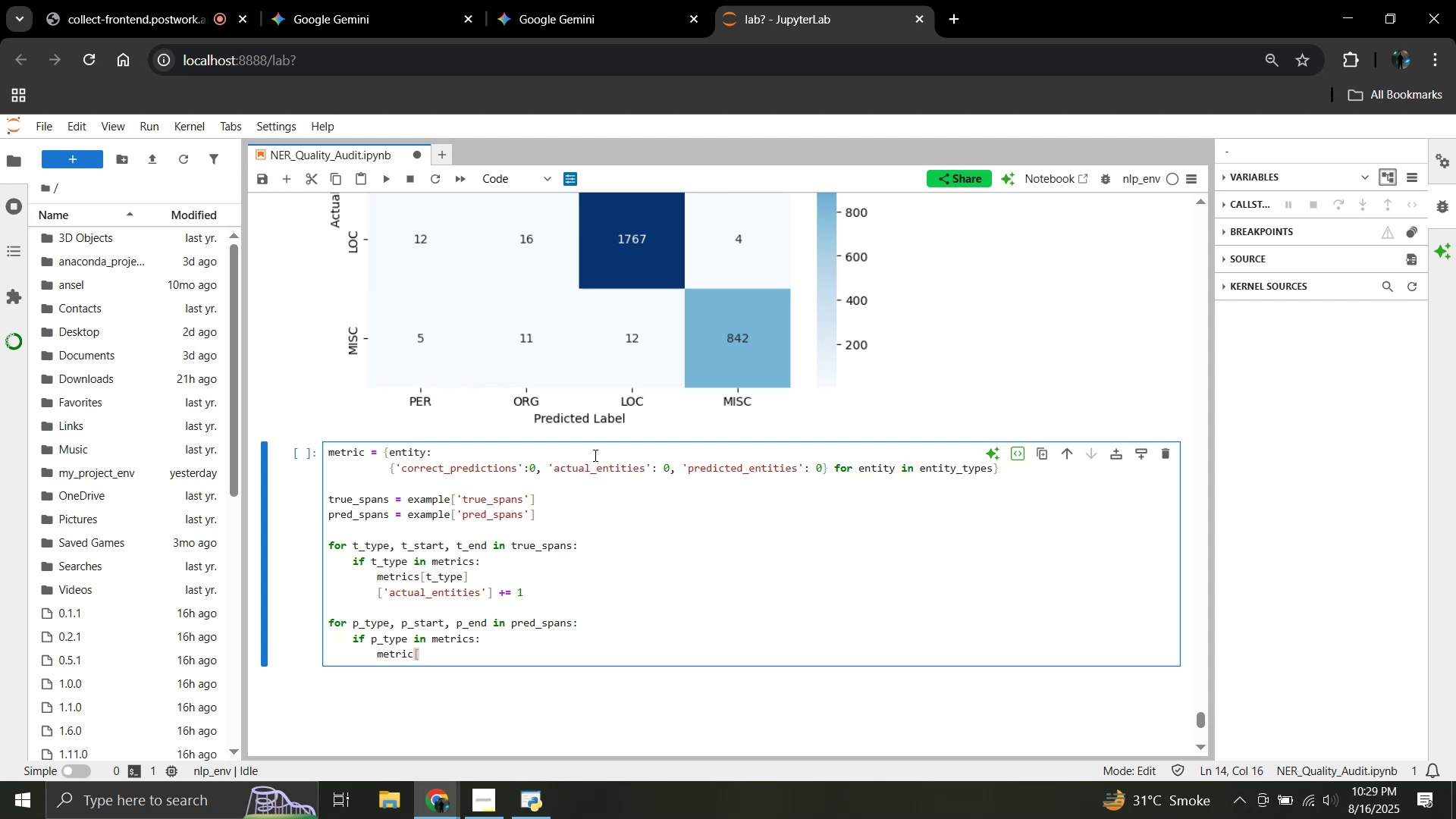 
type(p_type])
 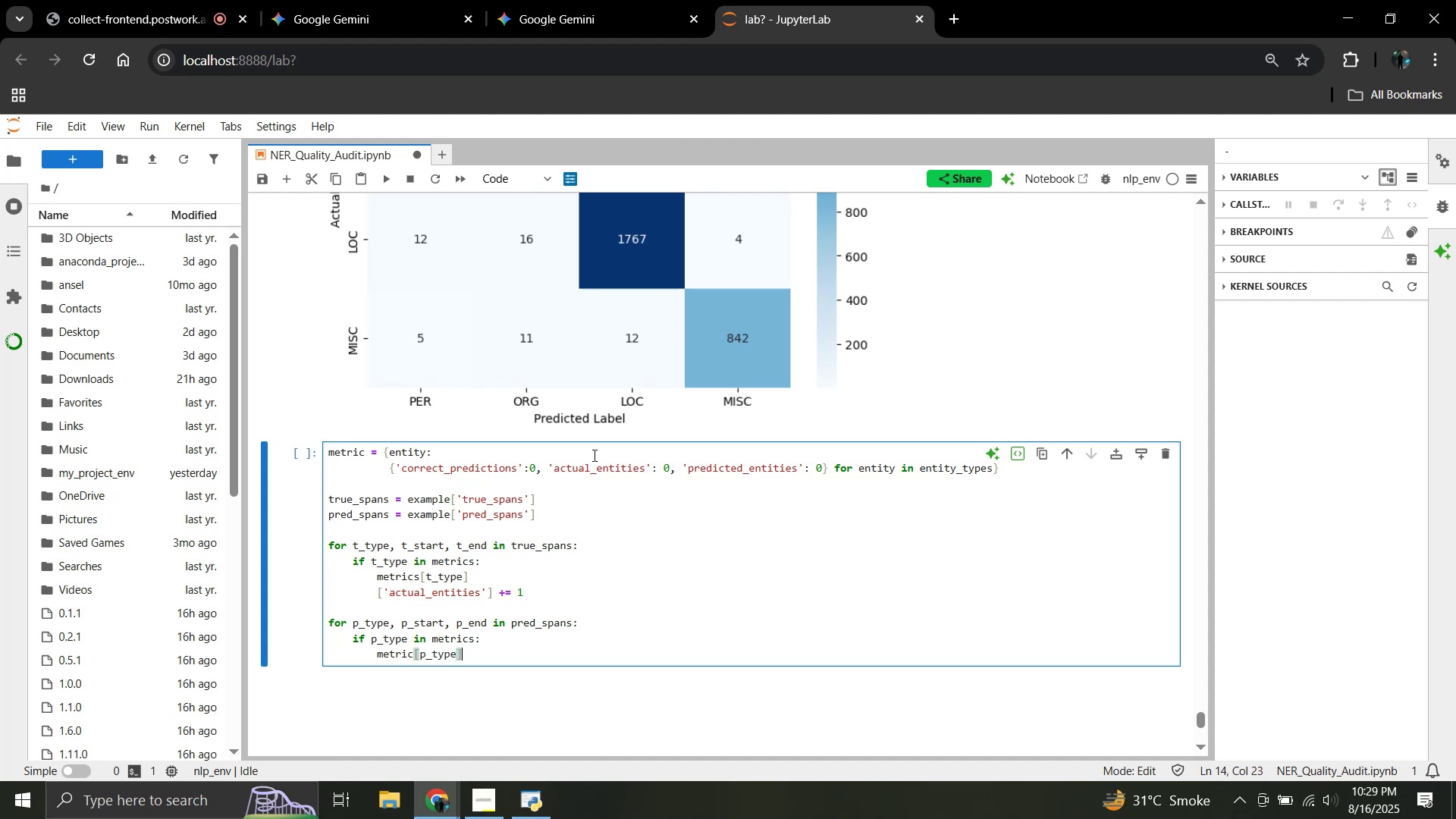 
key(Enter)
 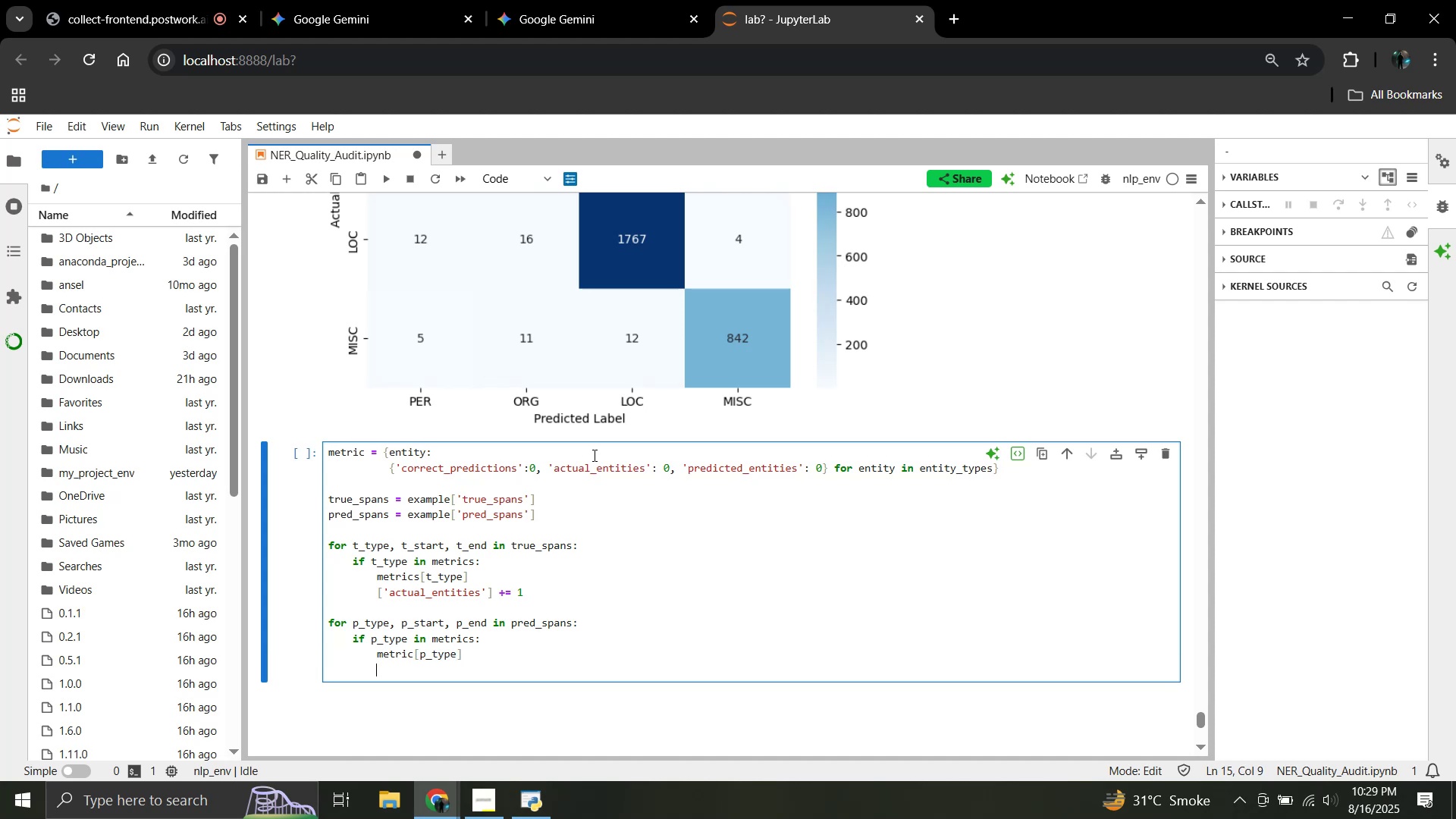 
type(['predicted_entities'] += 1)
 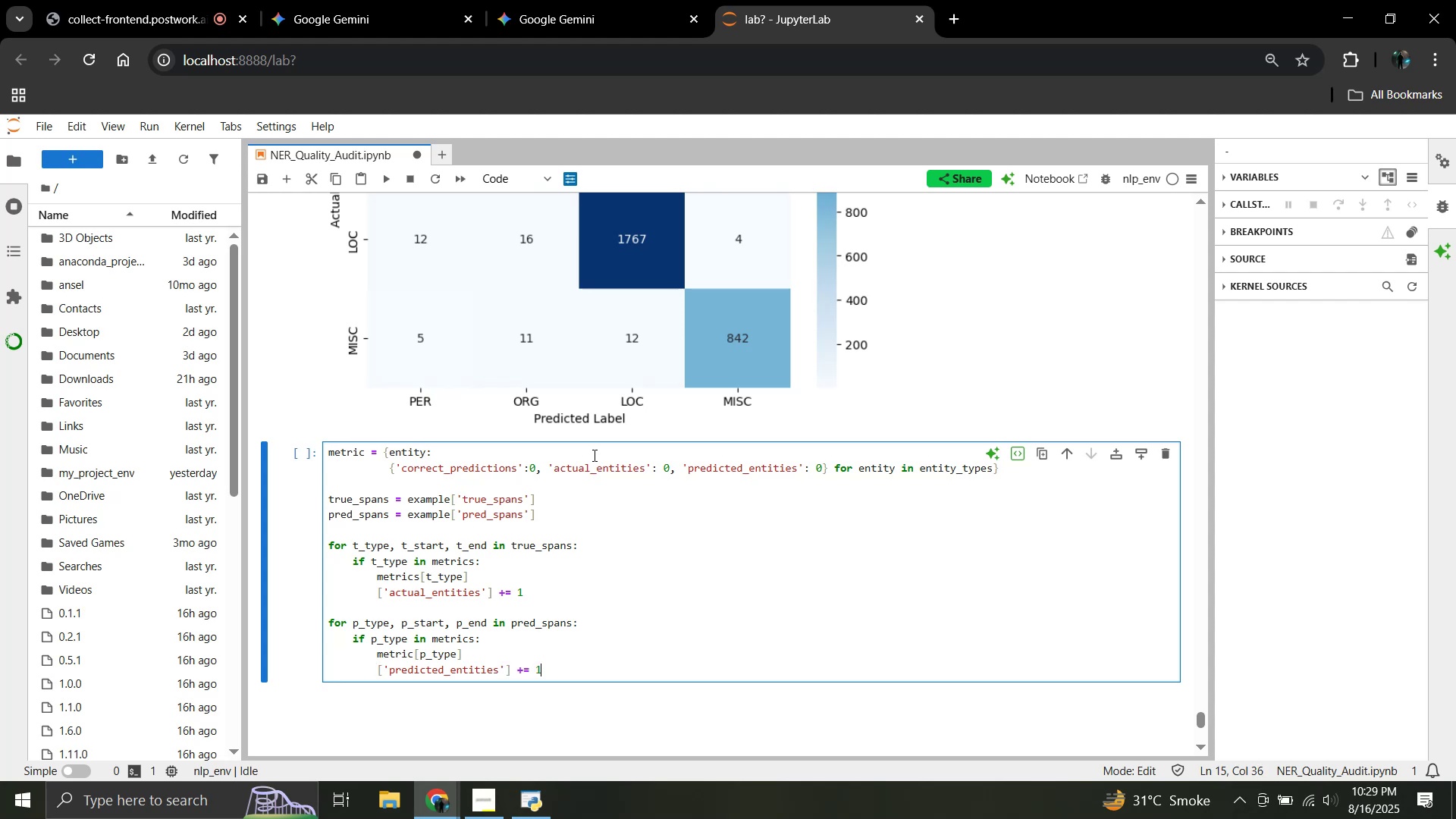 
key(Enter)
 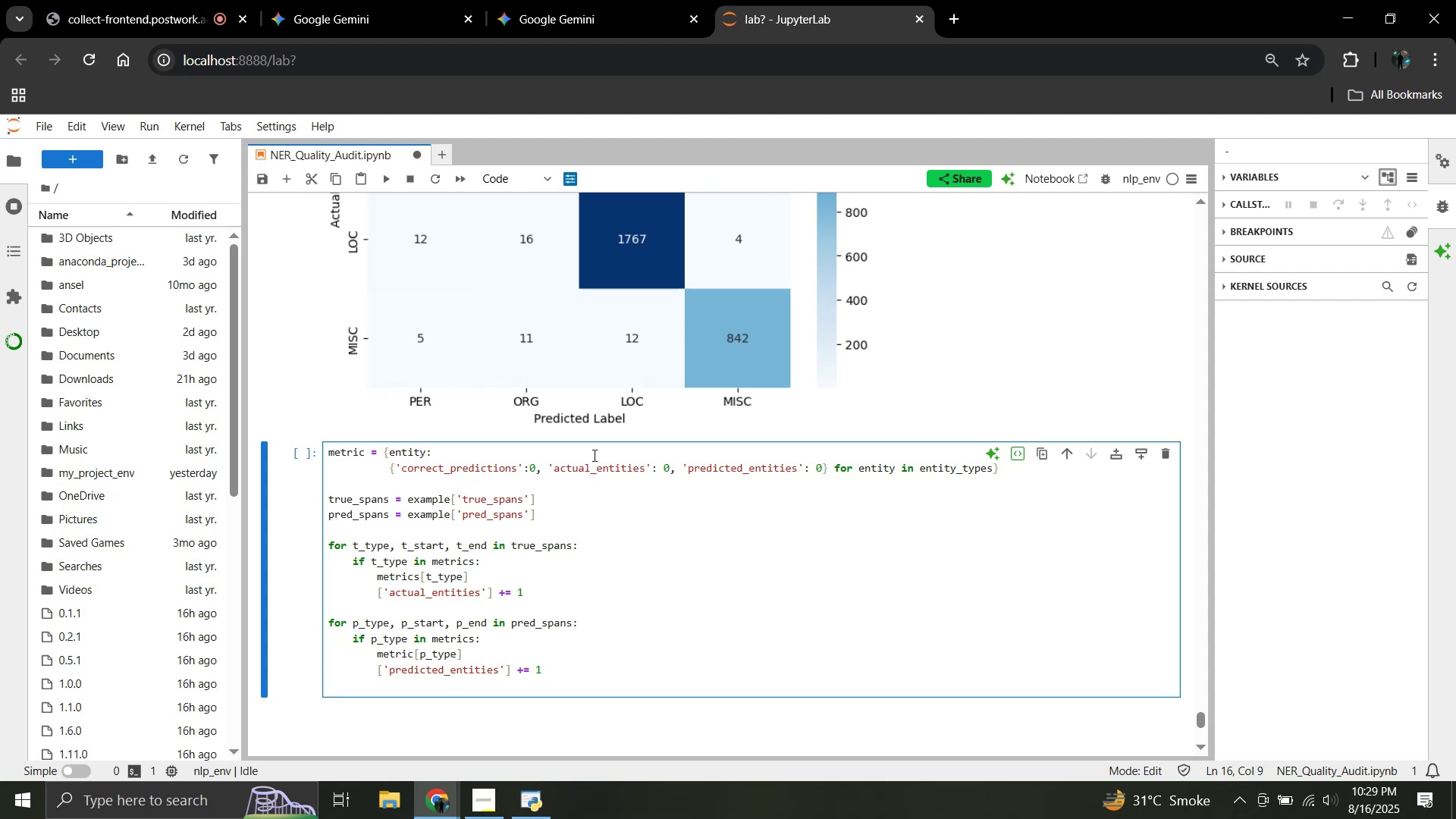 
wait(7.48)
 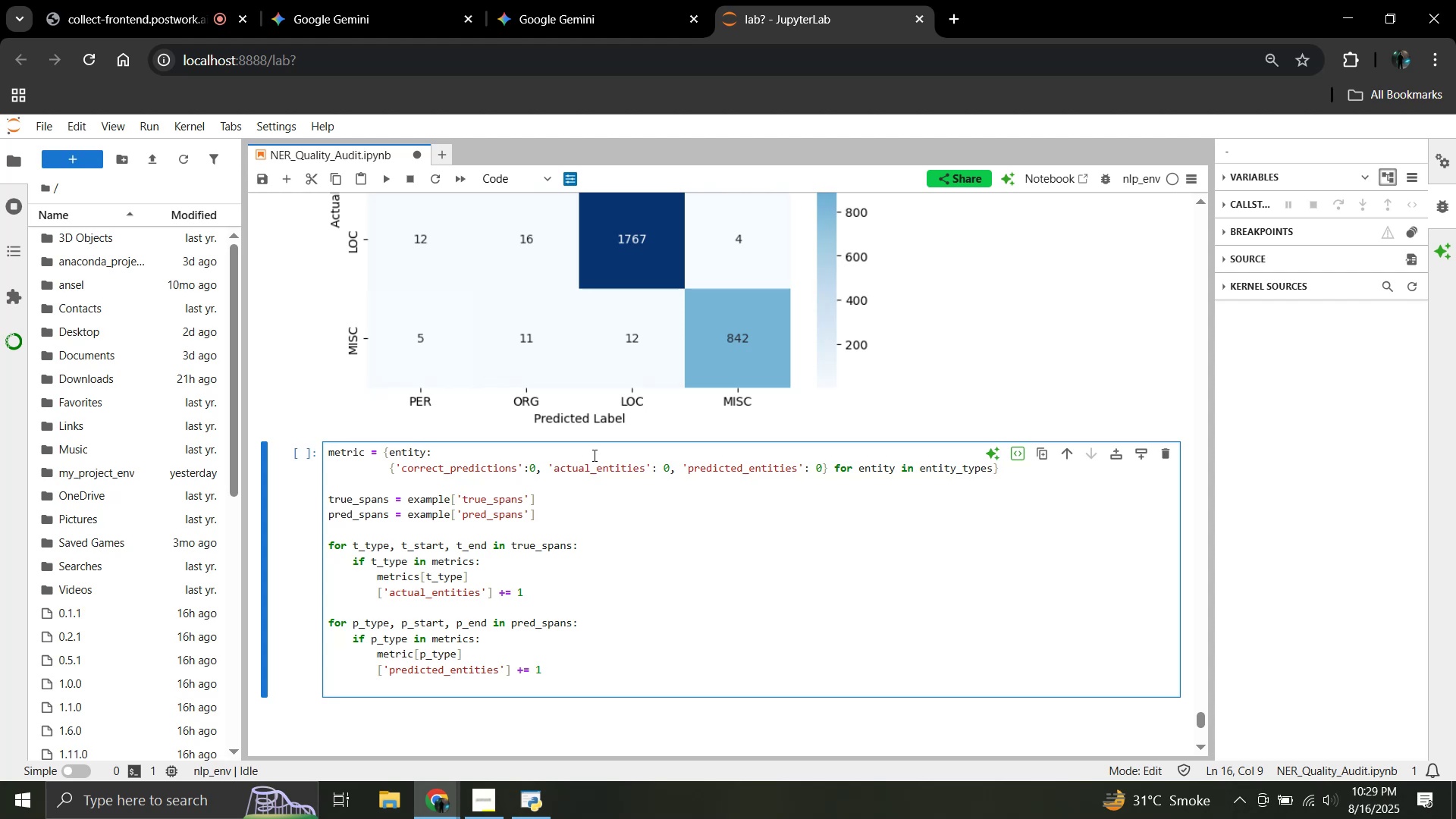 
key(Enter)
 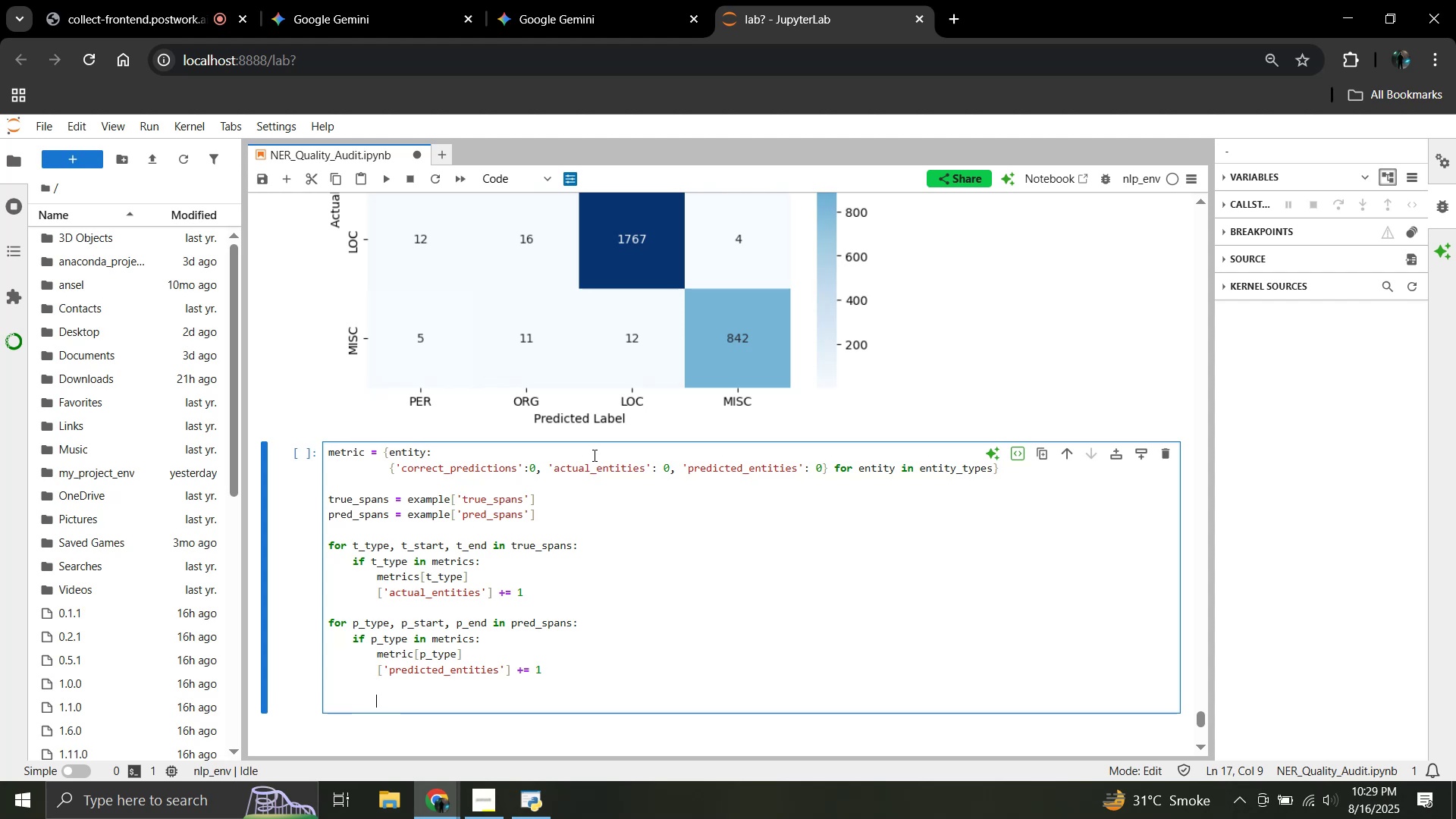 
key(Enter)
 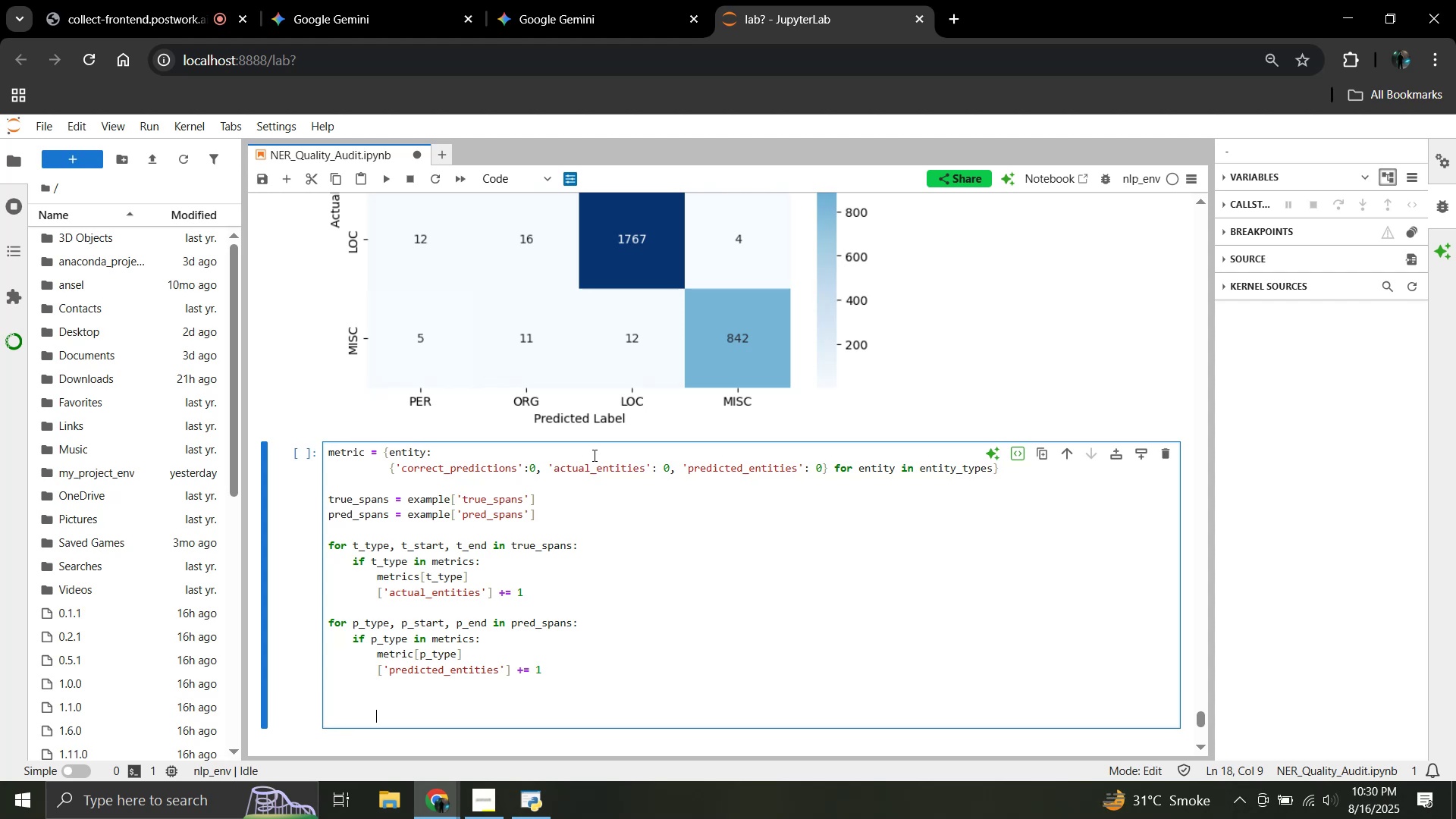 
wait(5.08)
 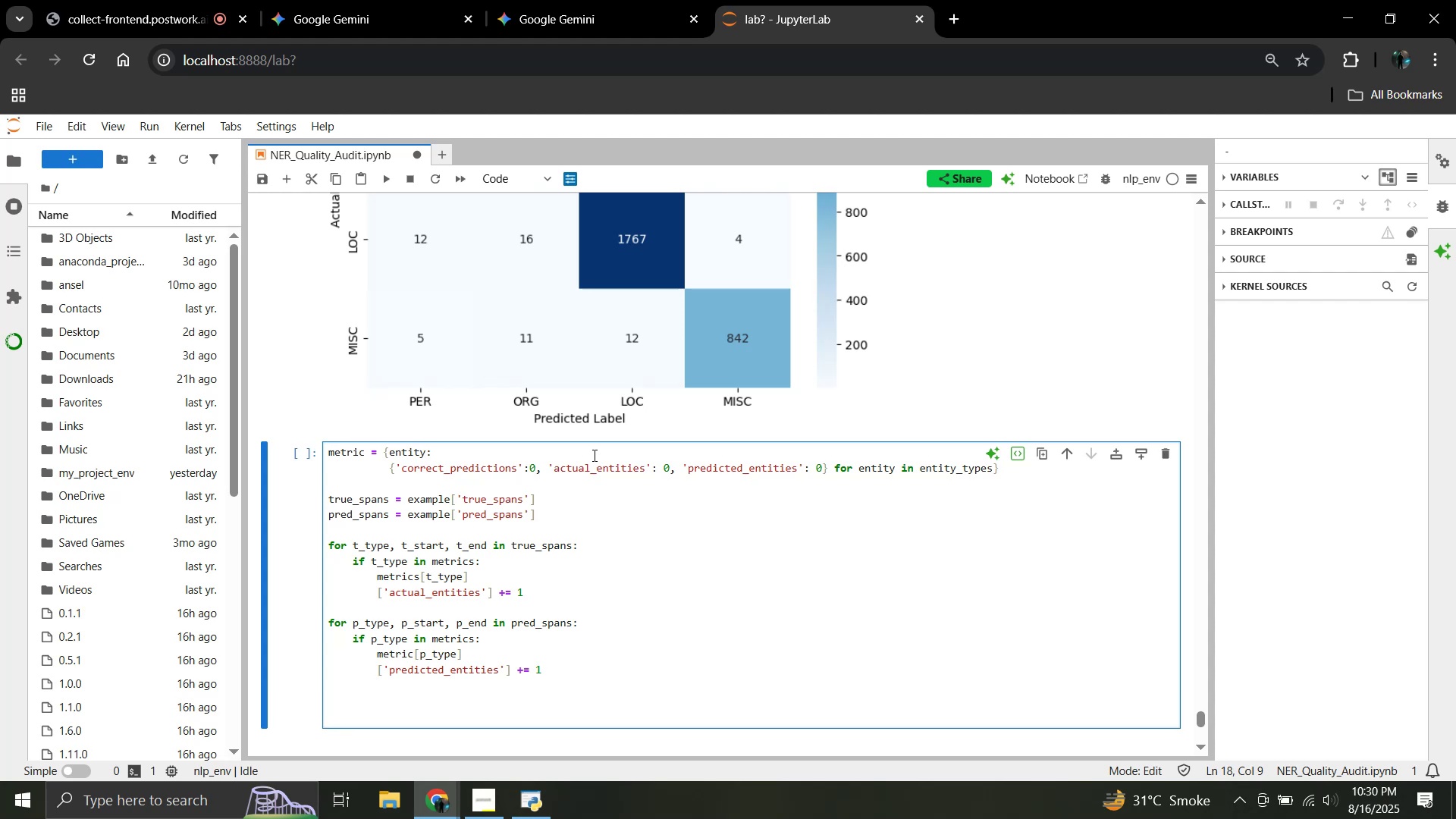 
type(correct s)
key(Backspace)
type(_spa)
key(Backspace)
key(Backspace)
key(Backspace)
key(Backspace)
key(Backspace)
type(_spans -)
key(Backspace)
type(= set(map(tuple, true_spans)),)
key(Backspace)
type(.)
 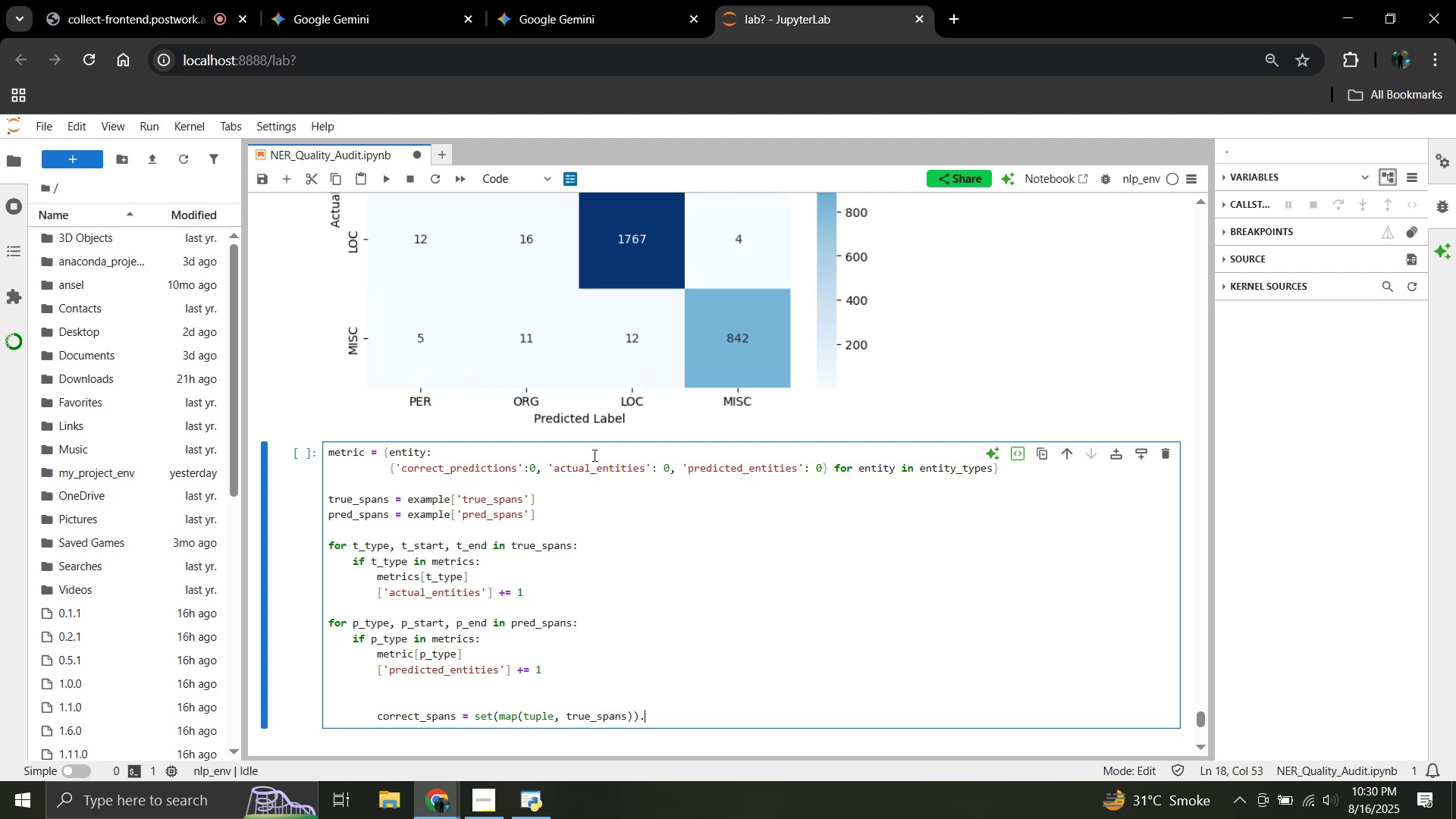 
key(Enter)
 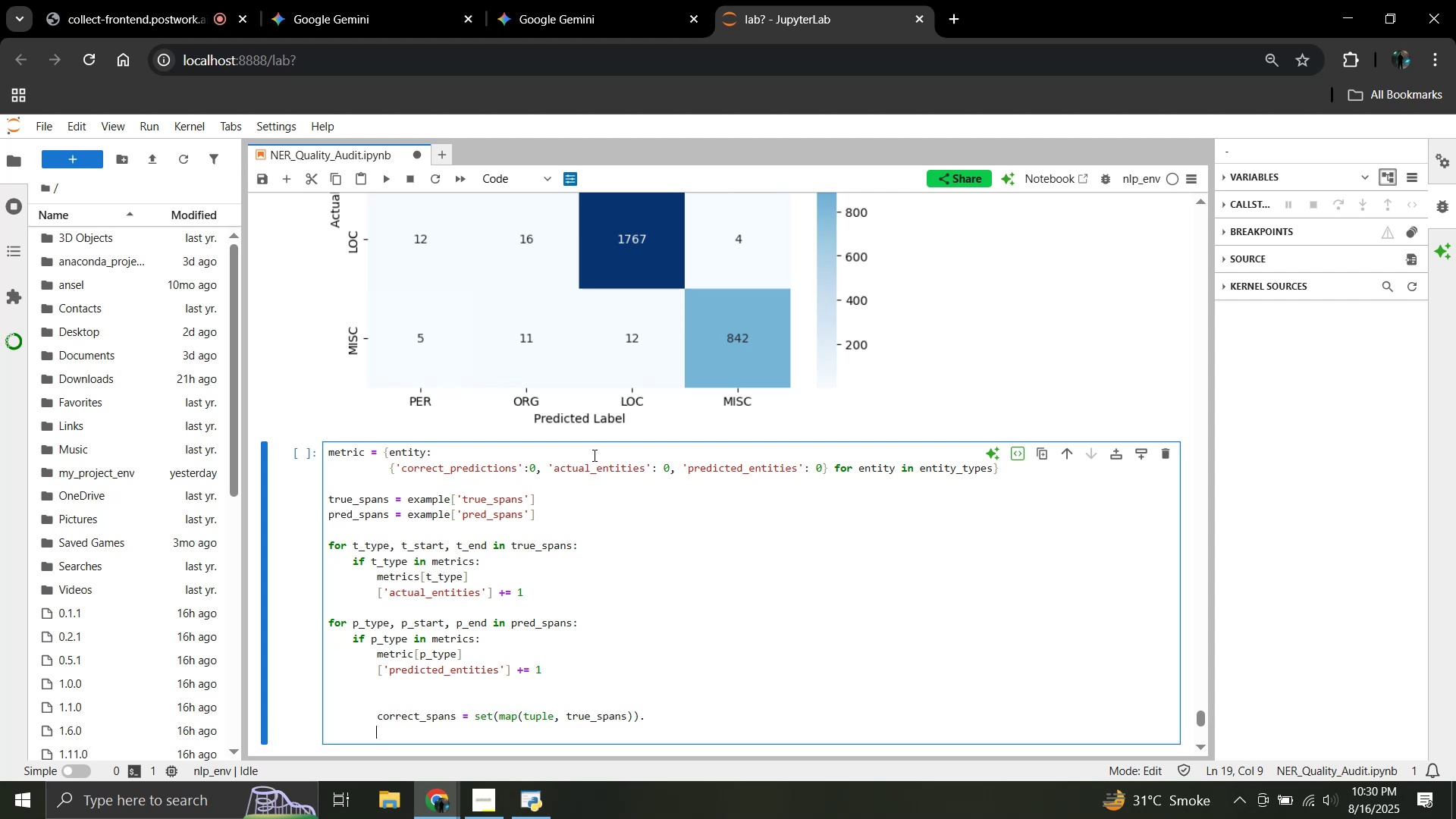 
type(intersection(set(map(tuple, pres)
key(Backspace)
type(d))
key(Backspace)
type(_spans))))
 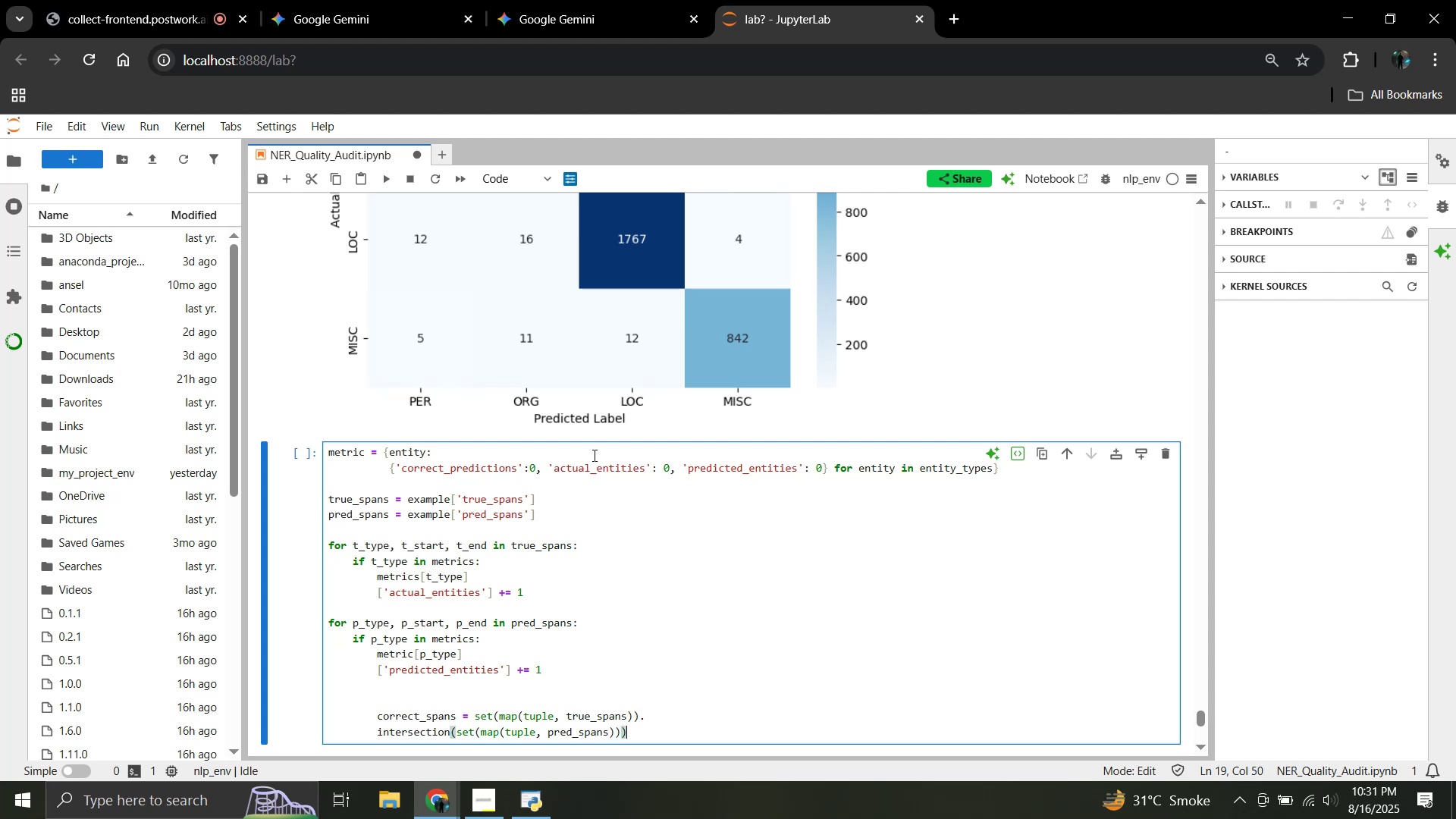 
key(Enter)
 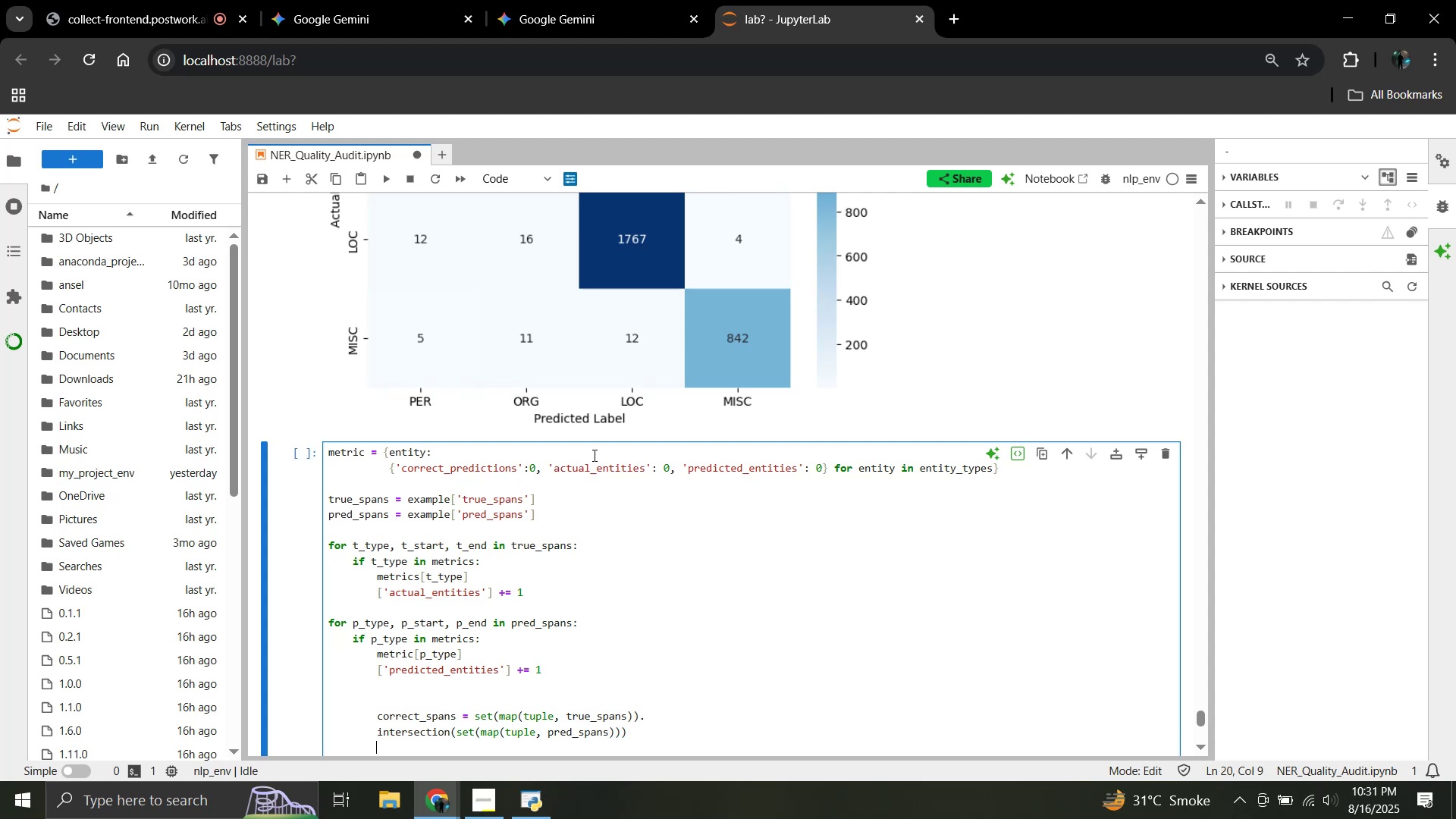 
key(Enter)
 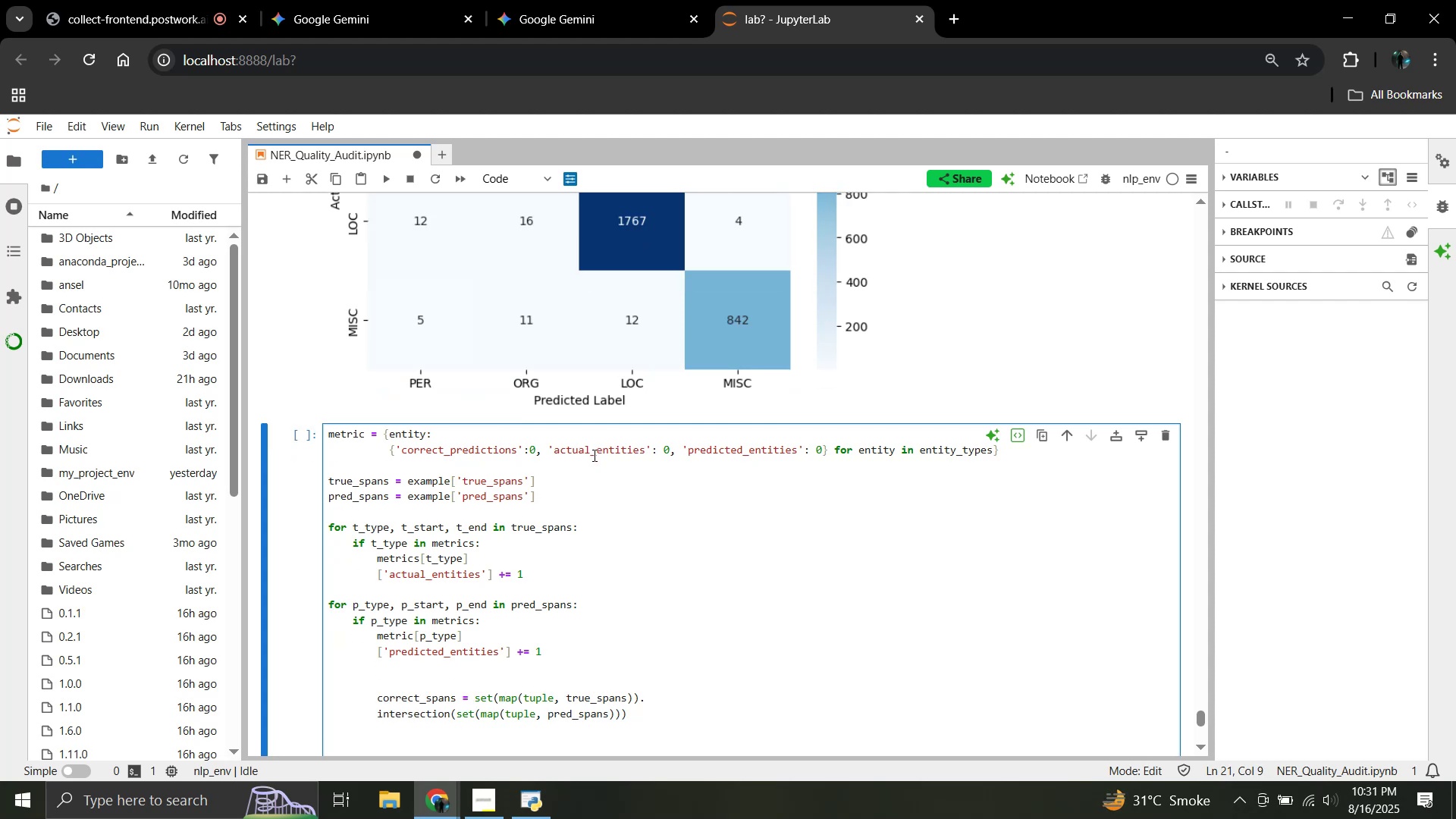 
type(for c_)
key(Backspace)
key(Backspace)
key(Backspace)
key(Backspace)
key(Backspace)
key(Backspace)
key(Backspace)
key(Backspace)
type(forc)
key(Backspace)
type( c_type)
 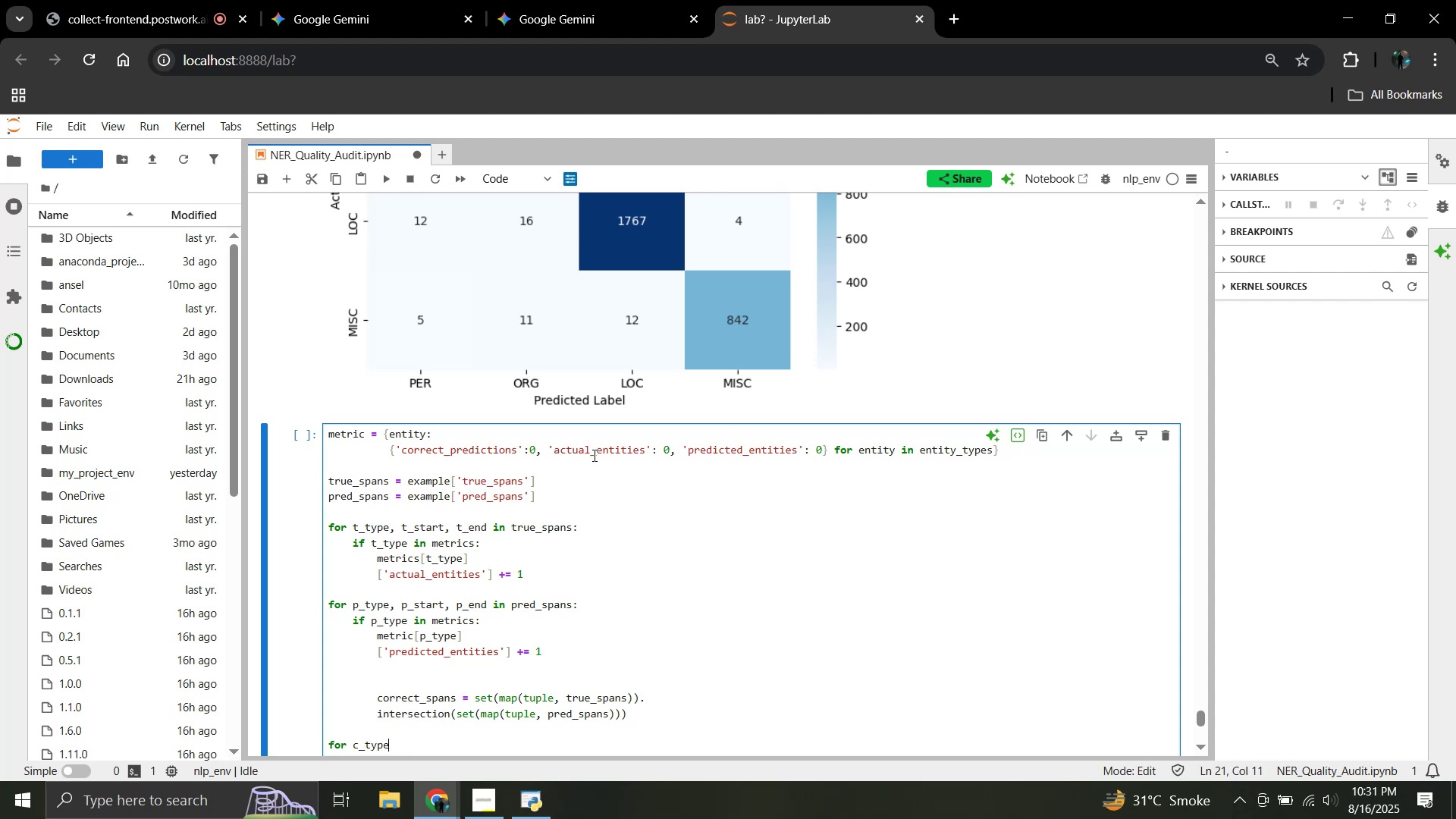 
scroll: coordinate [593, 455], scroll_direction: down, amount: 10.0
 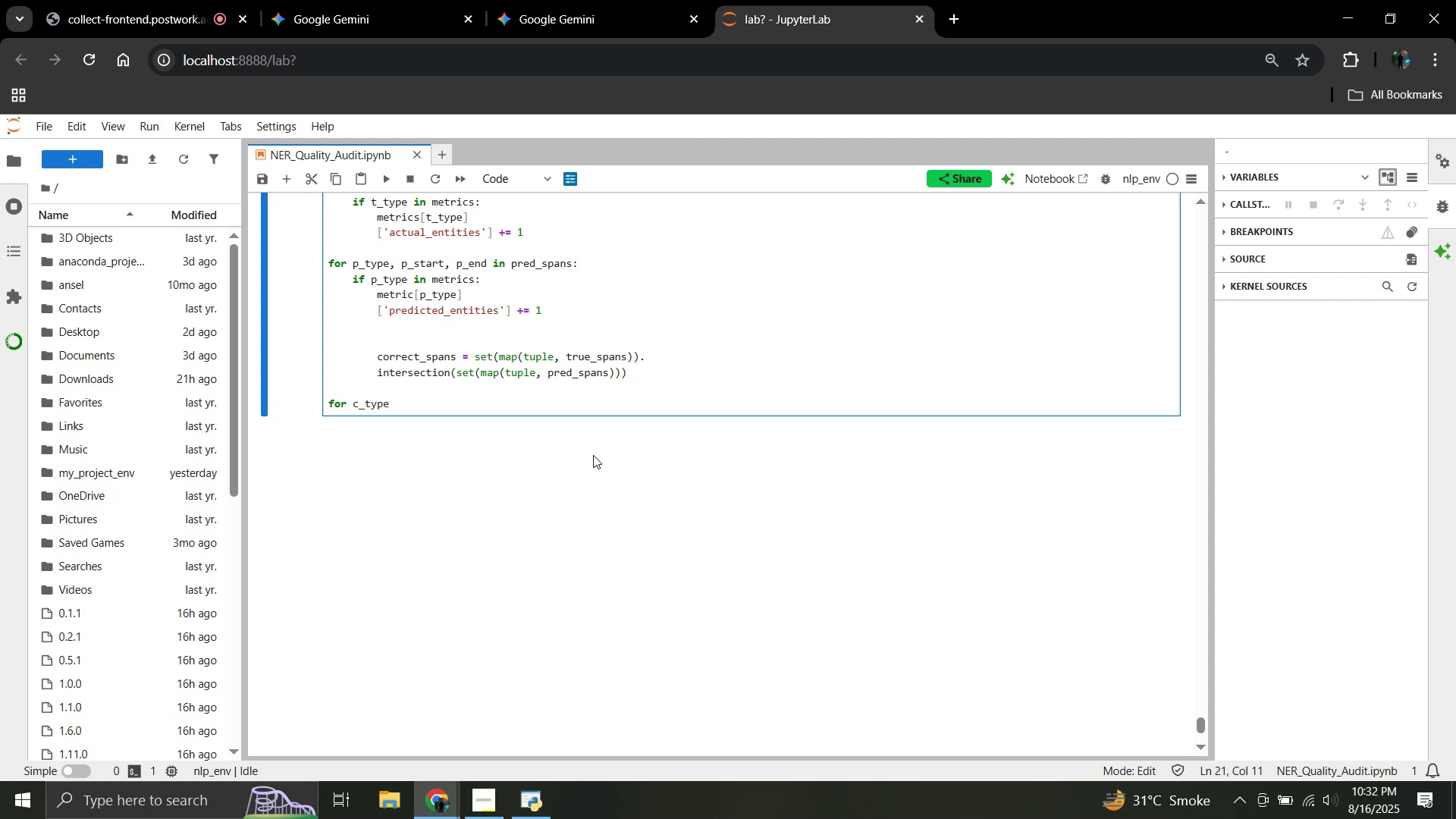 
wait(69.75)
 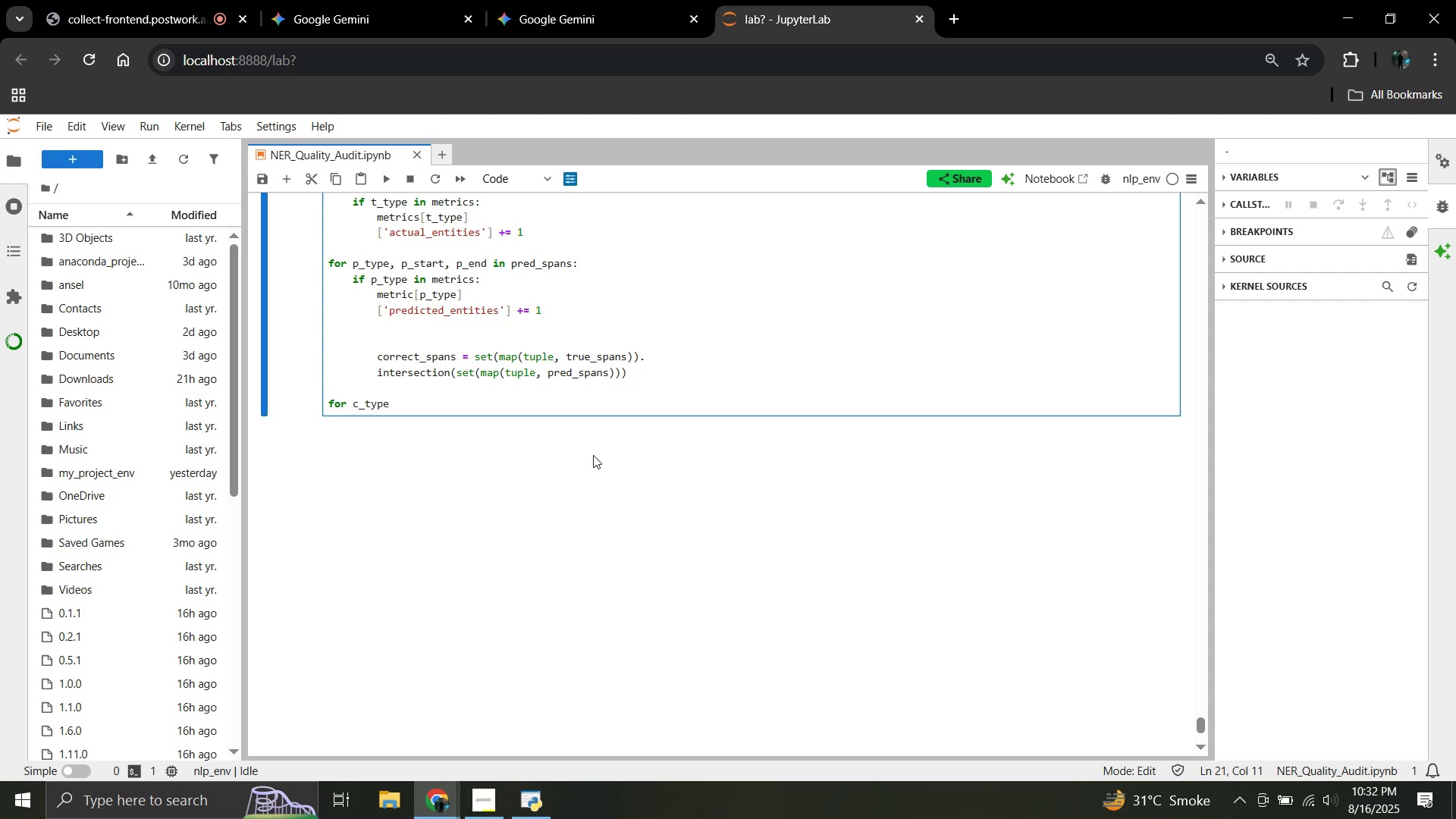 
key(Comma)
 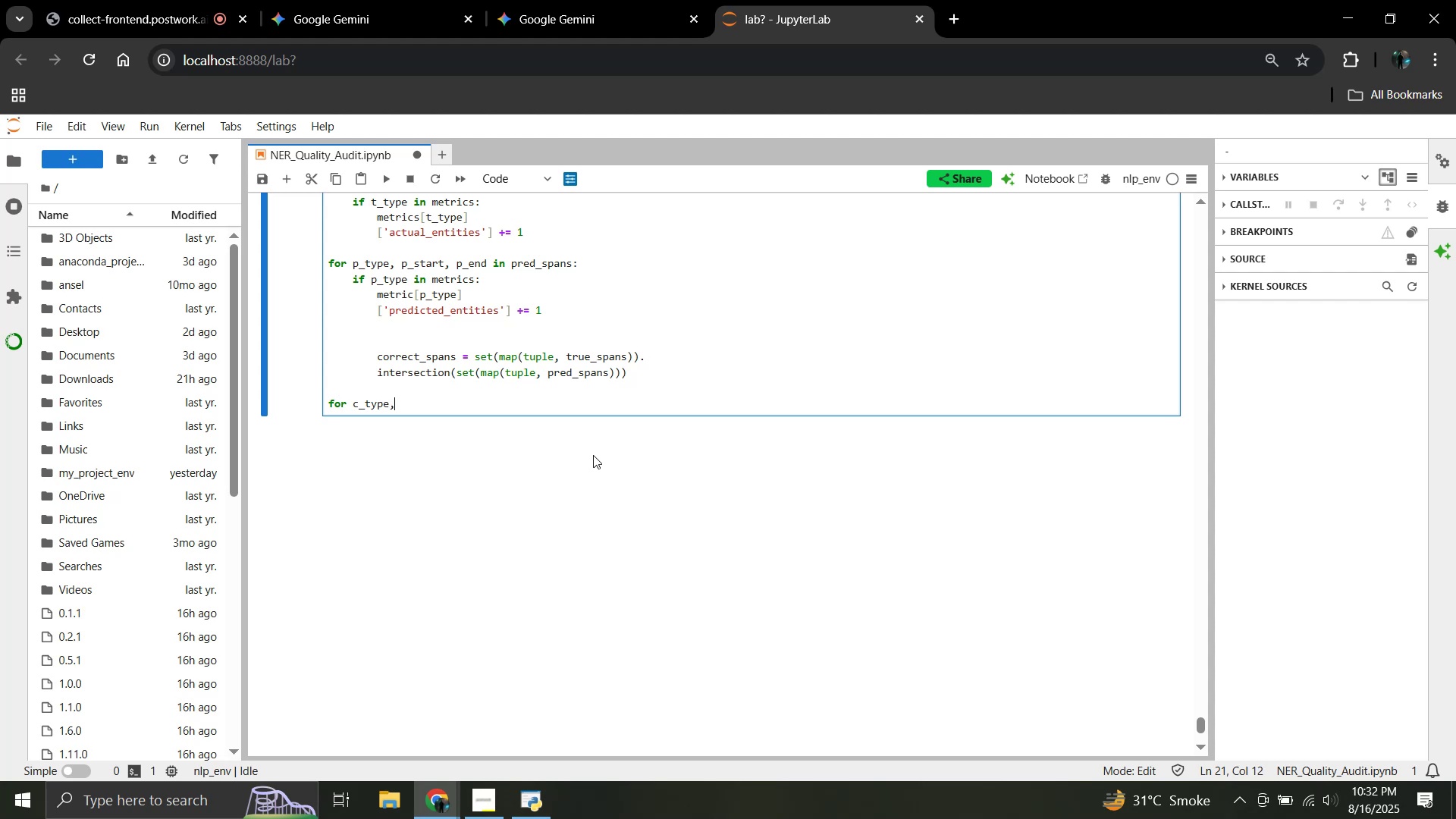 
key(Space)
 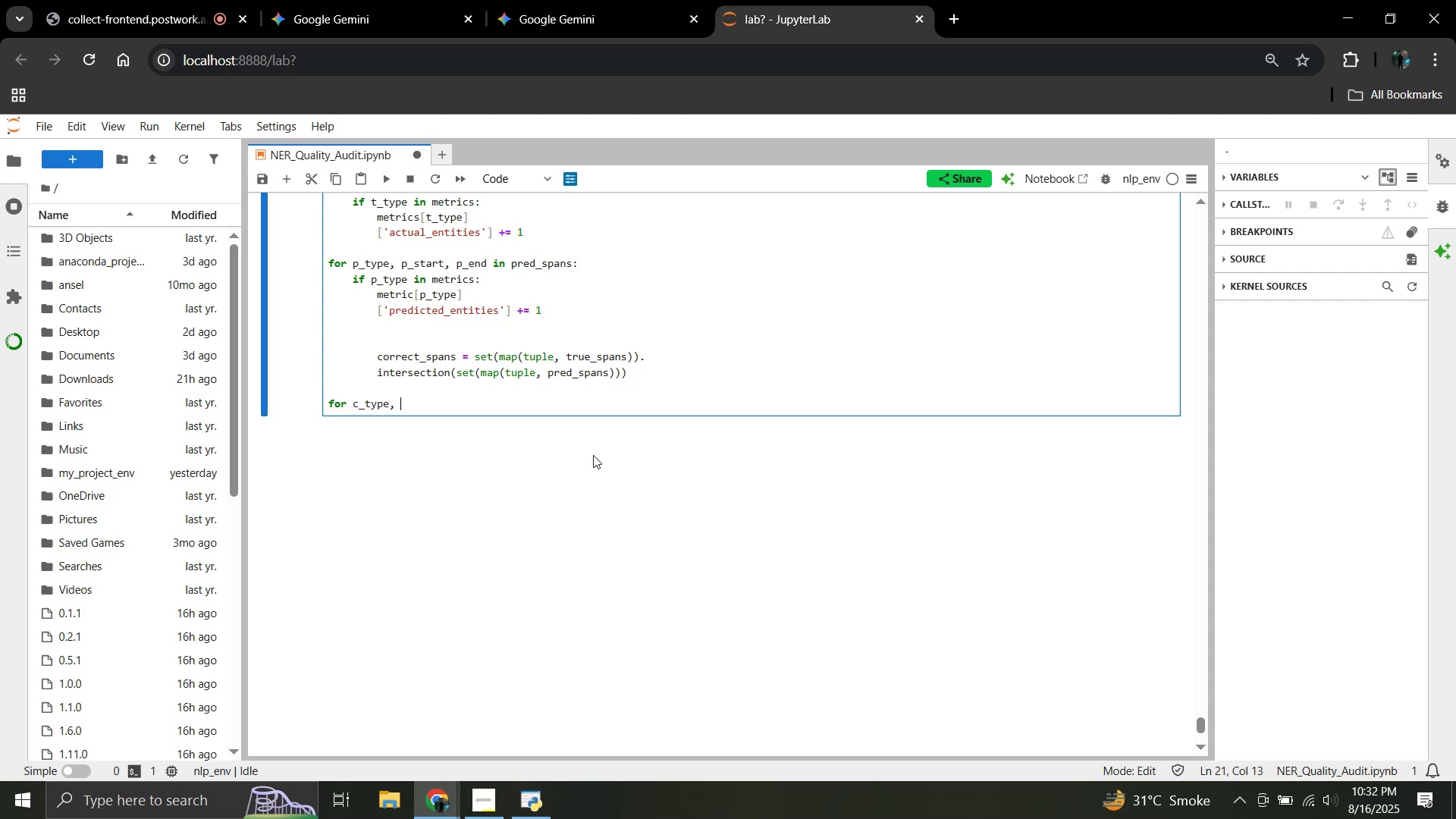 
wait(30.74)
 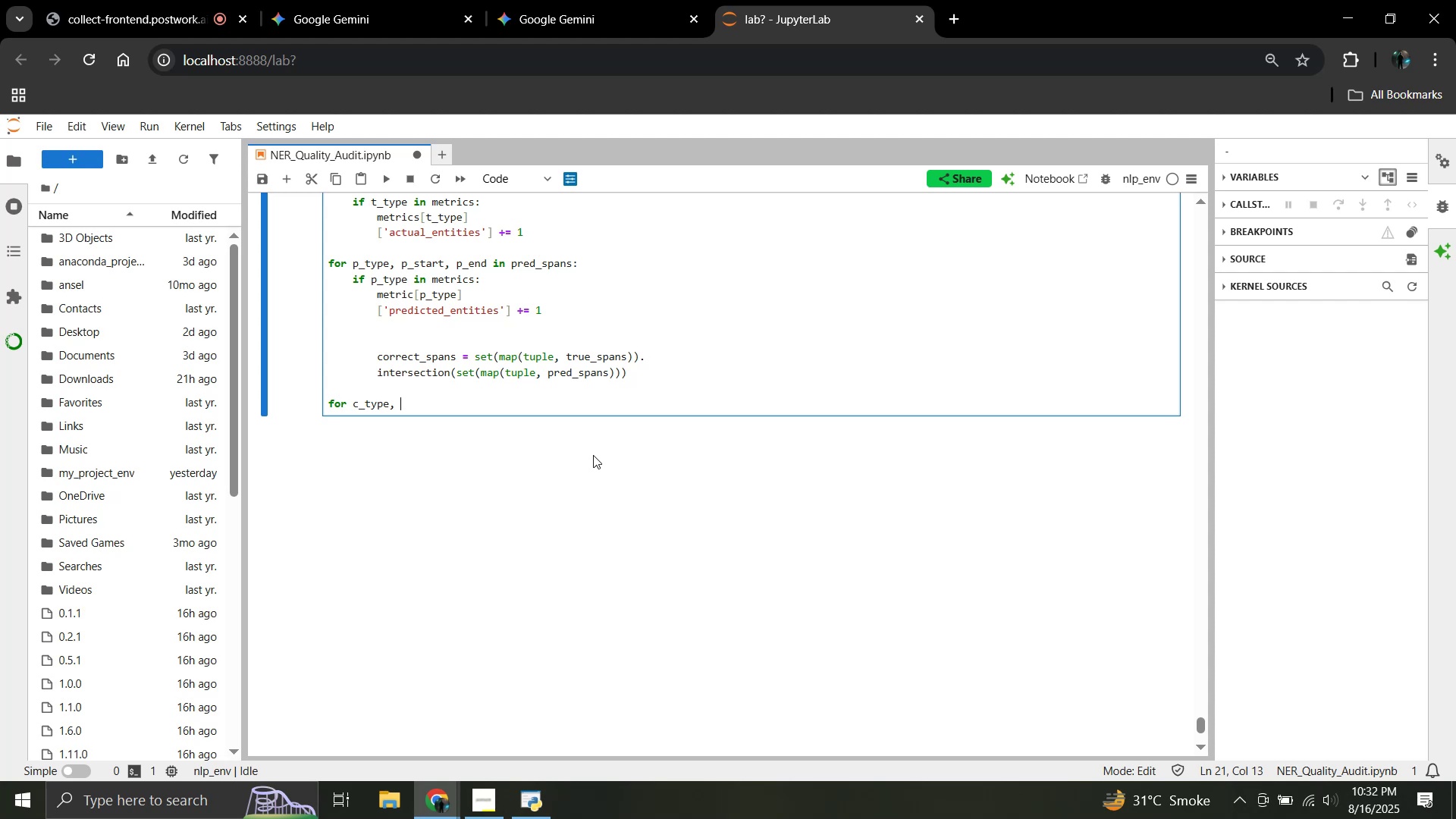 
key(C)
 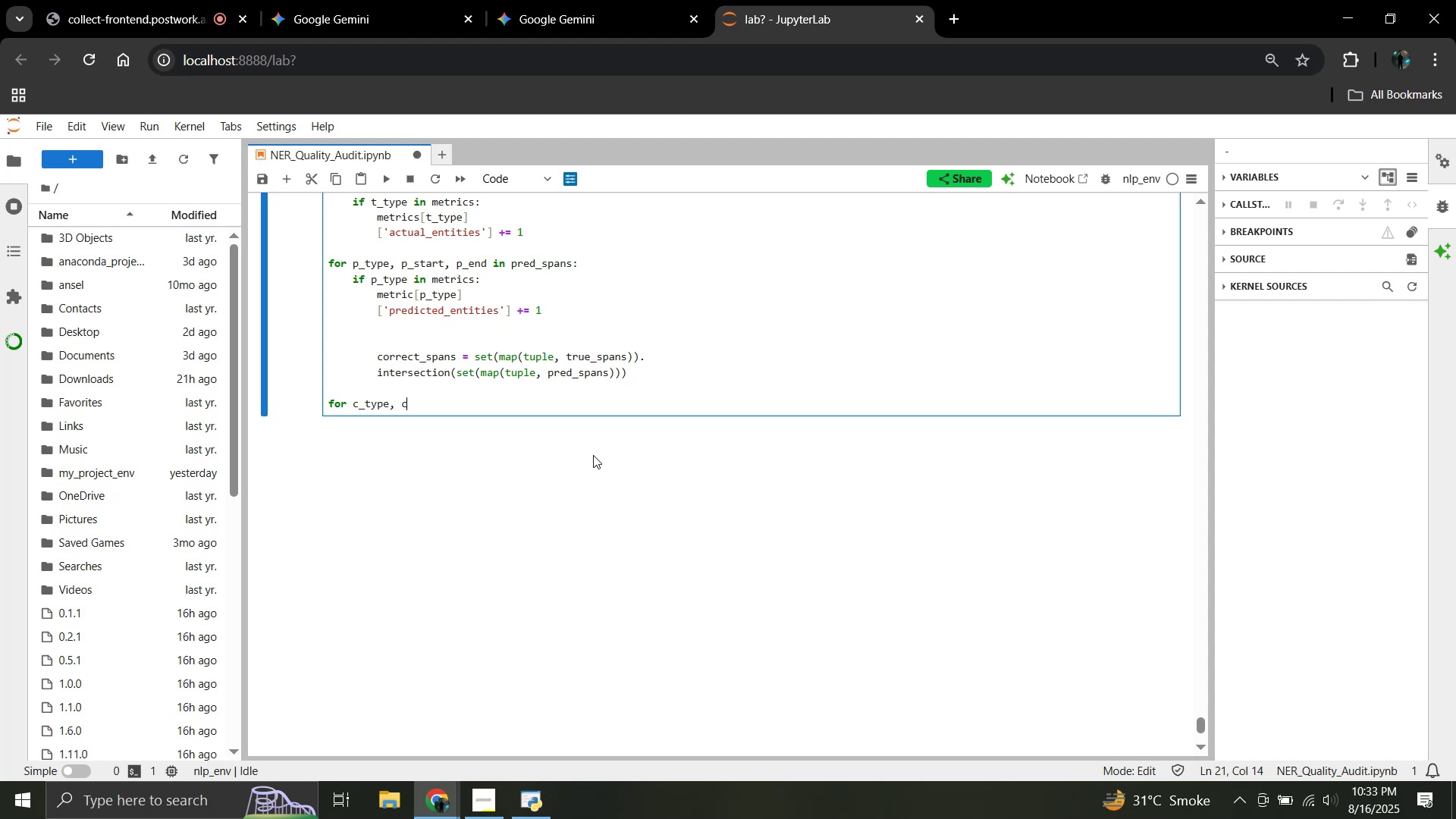 
key(Shift+Minus)
 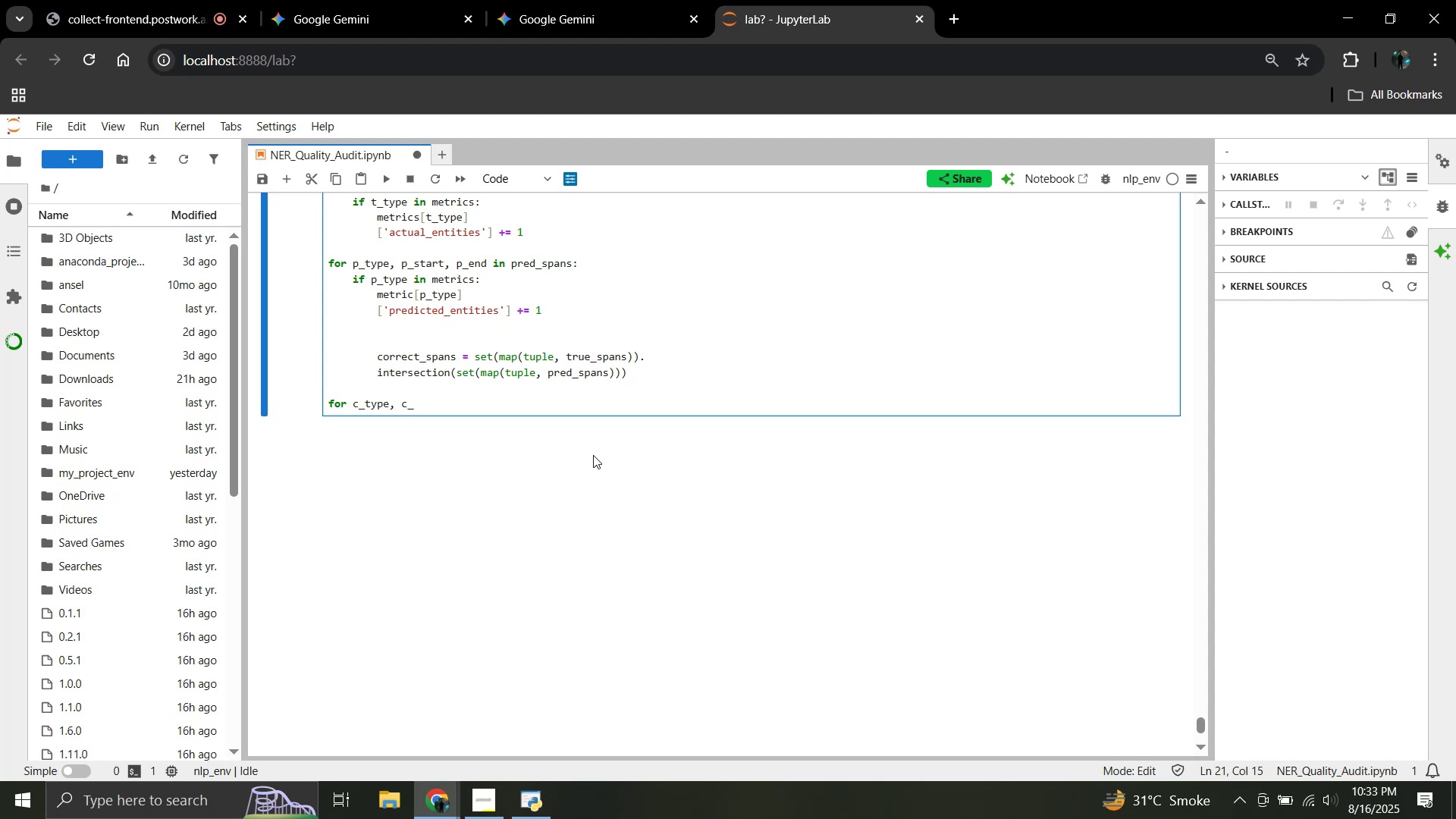 
wait(9.74)
 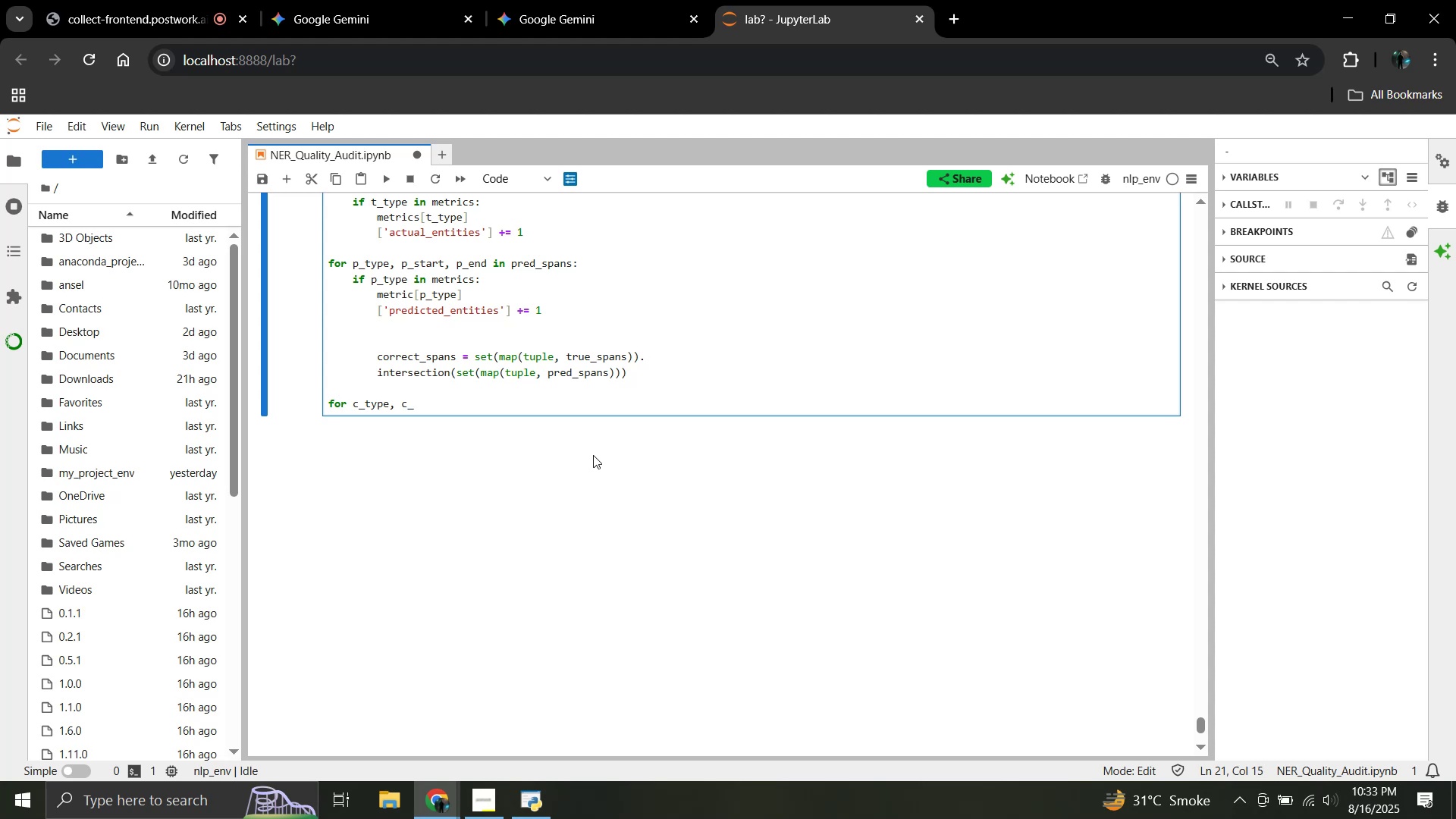 
type(type)
key(Backspace)
key(Backspace)
key(Backspace)
key(Backspace)
type(start, c_end in correct_spans:)
 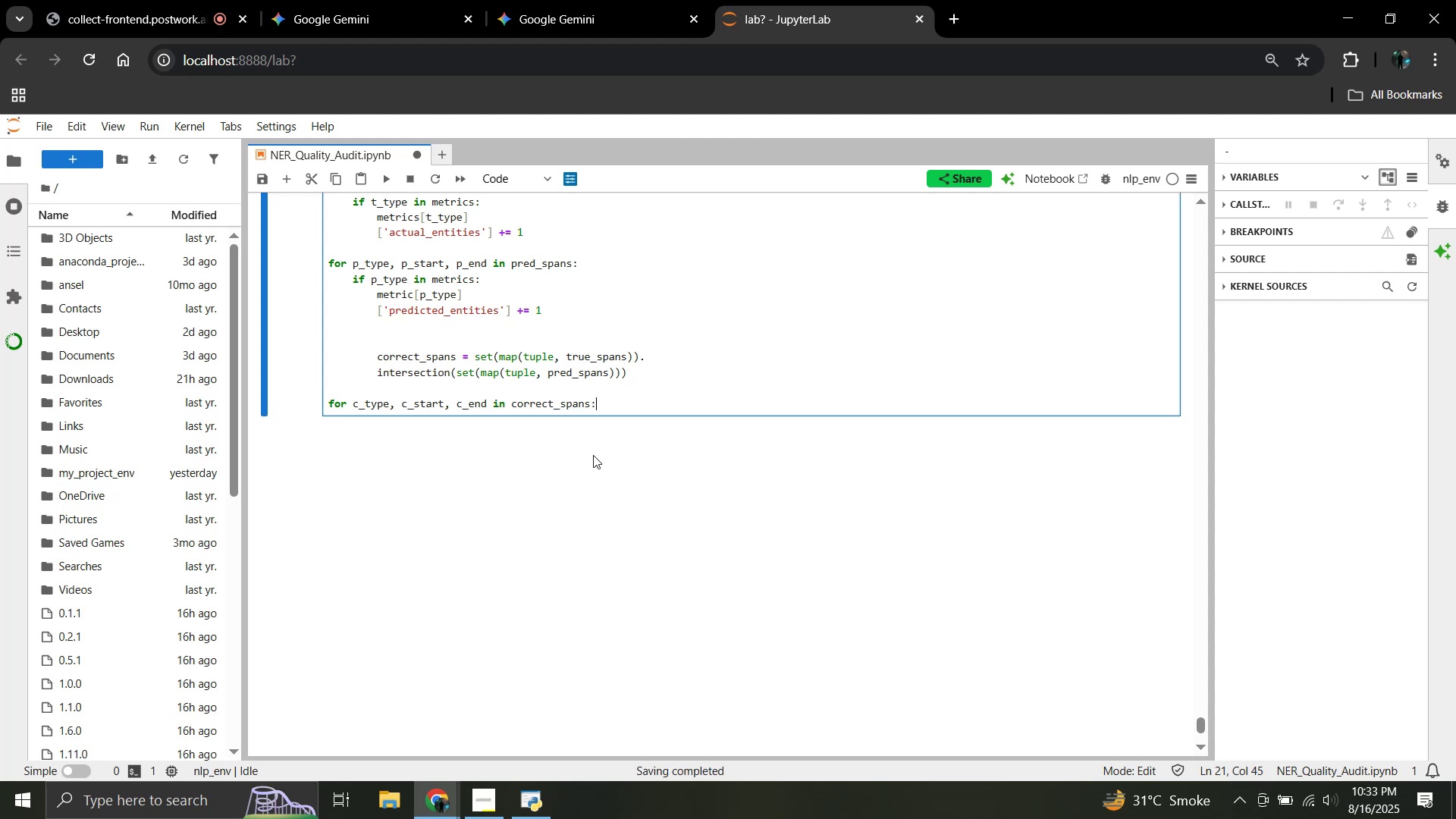 
wait(8.46)
 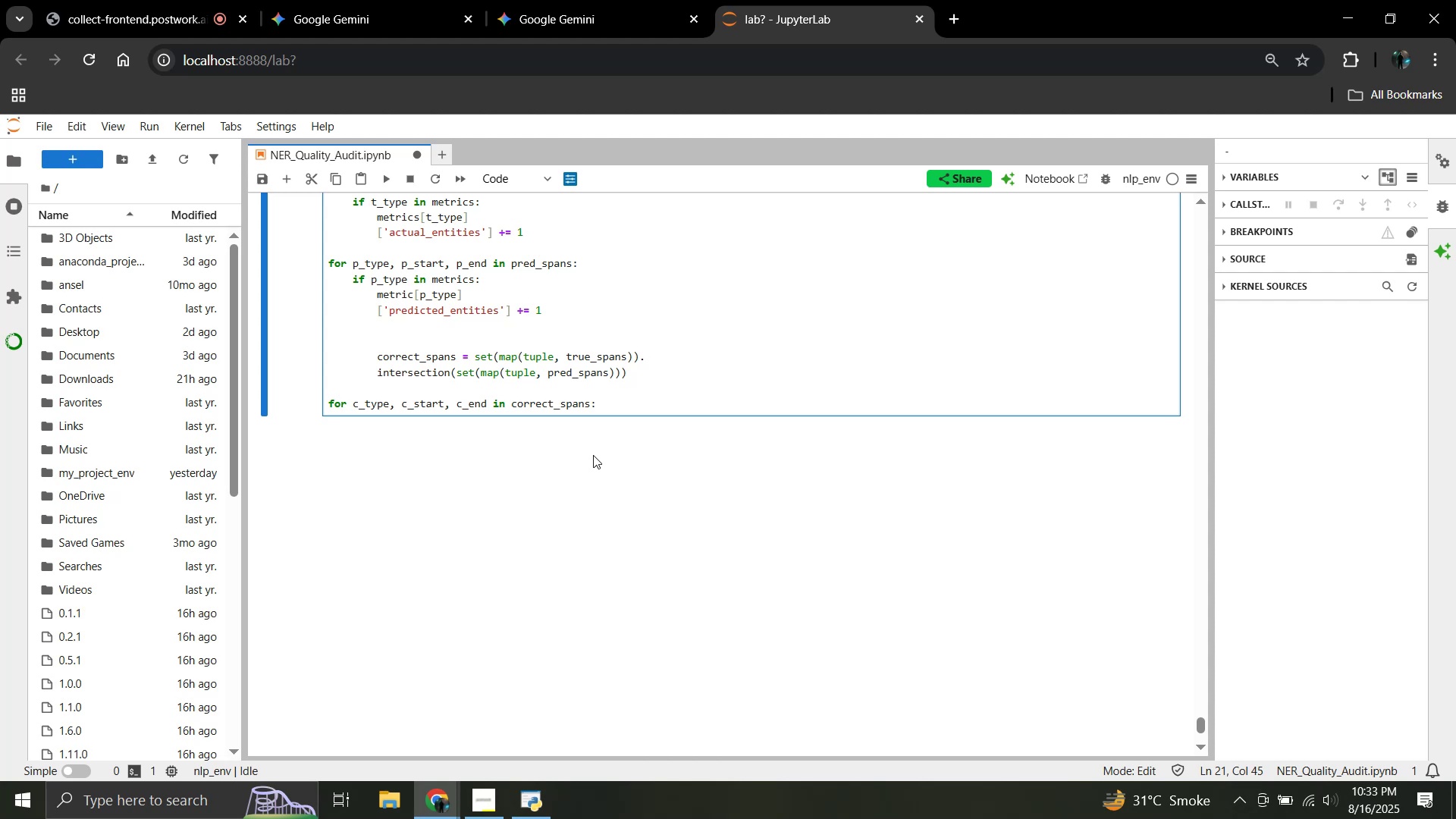 
key(Enter)
 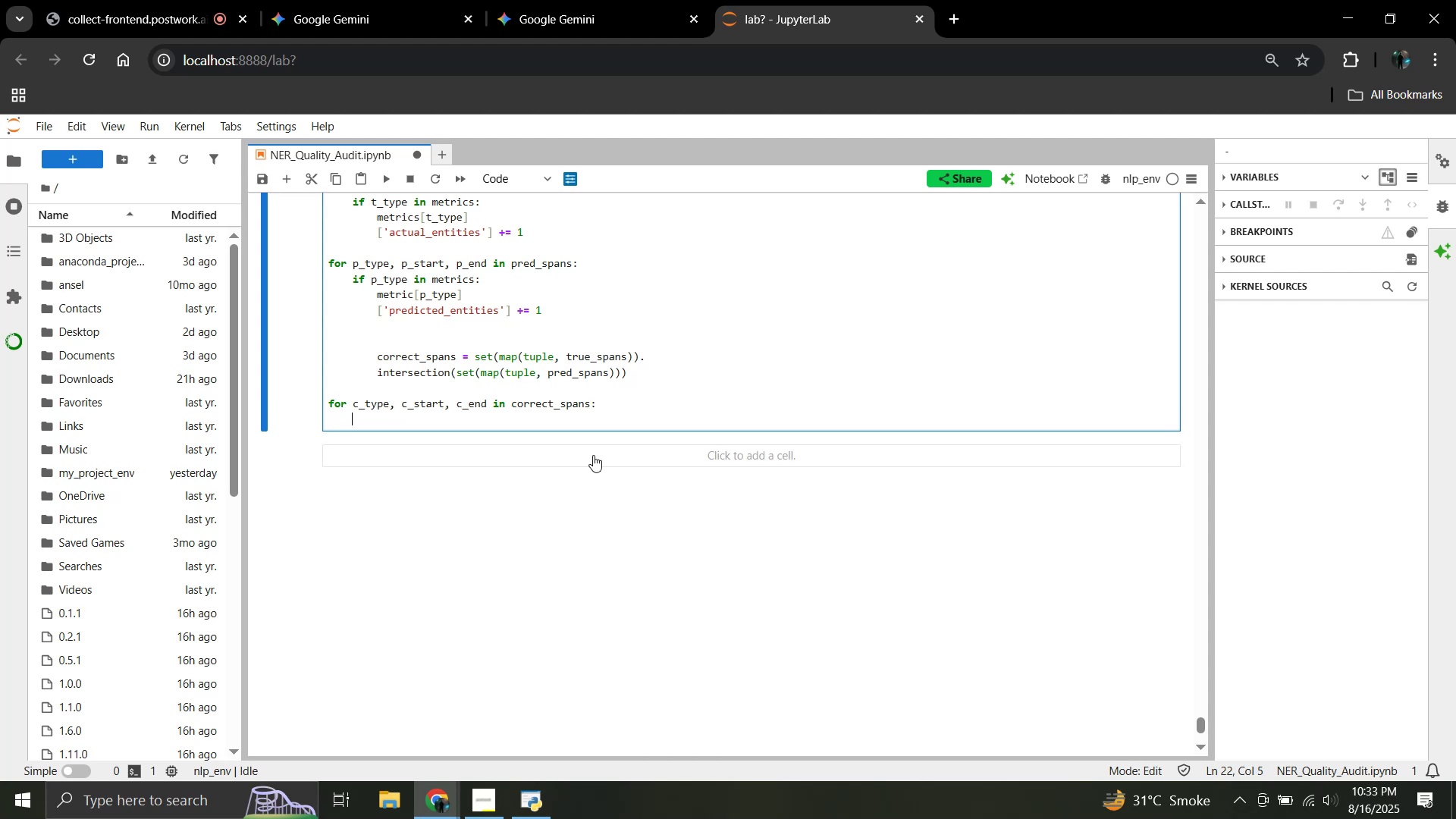 
type(if c_type in metric:)
 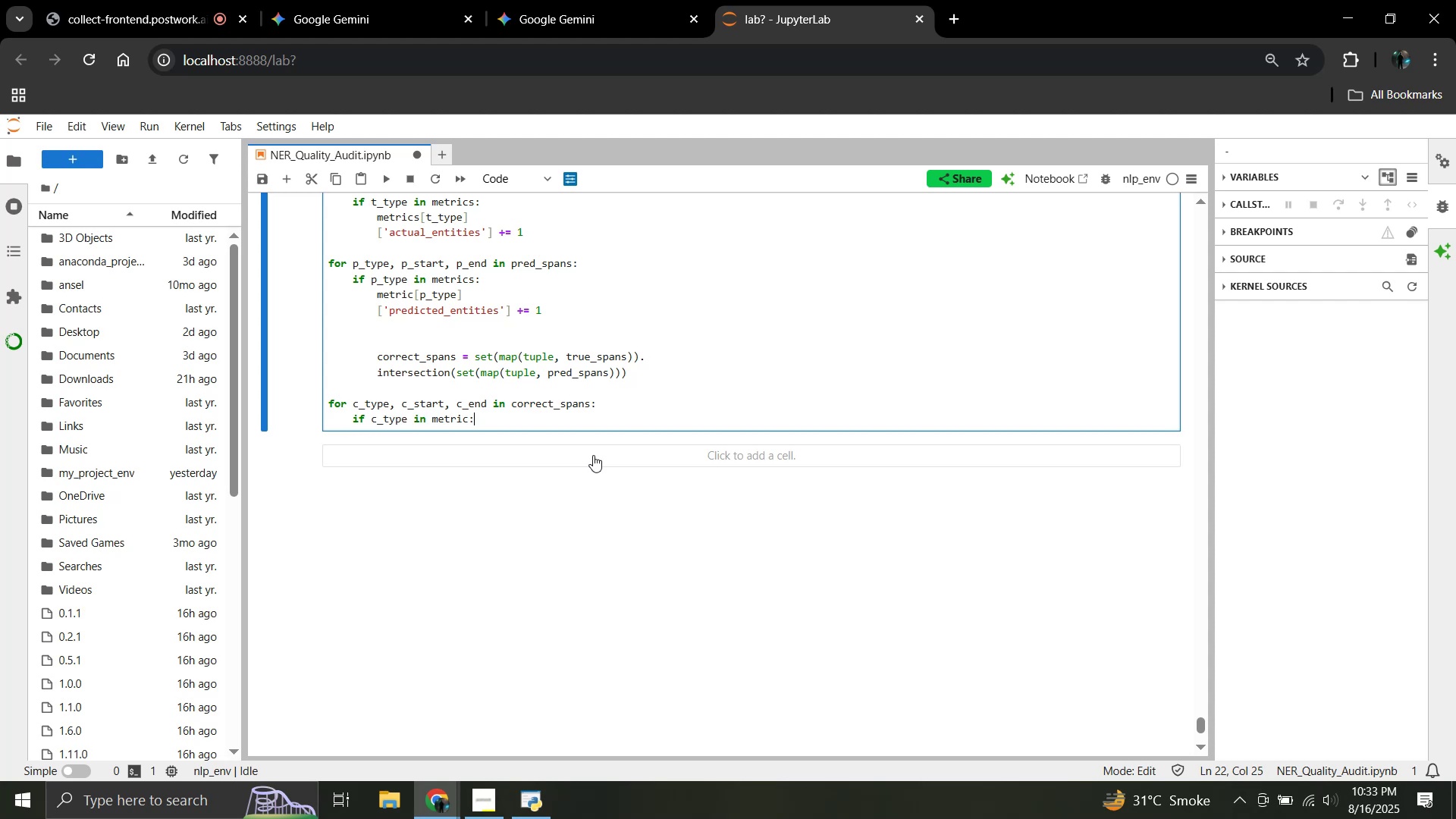 
key(Enter)
 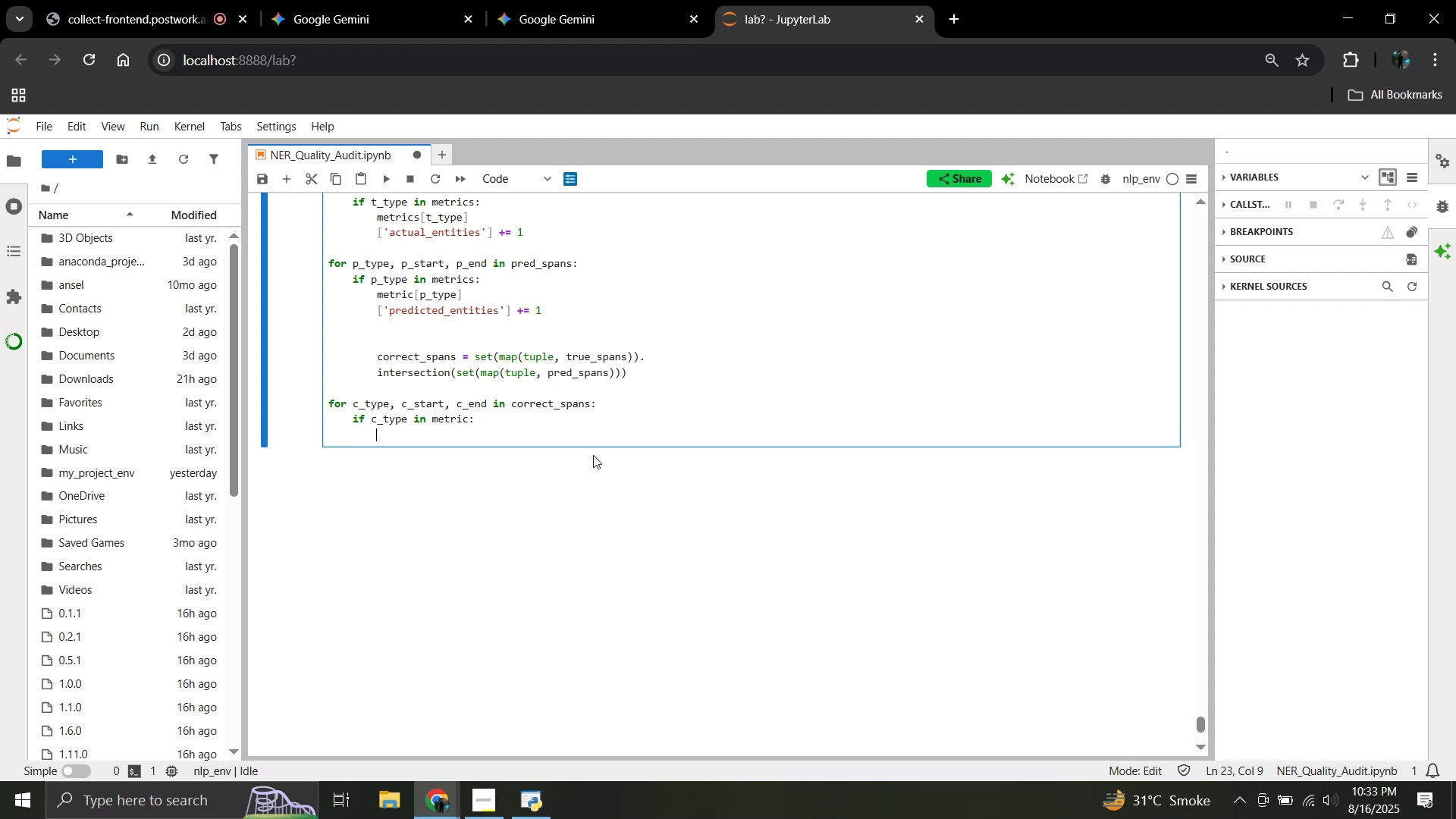 
type(metrics[c_type])
 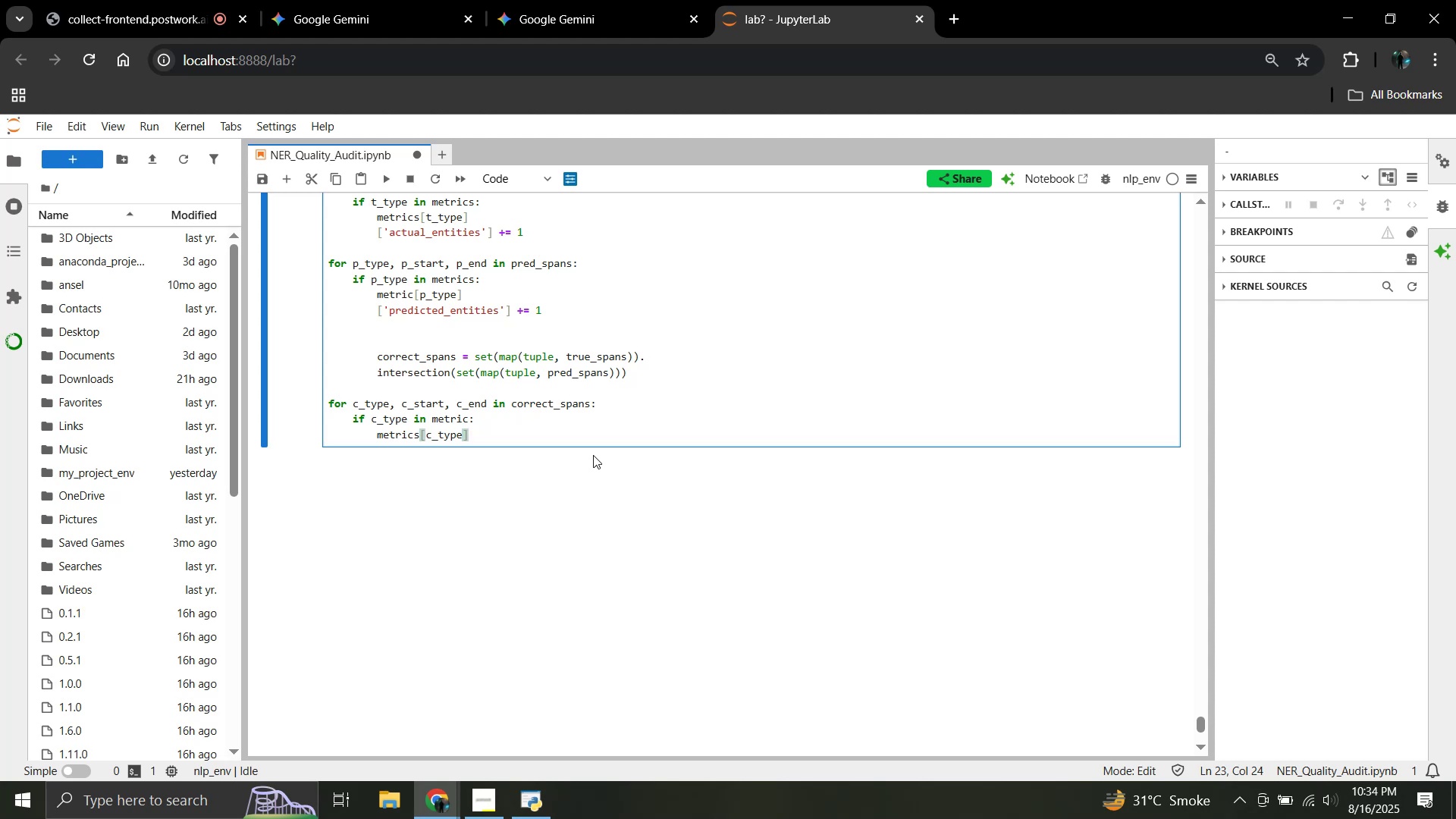 
key(Enter)
 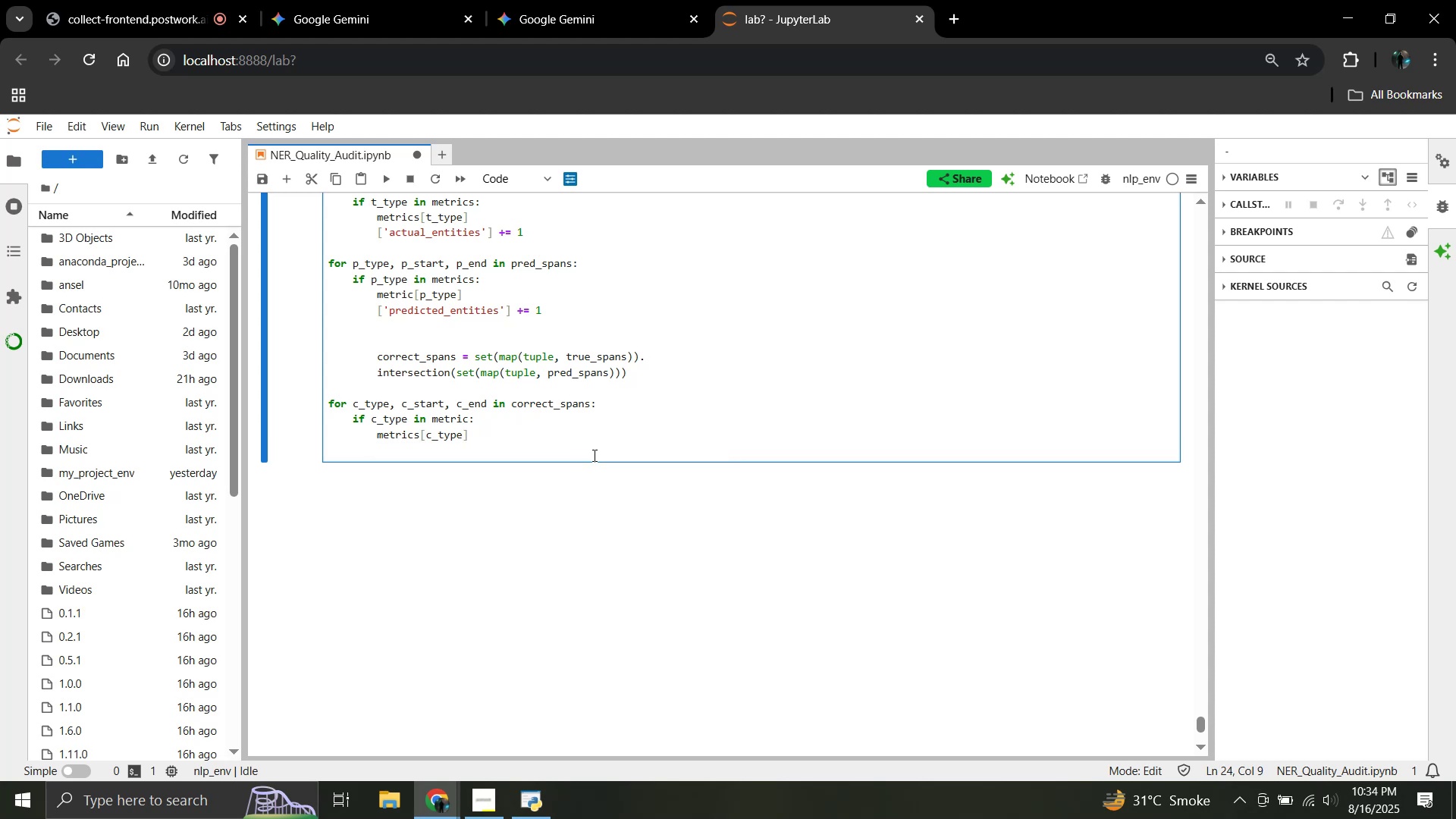 
type(['correct_predictions'] += 1)
 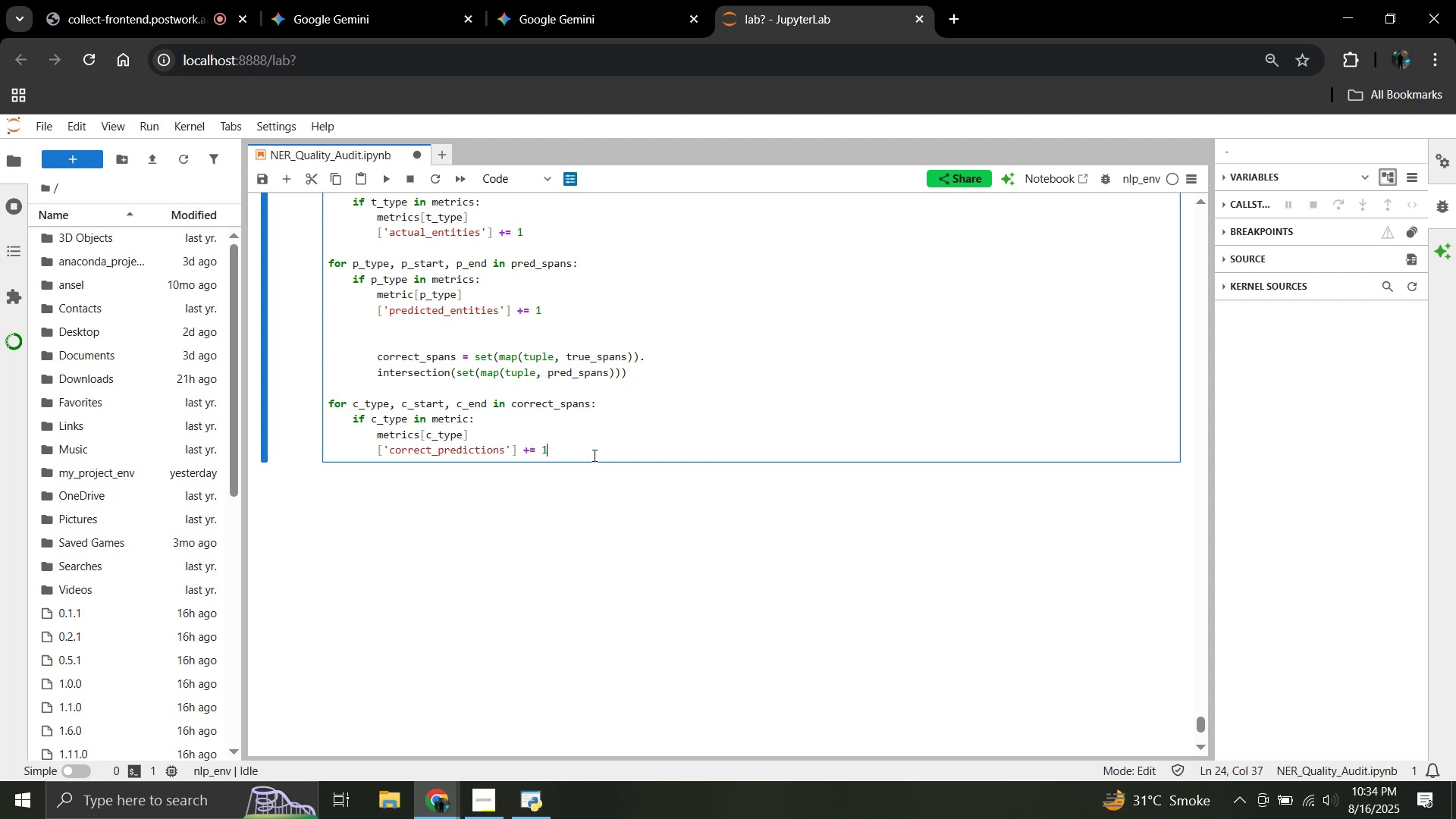 
key(Enter)
 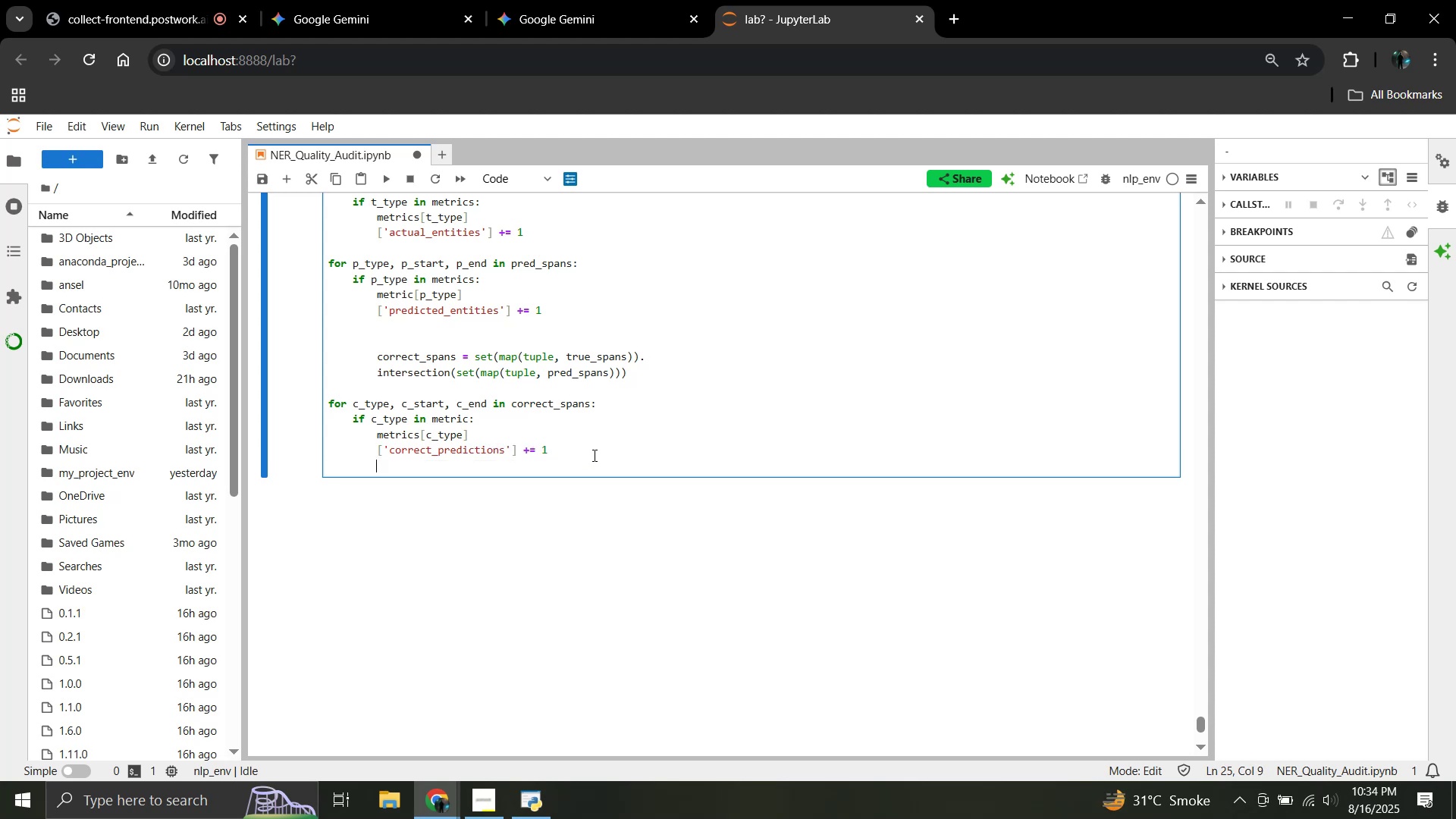 
key(Enter)
 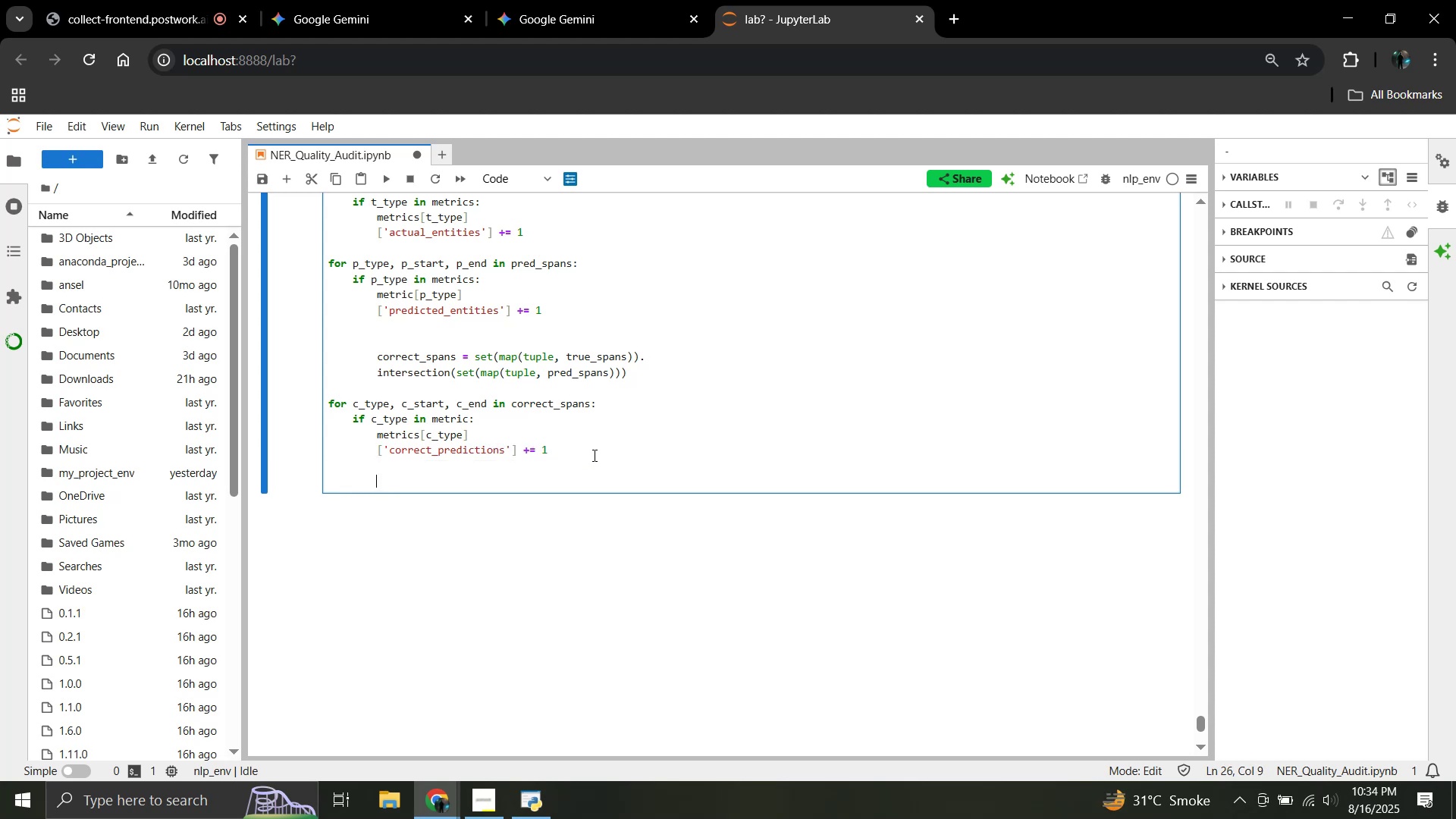 
key(Enter)
 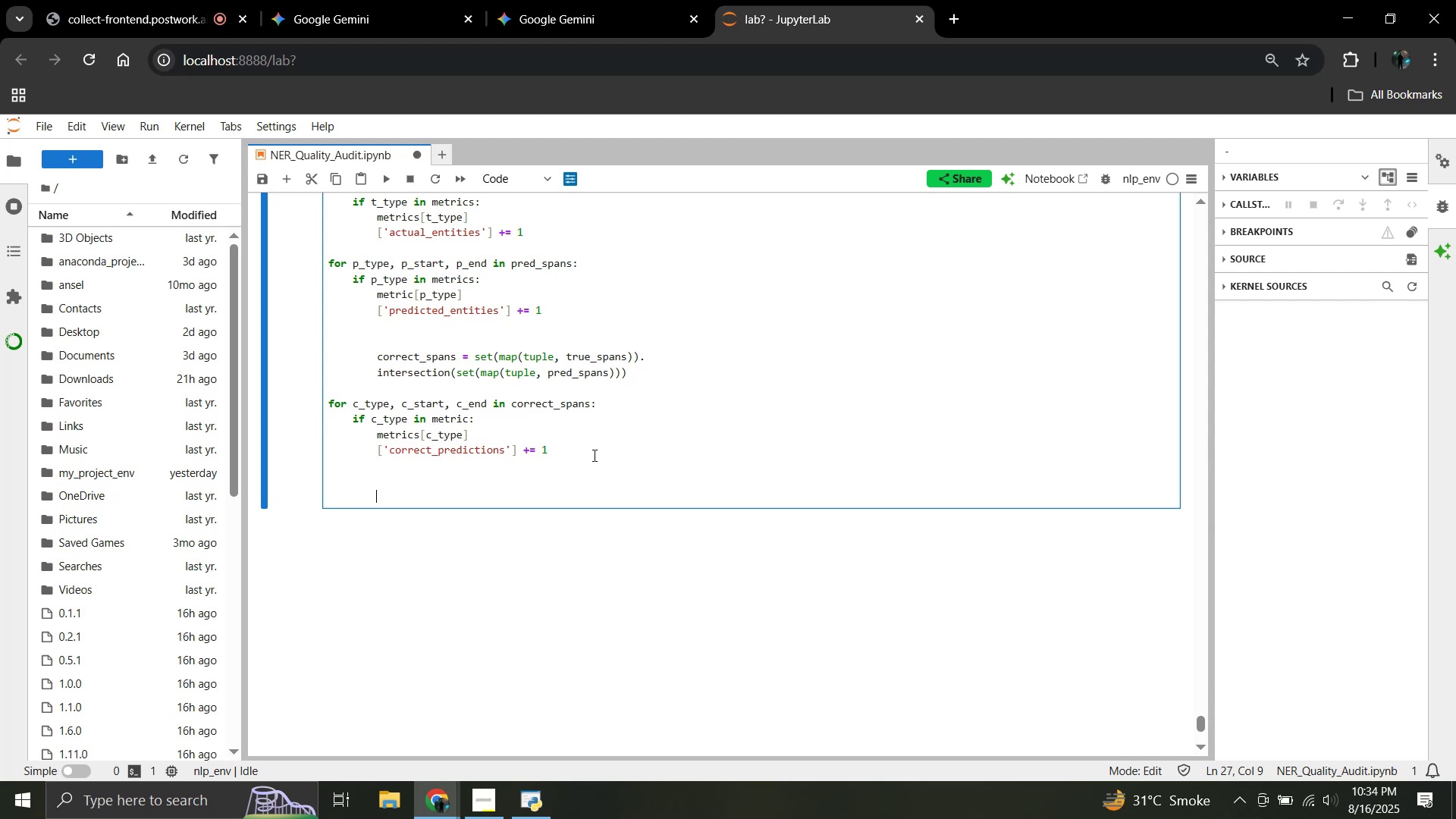 
key(Backspace)
 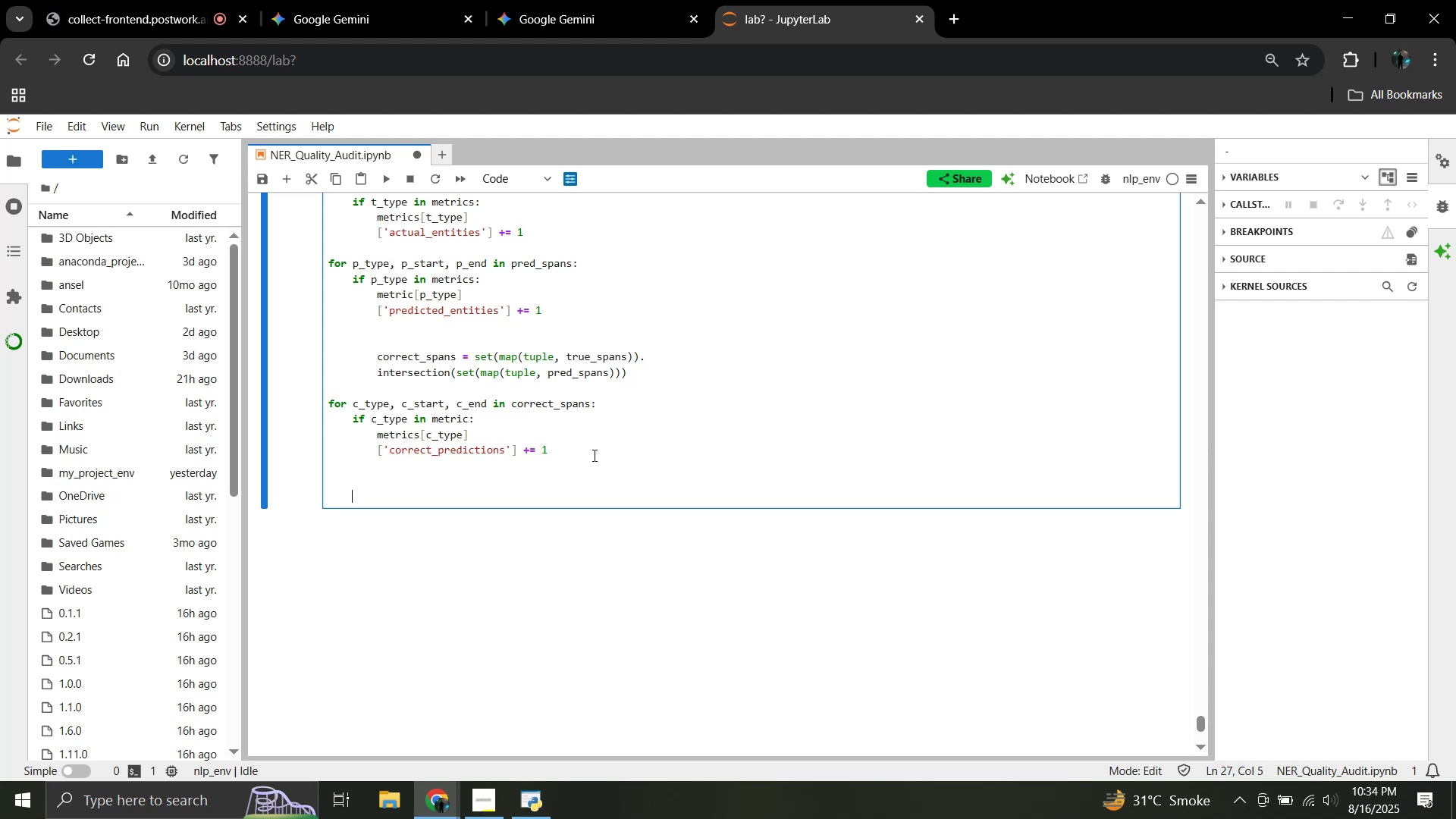 
key(Backspace)
 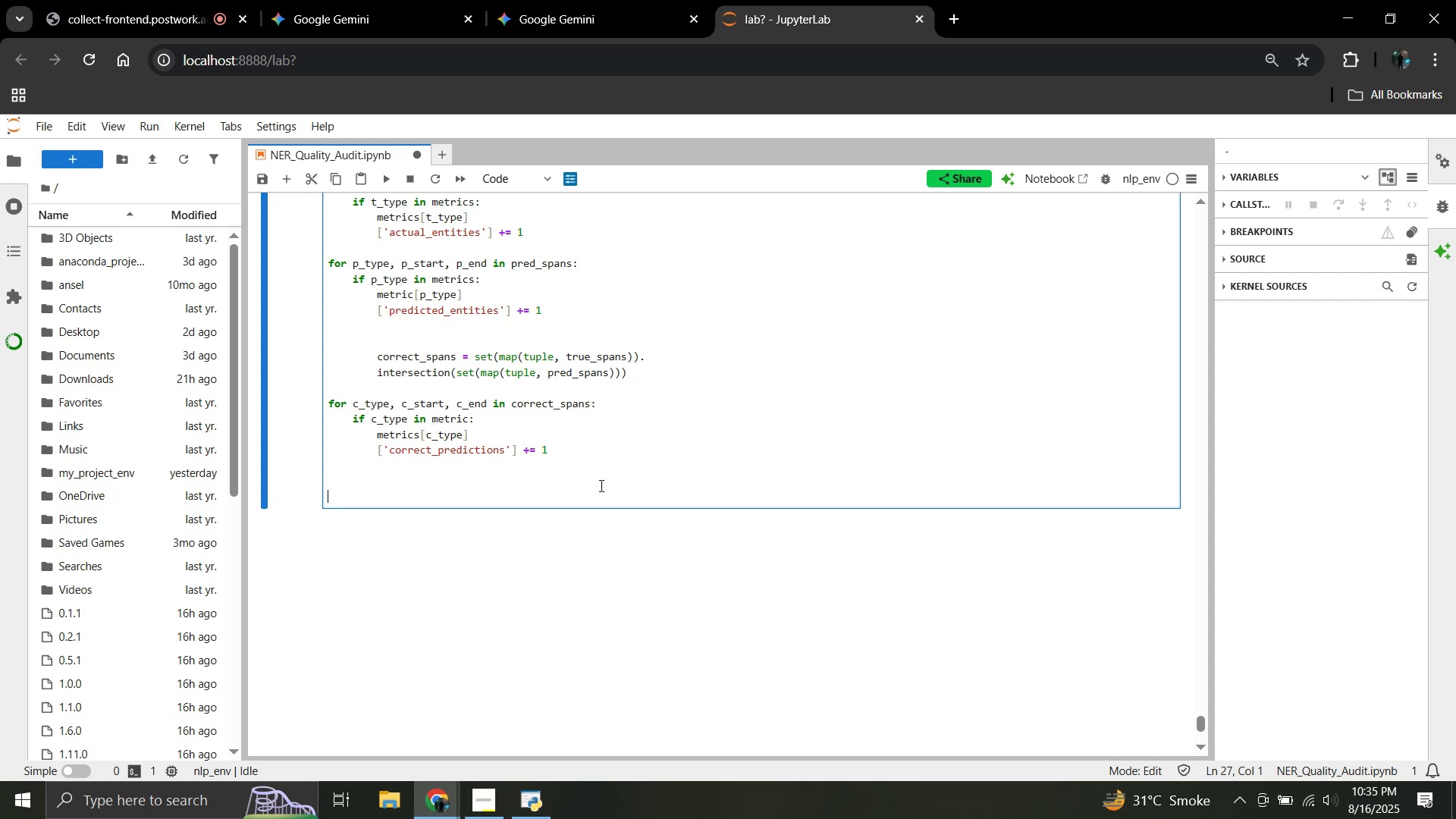 
wait(46.43)
 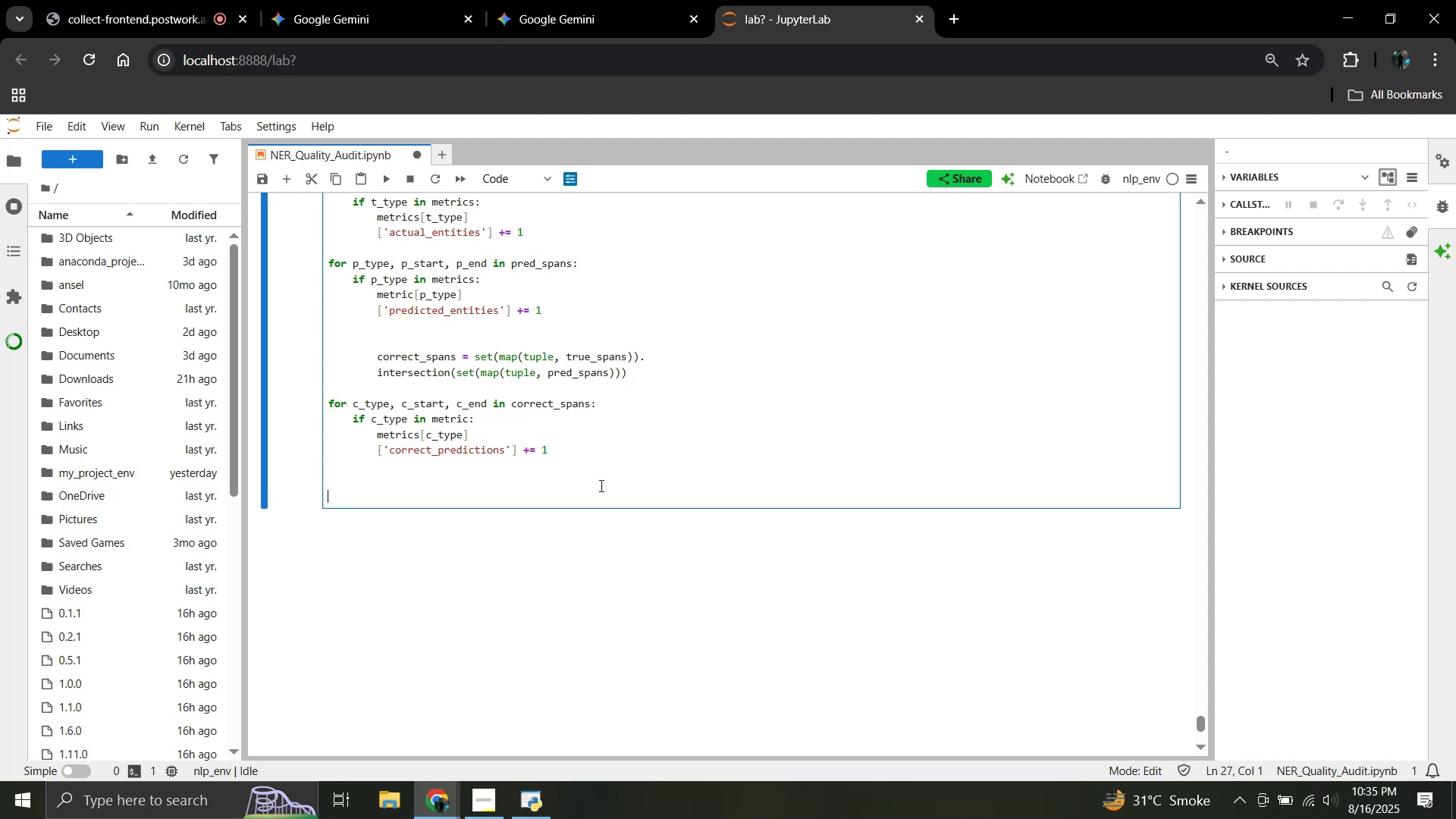 
type(result = {})
 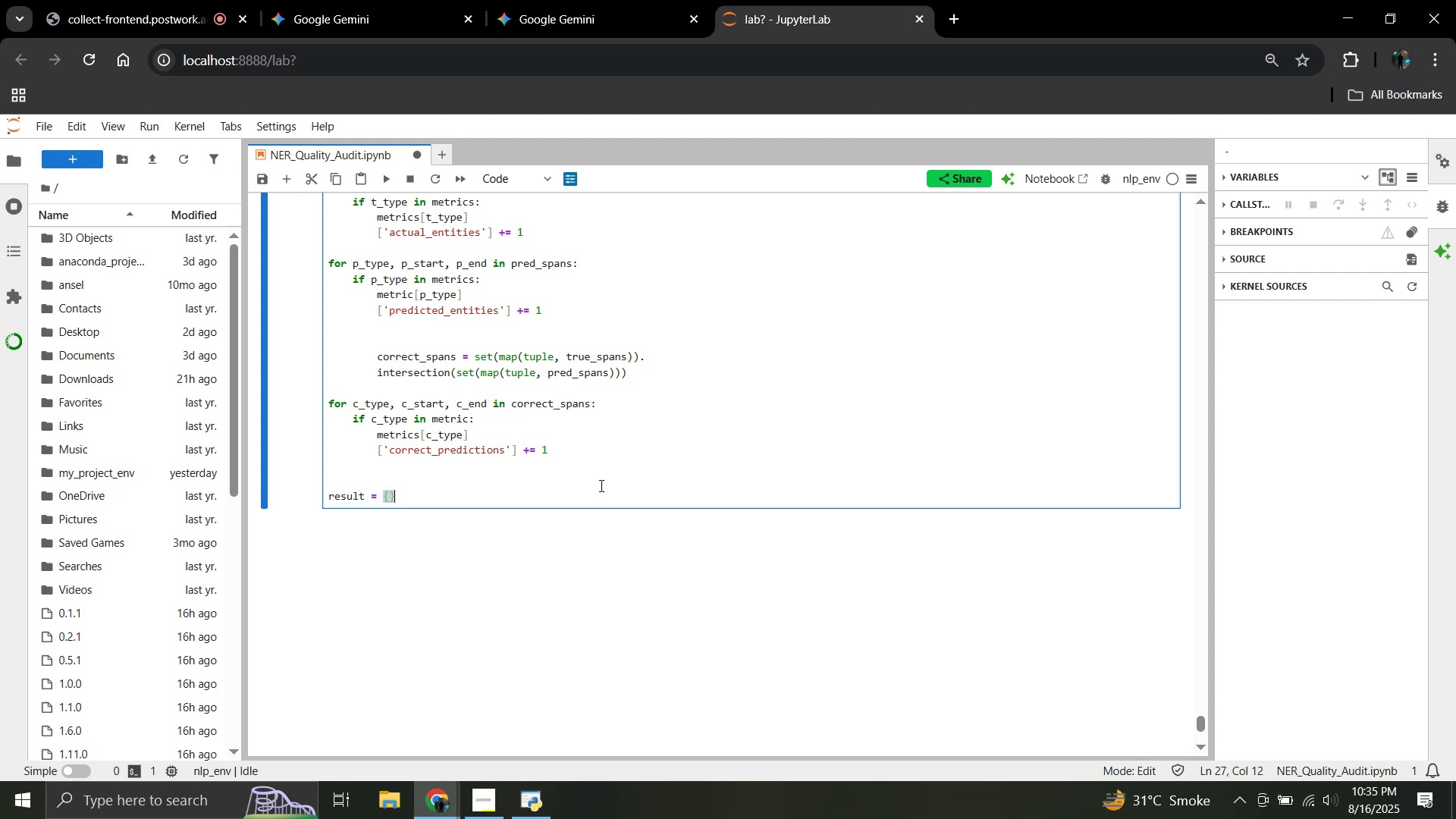 
key(Enter)
 